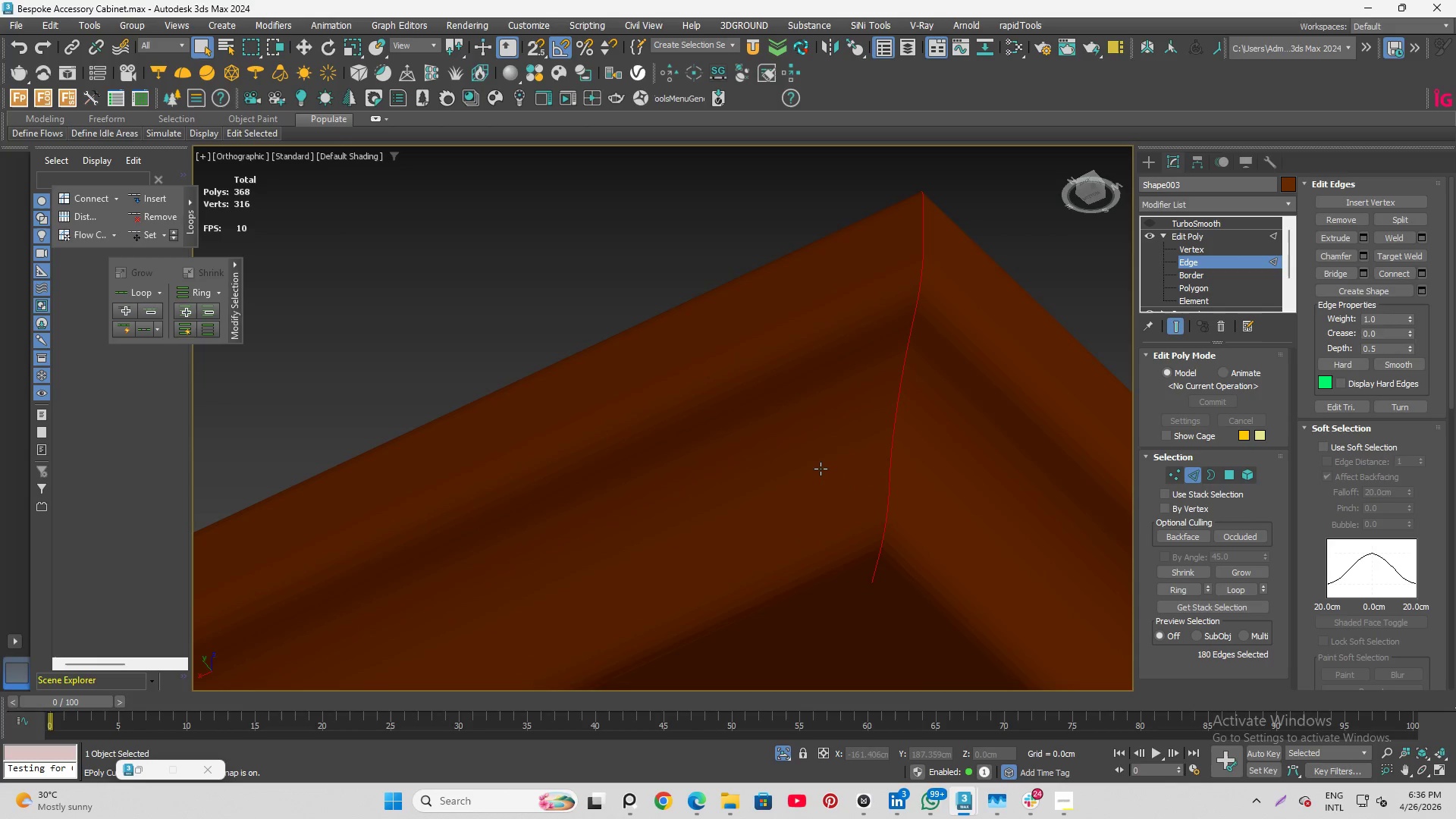 
key(F4)
 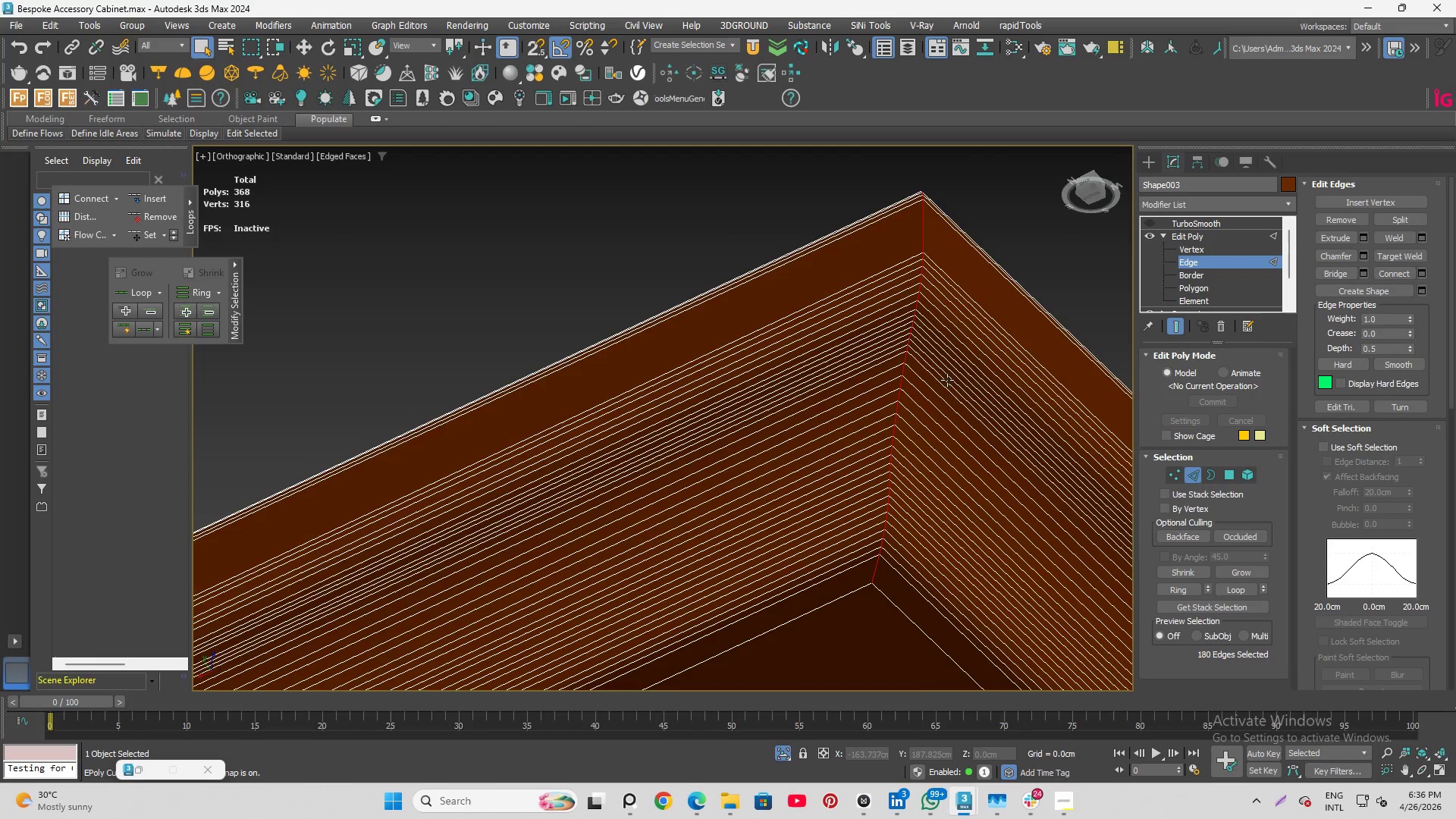 
scroll: coordinate [980, 375], scroll_direction: down, amount: 2.0
 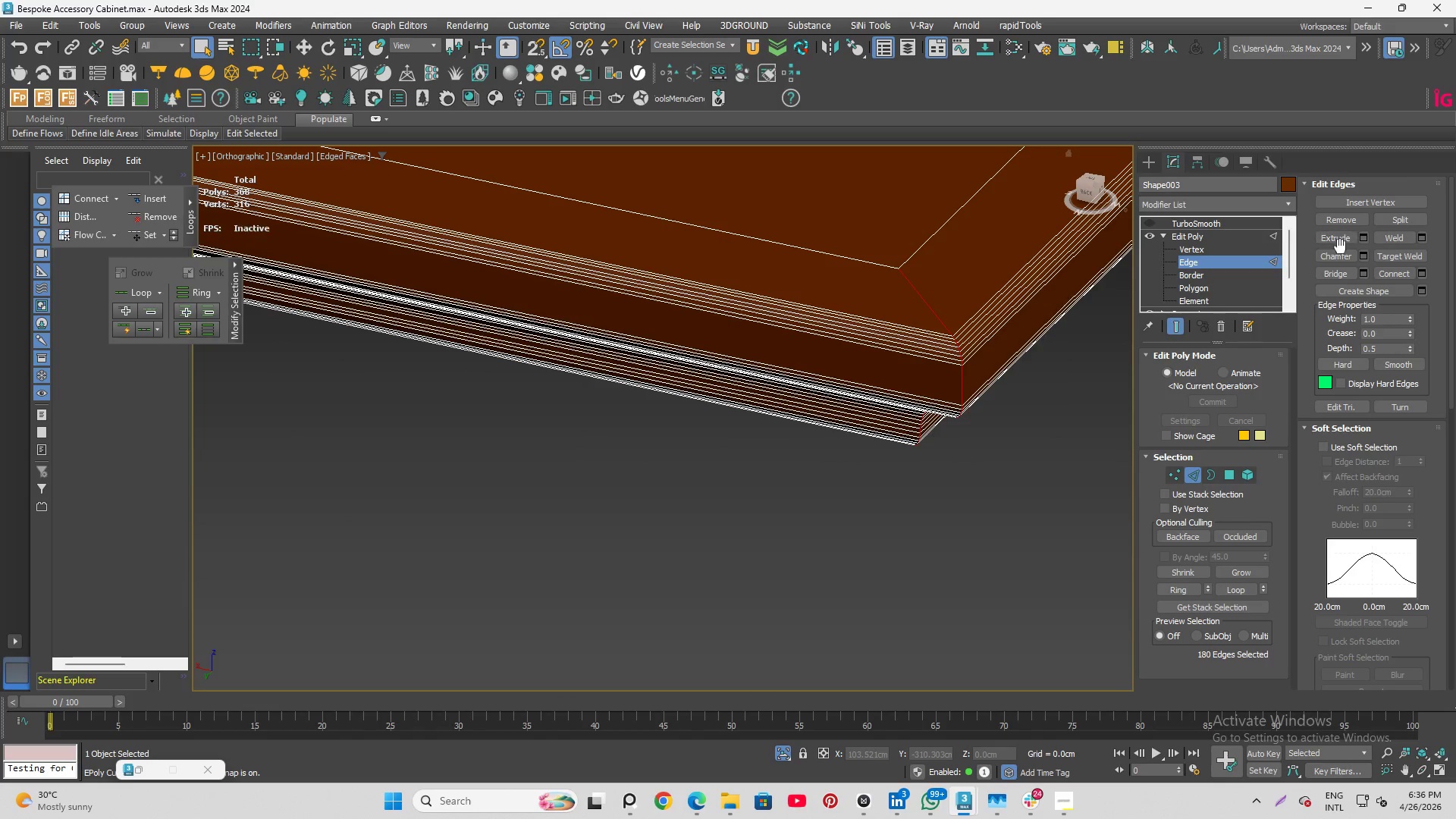 
left_click([1362, 255])
 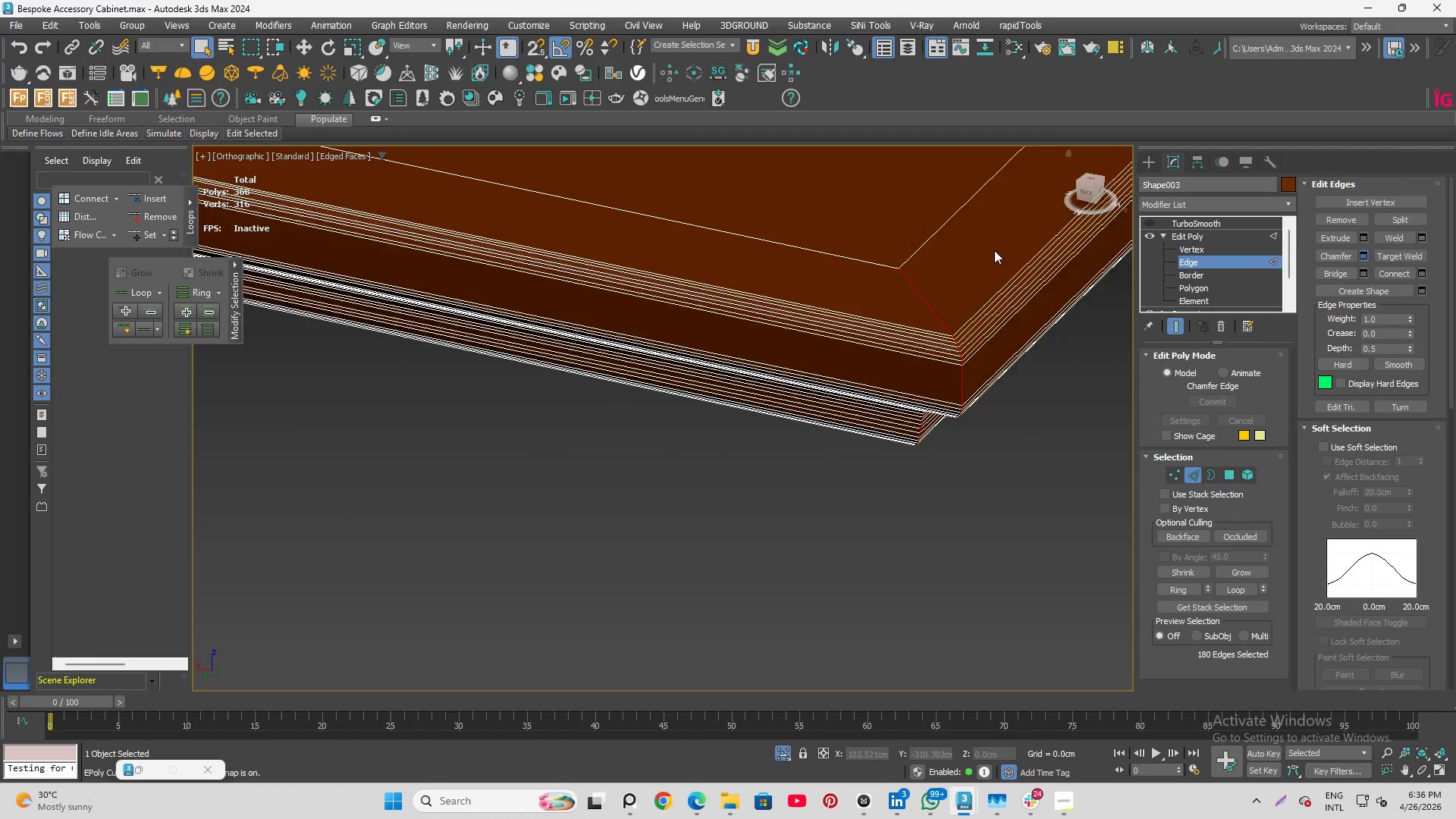 
scroll: coordinate [987, 287], scroll_direction: up, amount: 2.0
 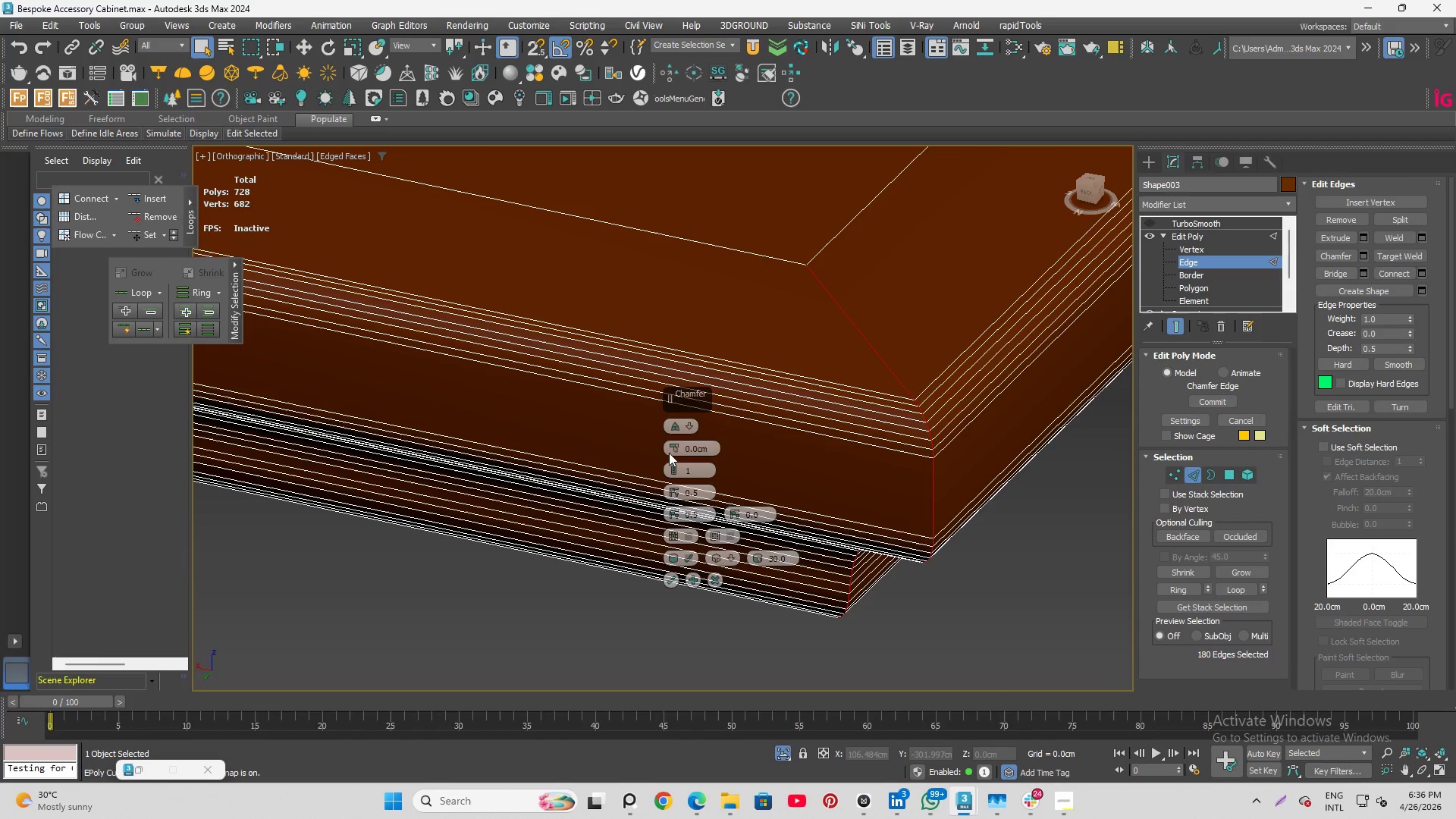 
left_click_drag(start_coordinate=[672, 443], to_coordinate=[678, 424])
 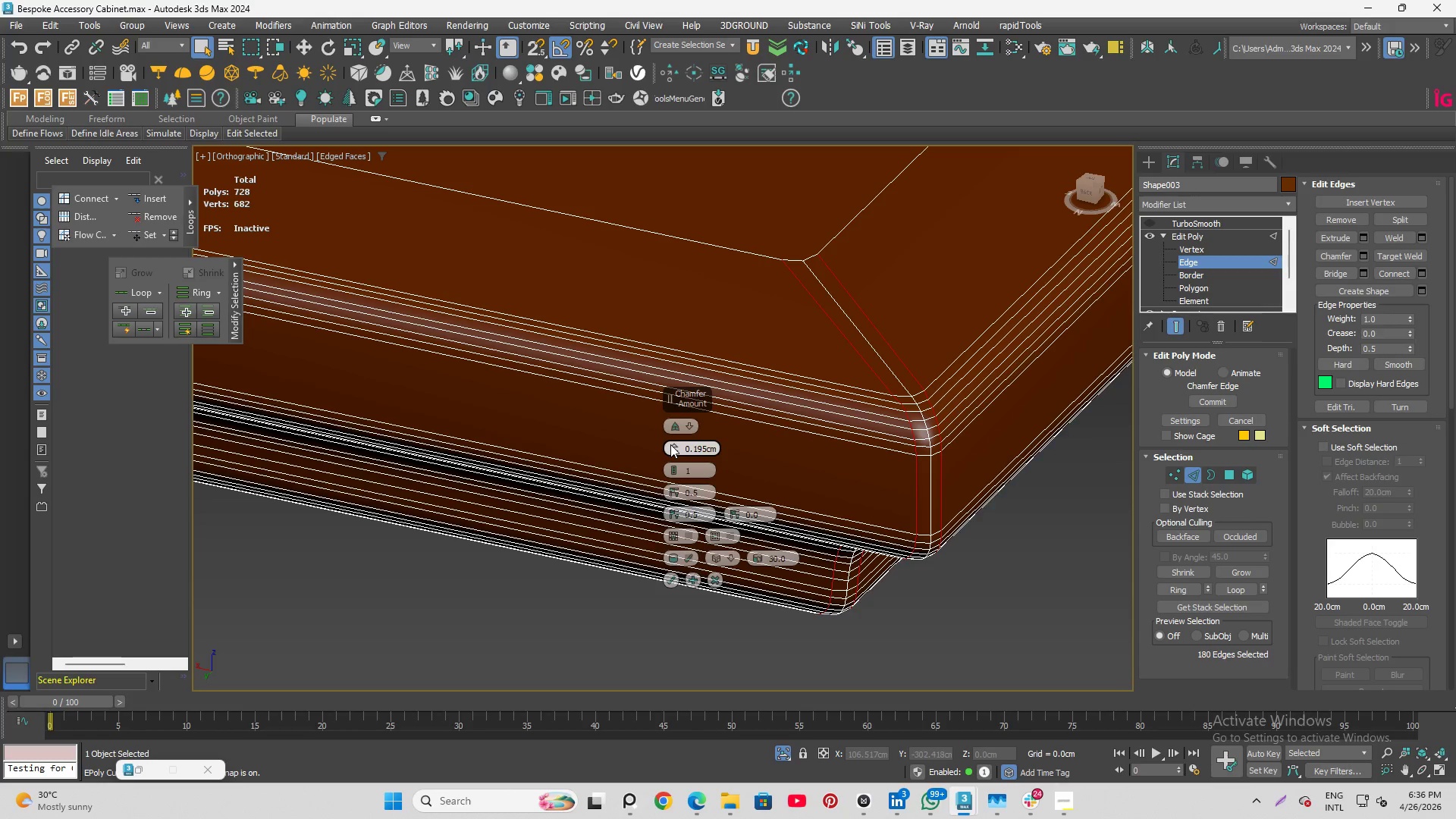 
left_click([670, 443])
 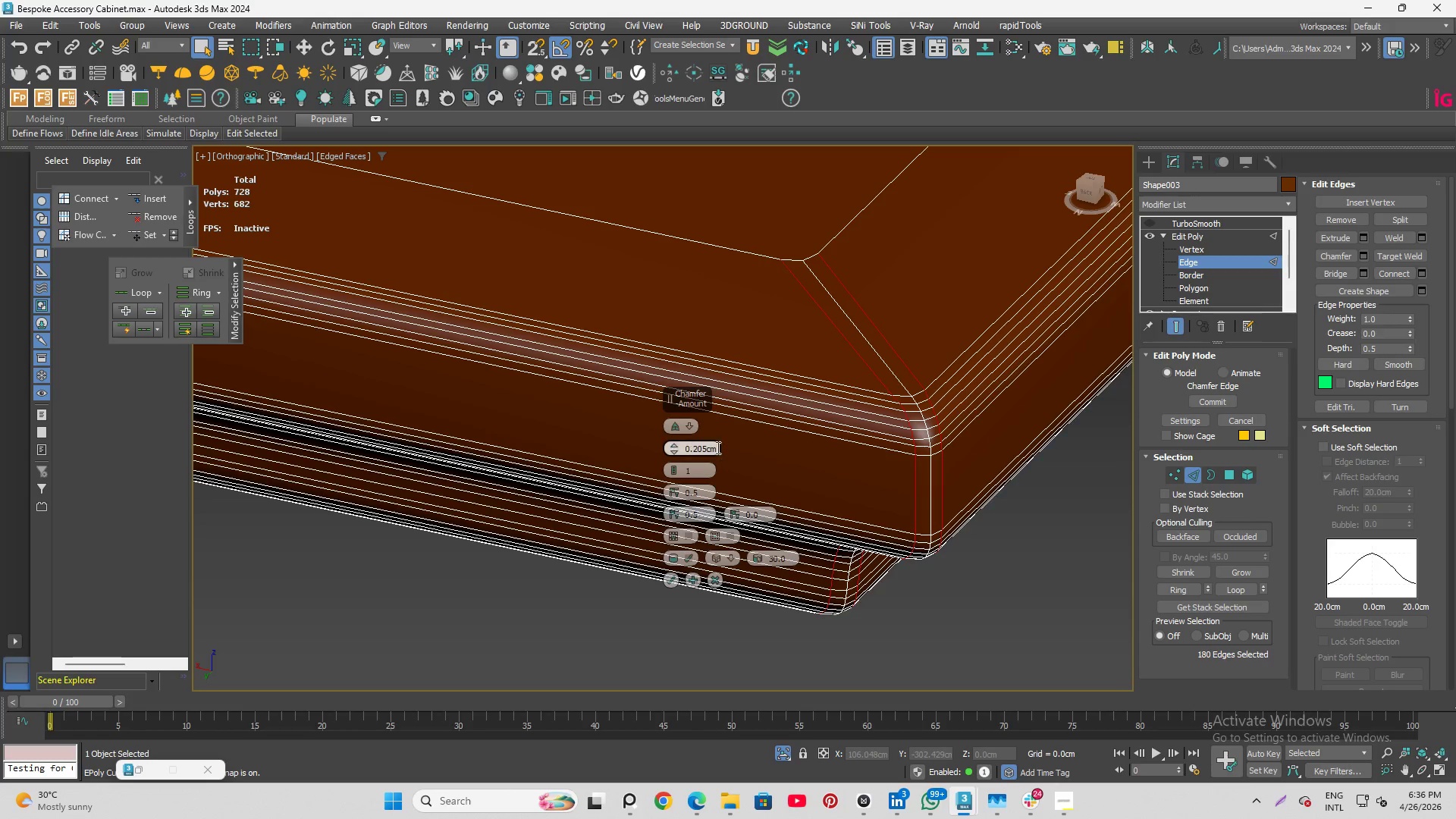 
left_click_drag(start_coordinate=[714, 447], to_coordinate=[701, 447])
 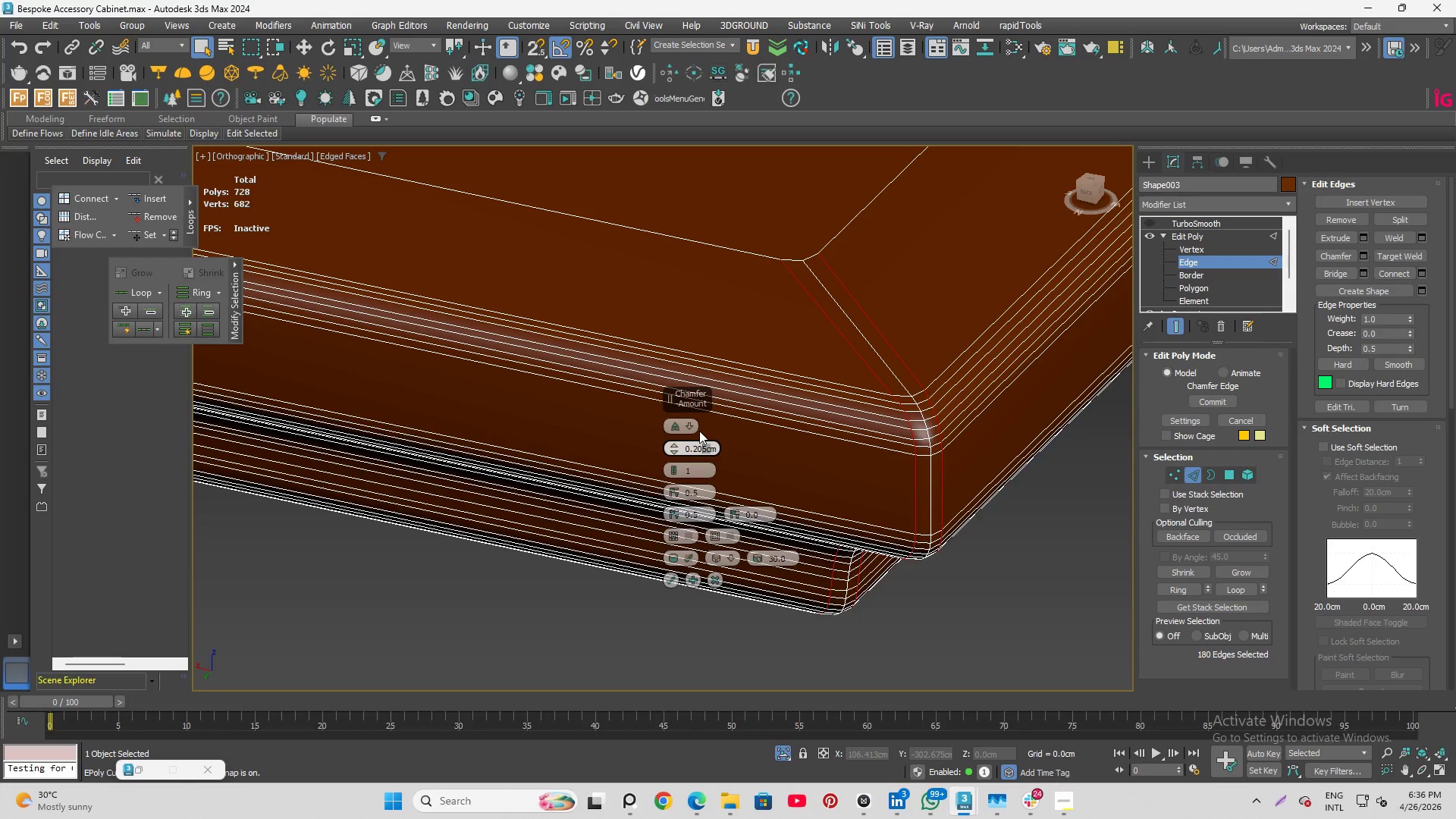 
key(Backspace)
 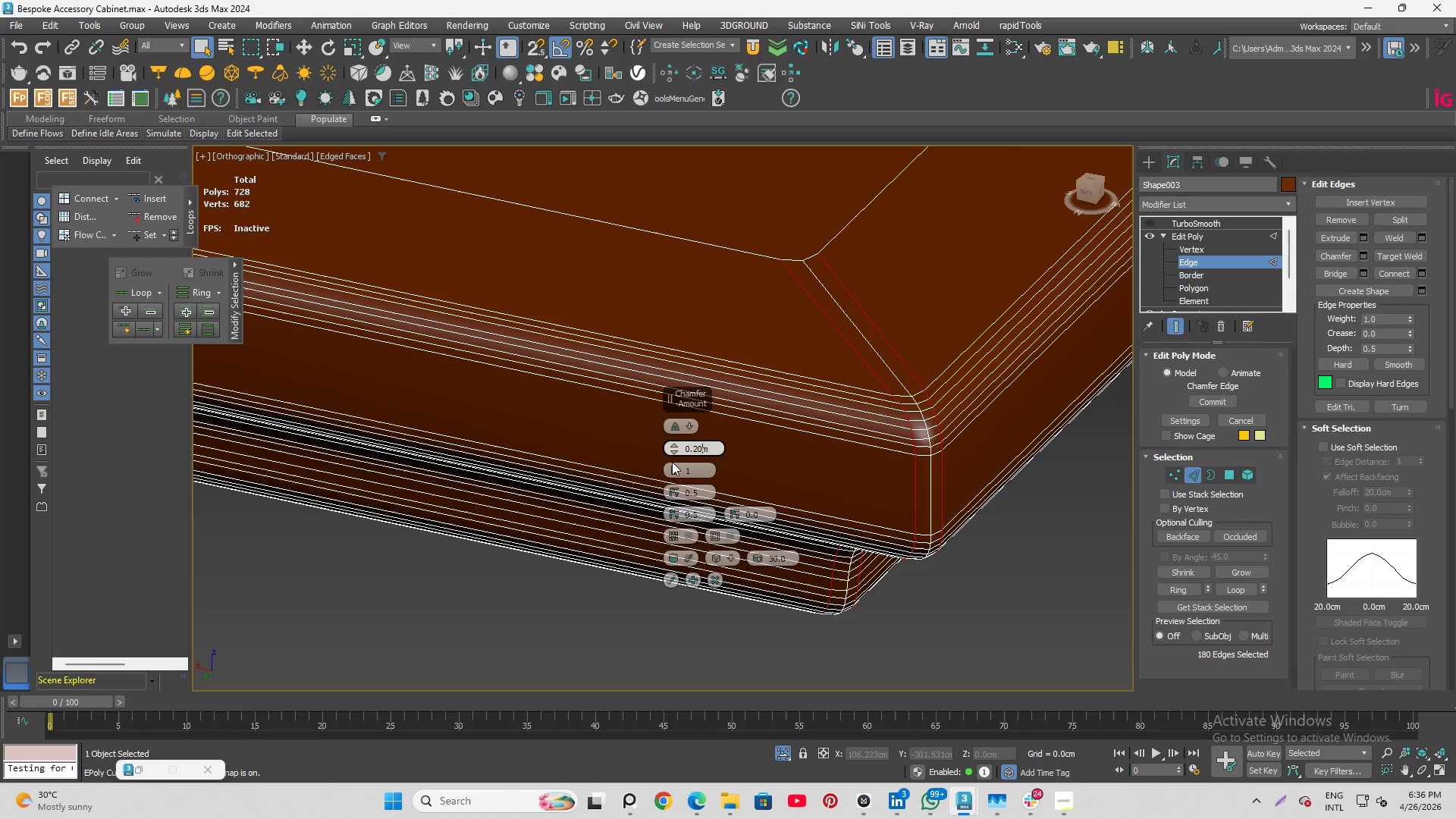 
key(C)
 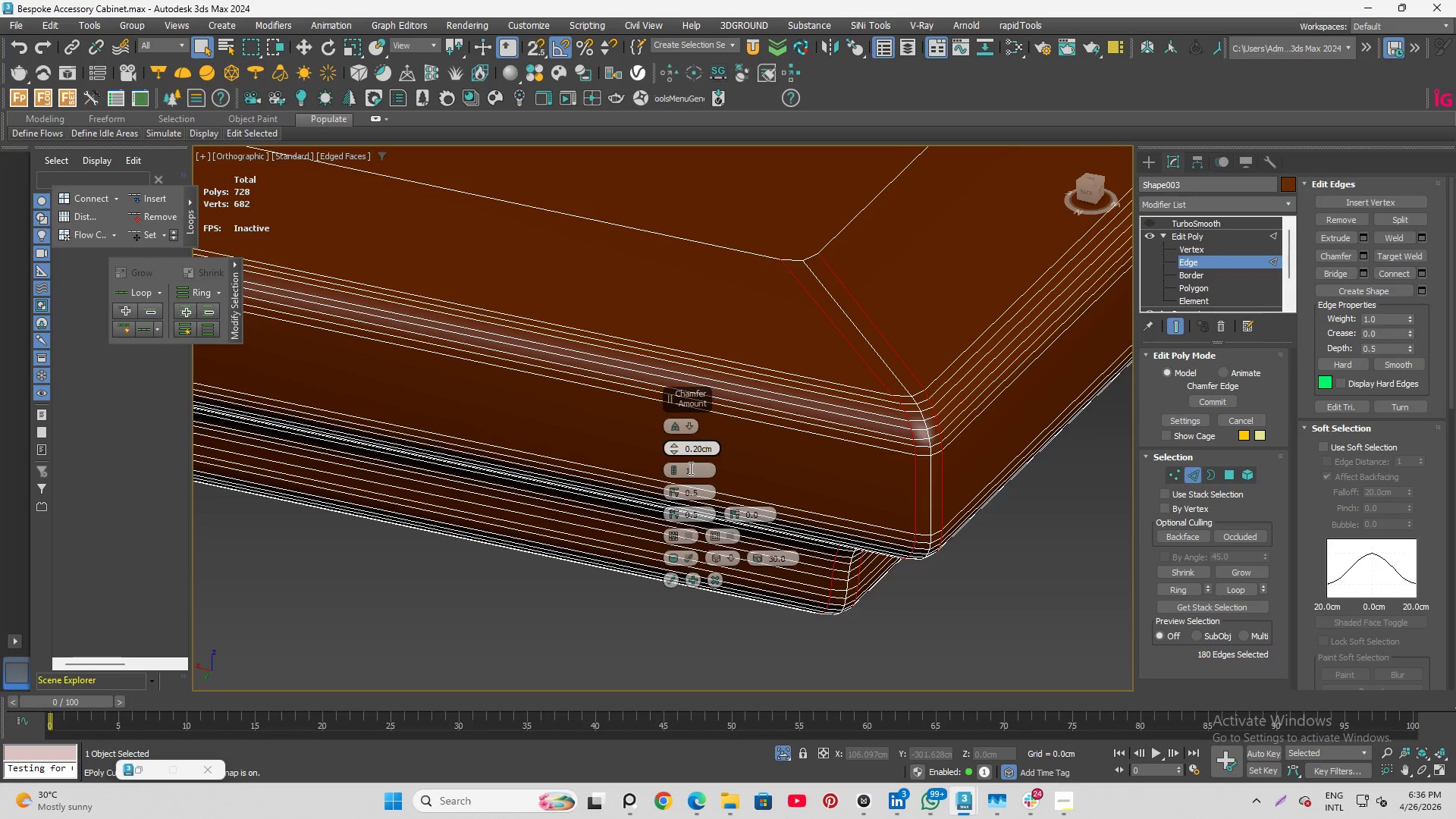 
left_click([690, 468])
 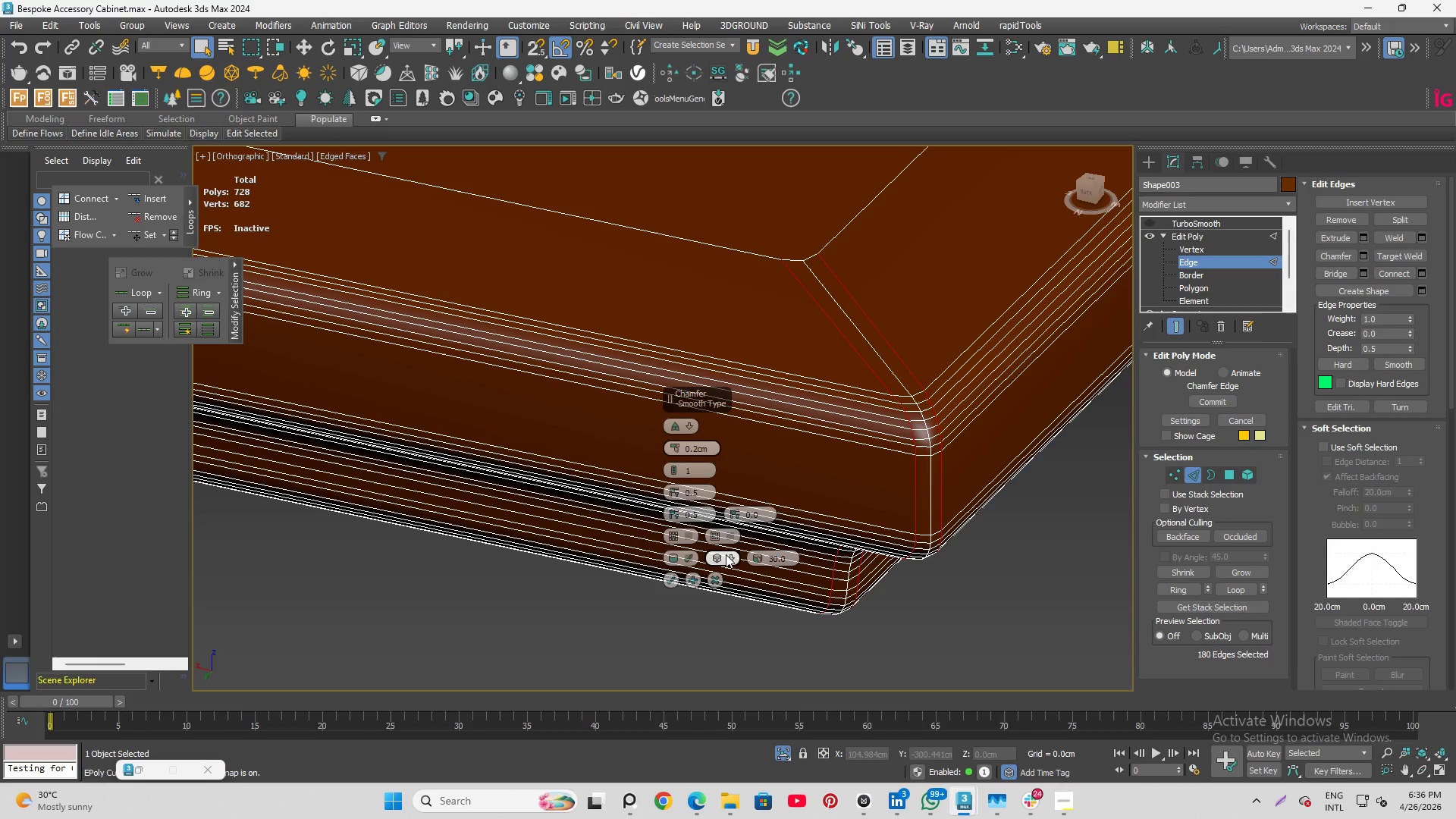 
left_click([723, 557])
 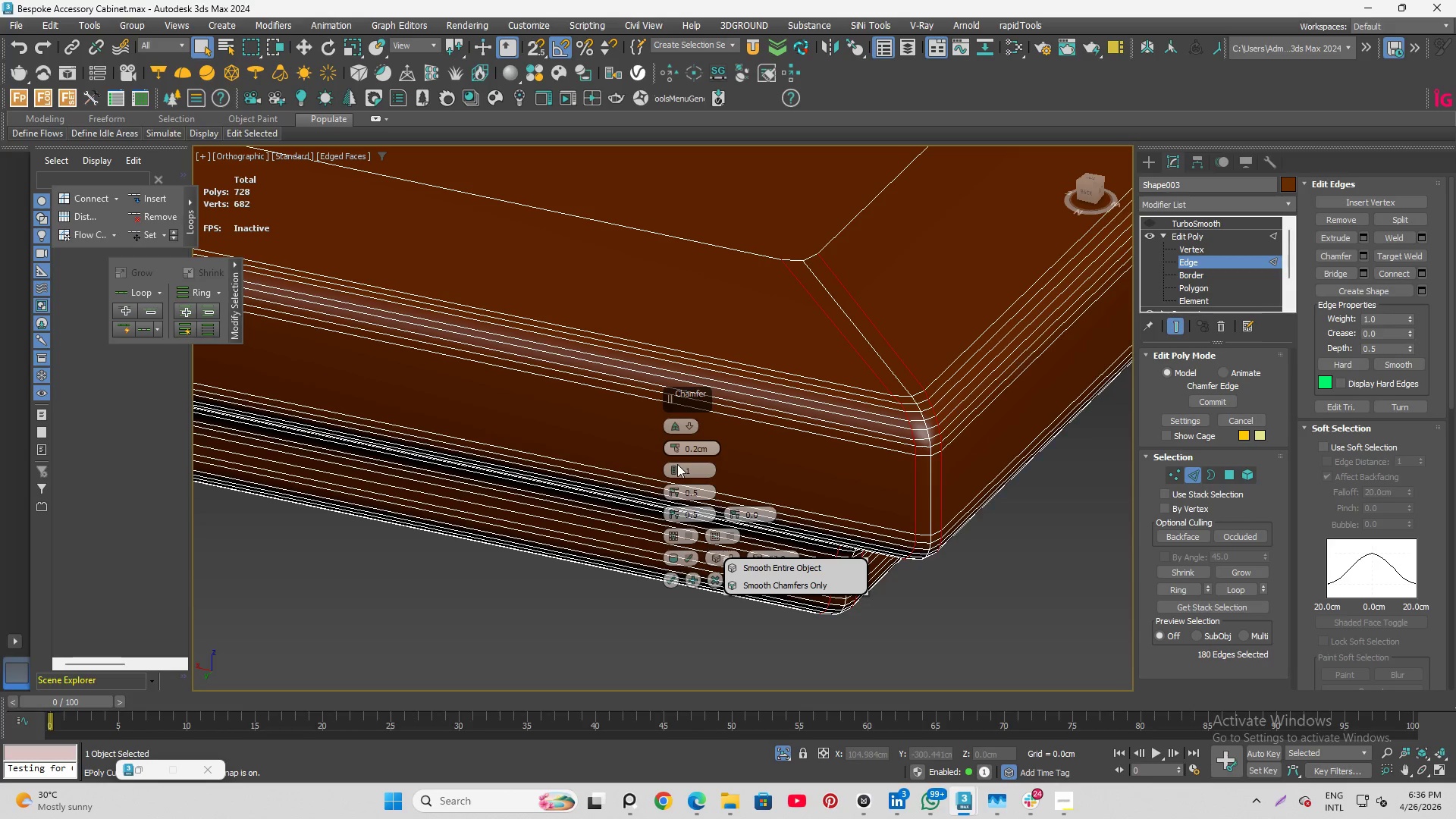 
left_click([673, 466])
 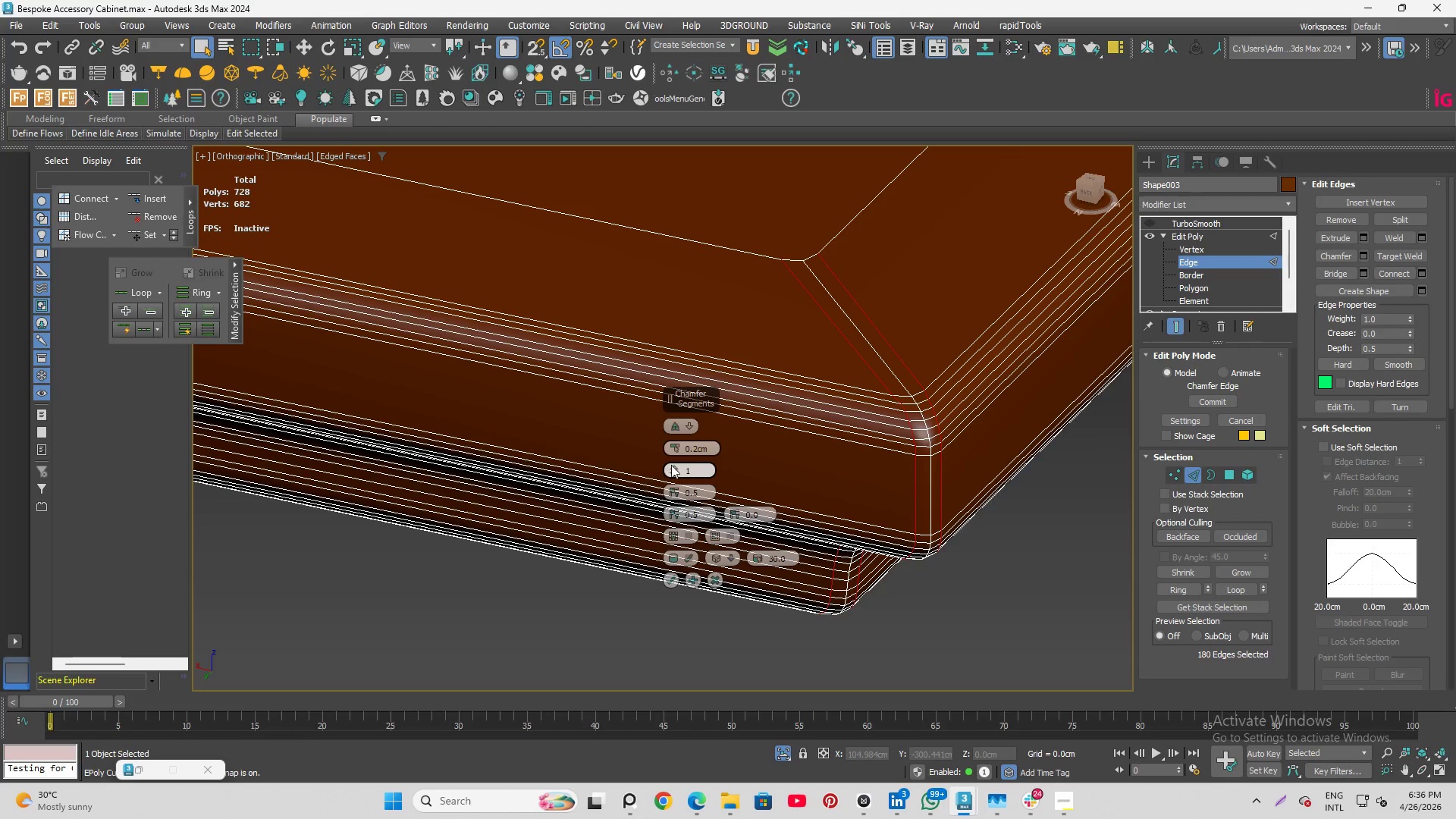 
left_click([671, 463])
 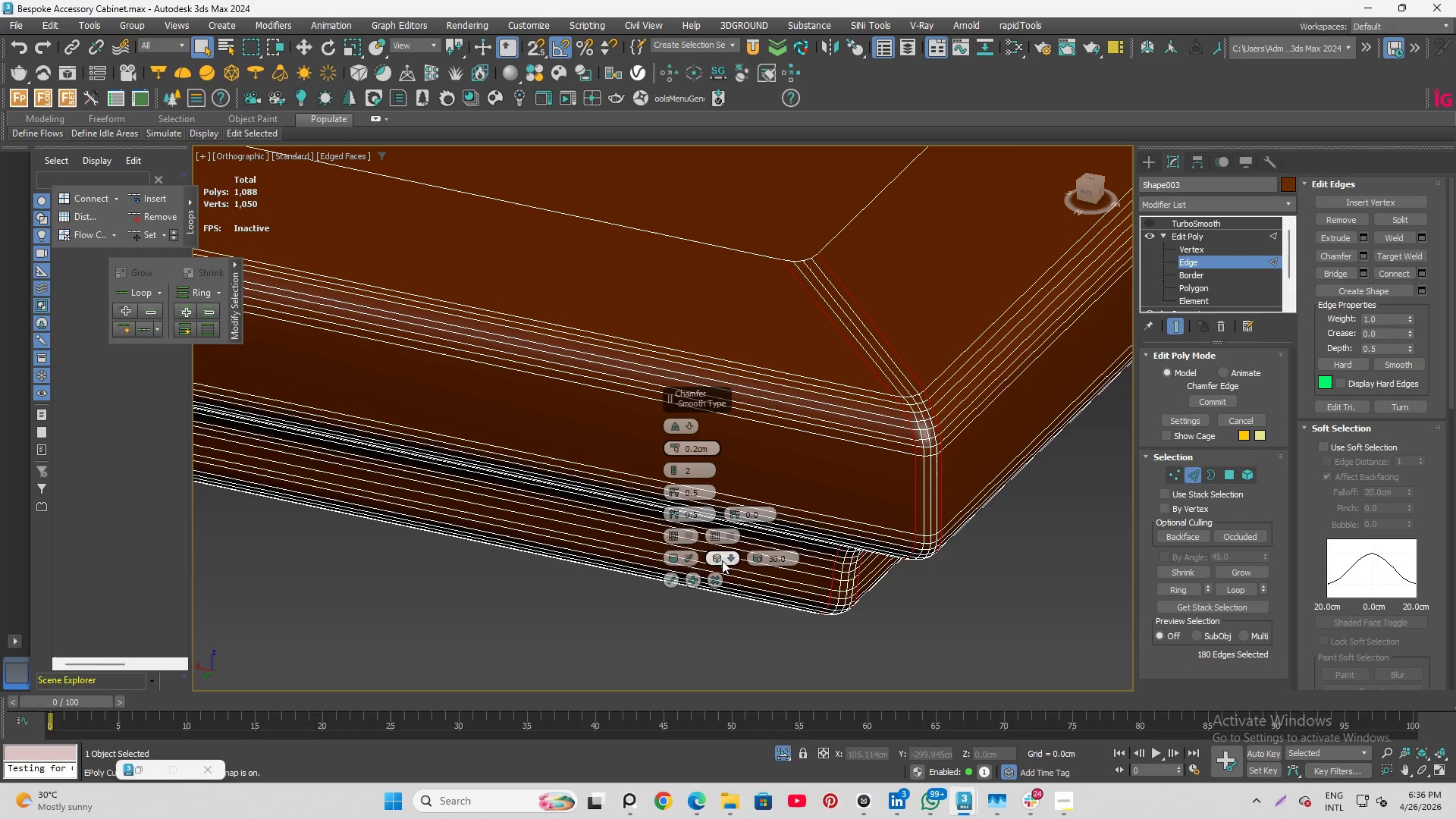 
left_click([717, 557])
 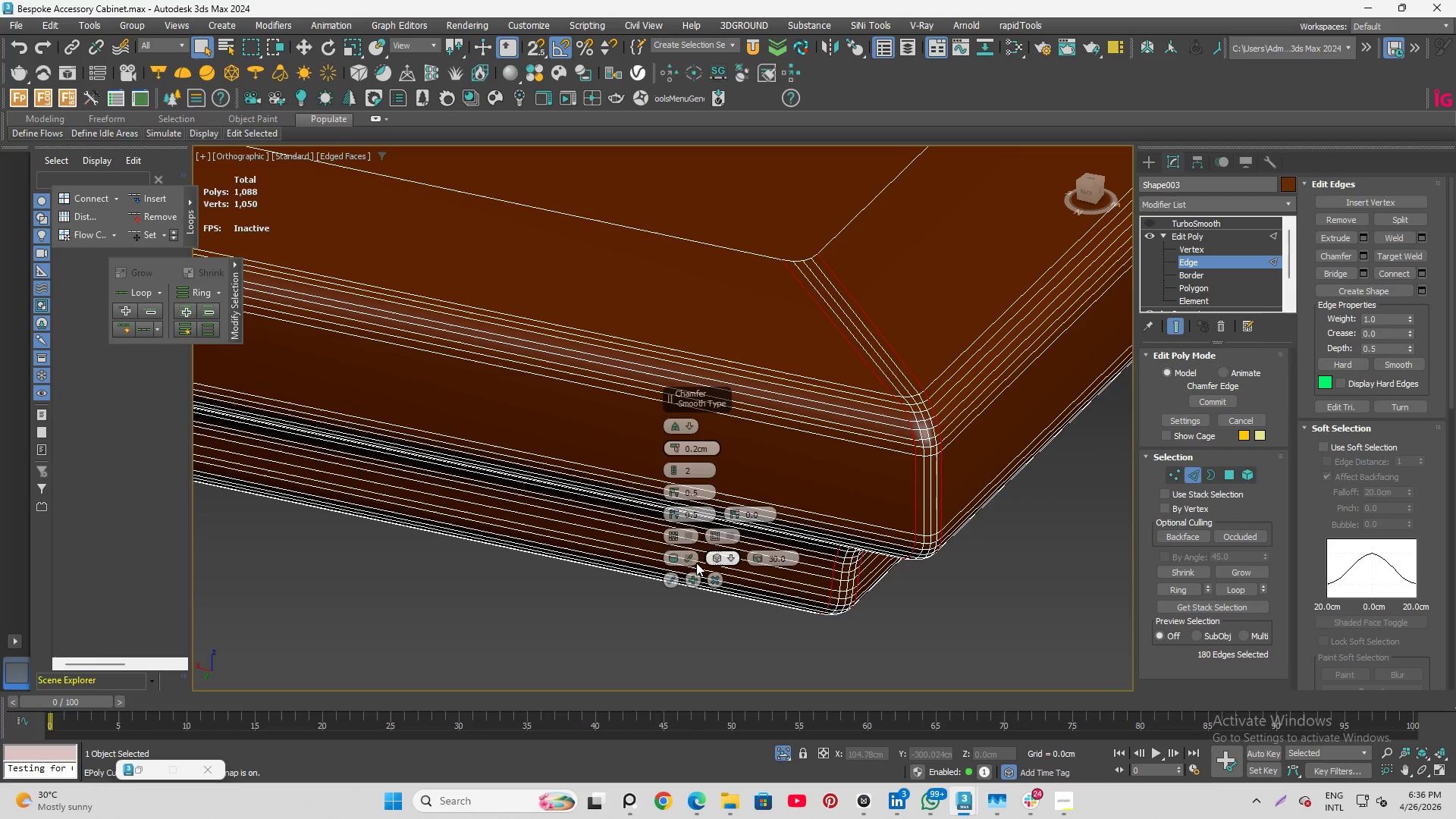 
left_click([670, 582])
 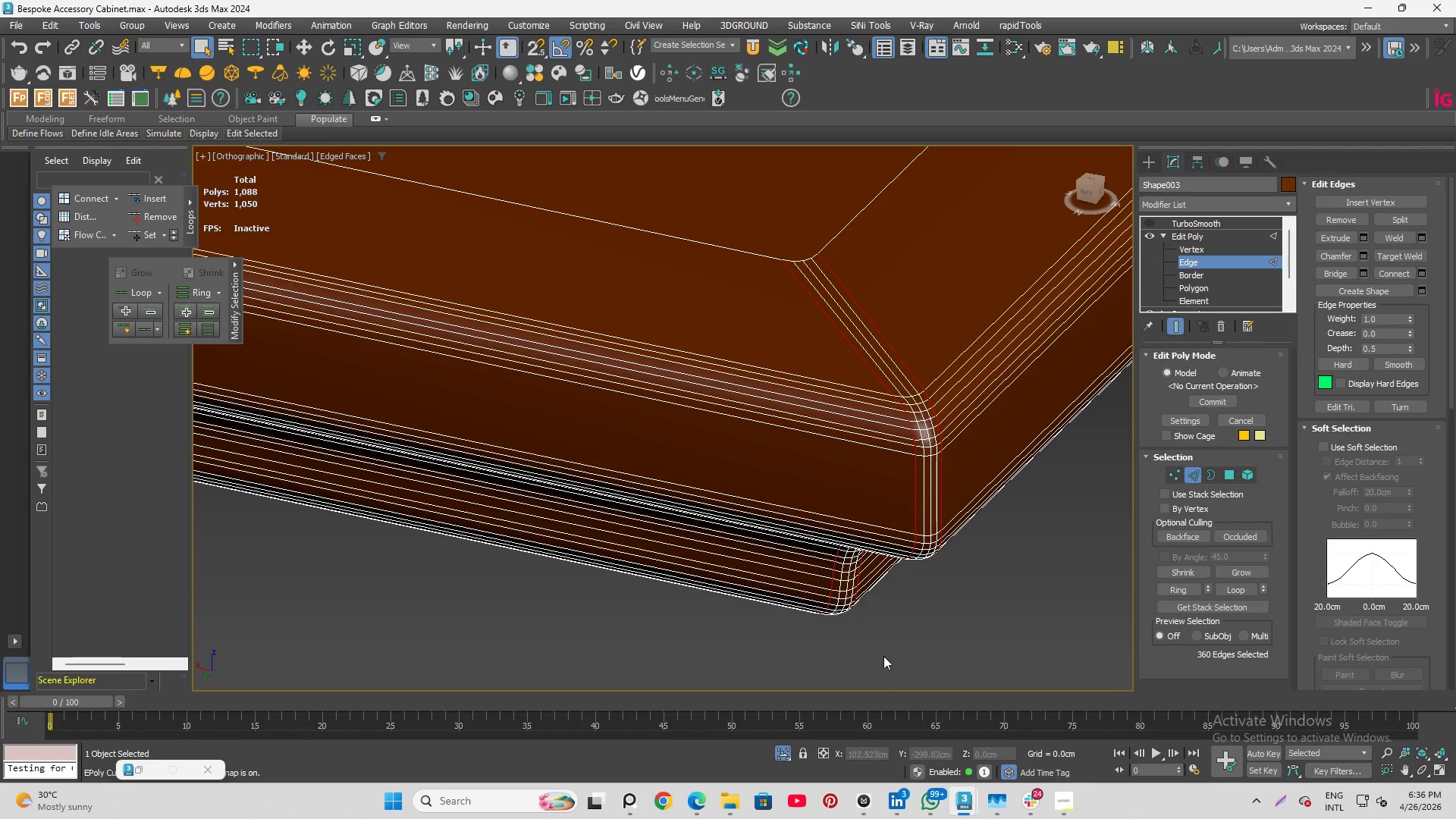 
left_click([887, 650])
 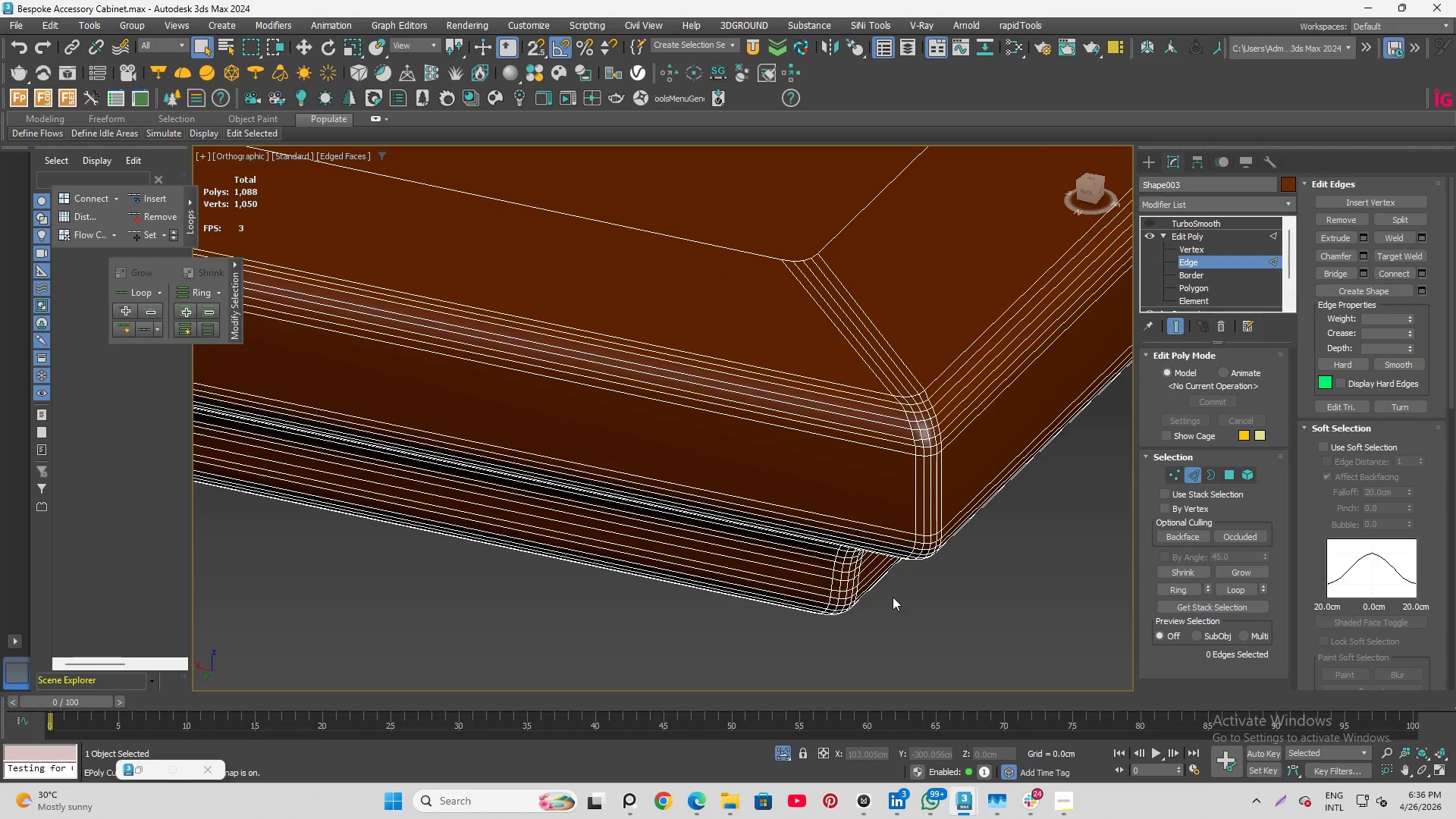 
key(F4)
 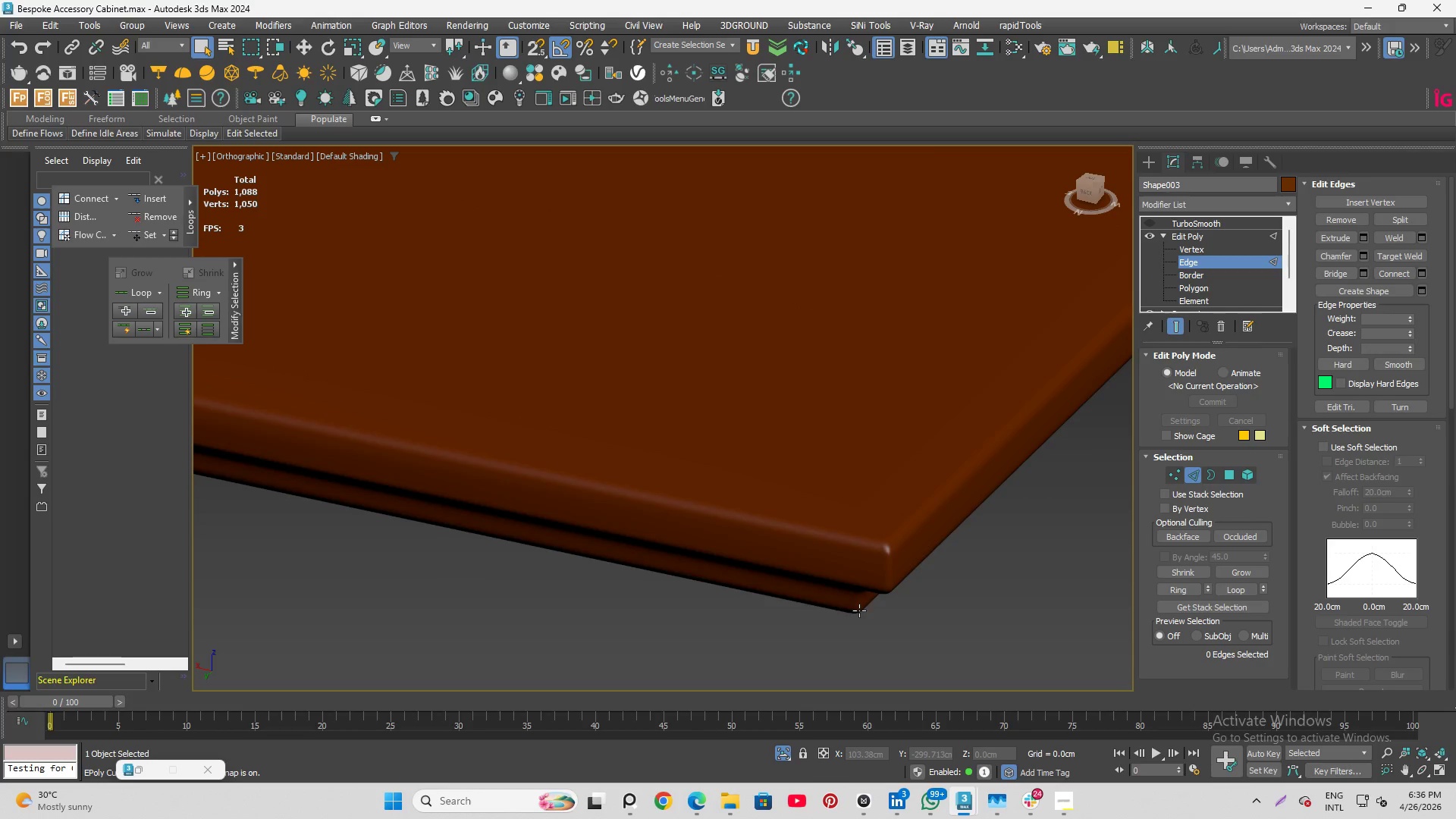 
scroll: coordinate [864, 615], scroll_direction: down, amount: 3.0
 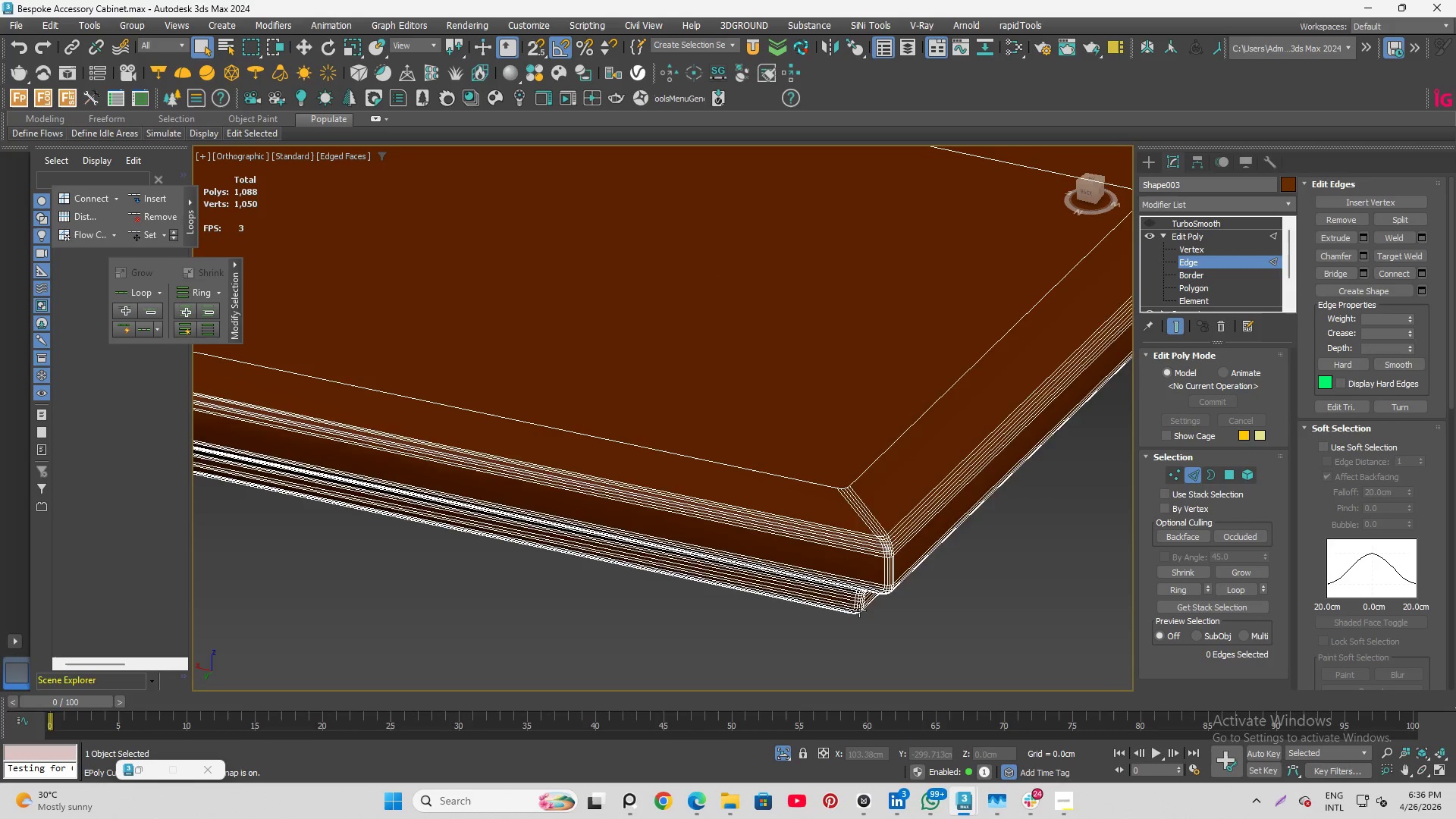 
hold_key(key=AltLeft, duration=1.39)
 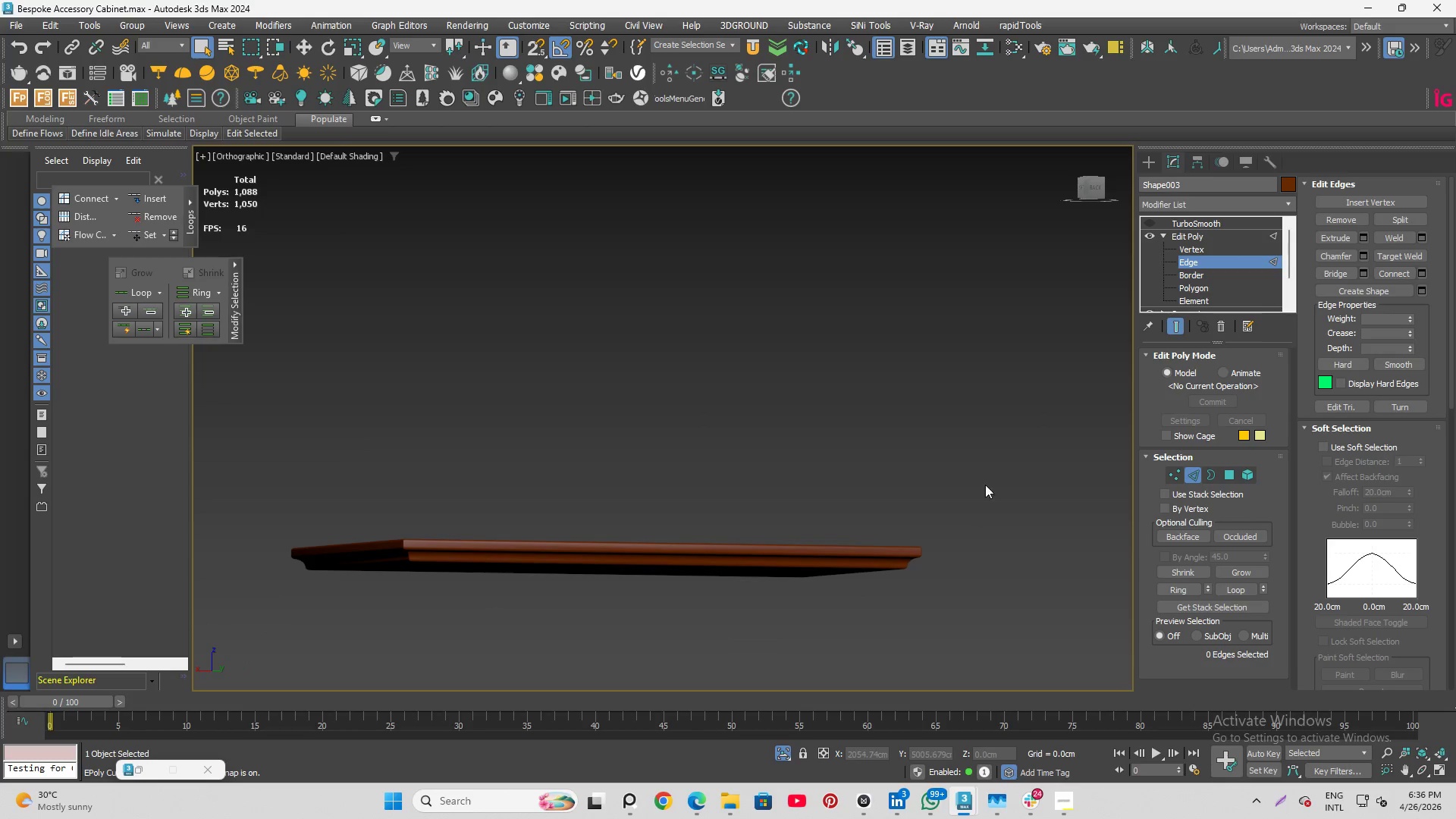 
scroll: coordinate [978, 512], scroll_direction: down, amount: 9.0
 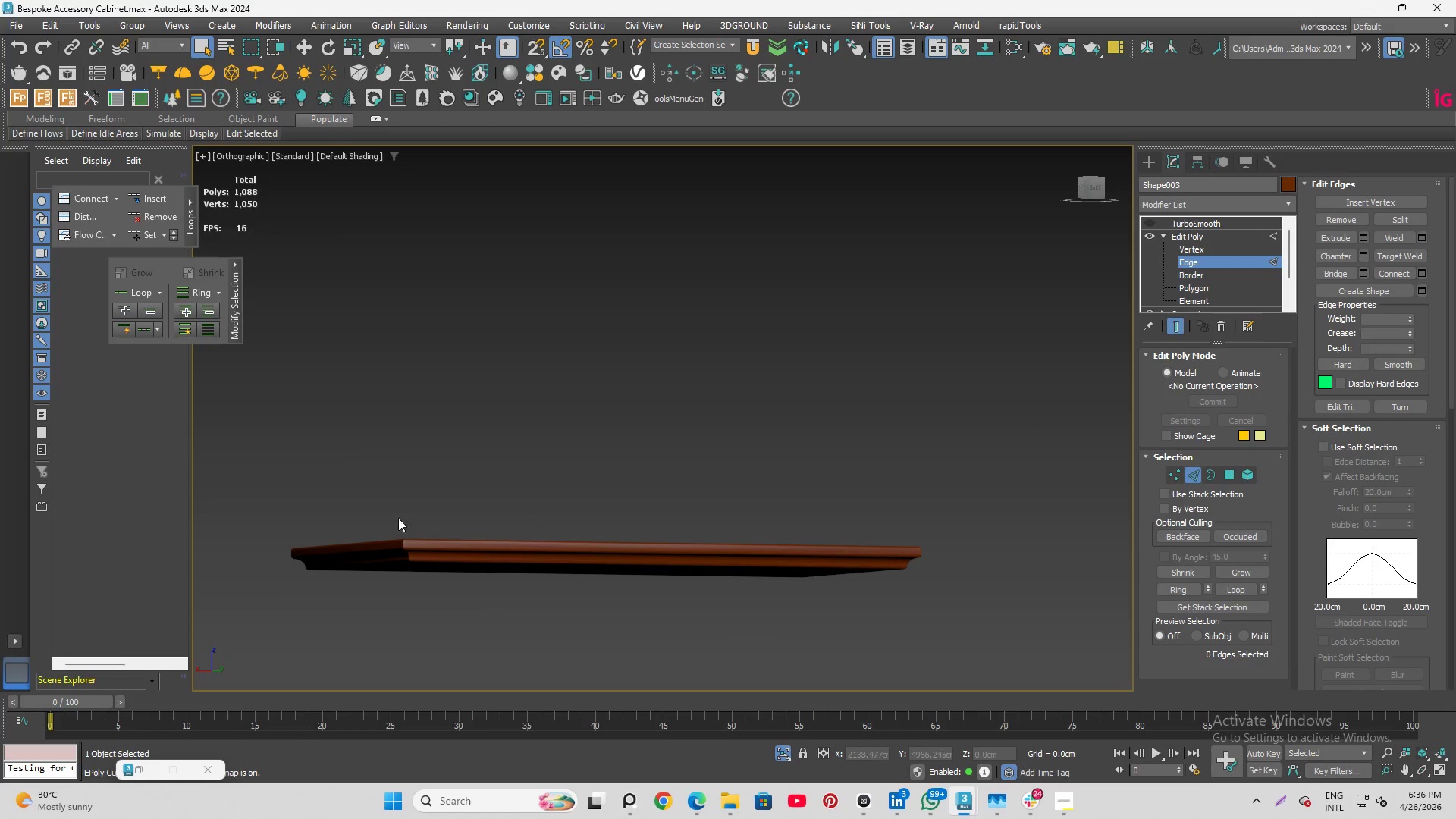 
hold_key(key=AltLeft, duration=2.56)
 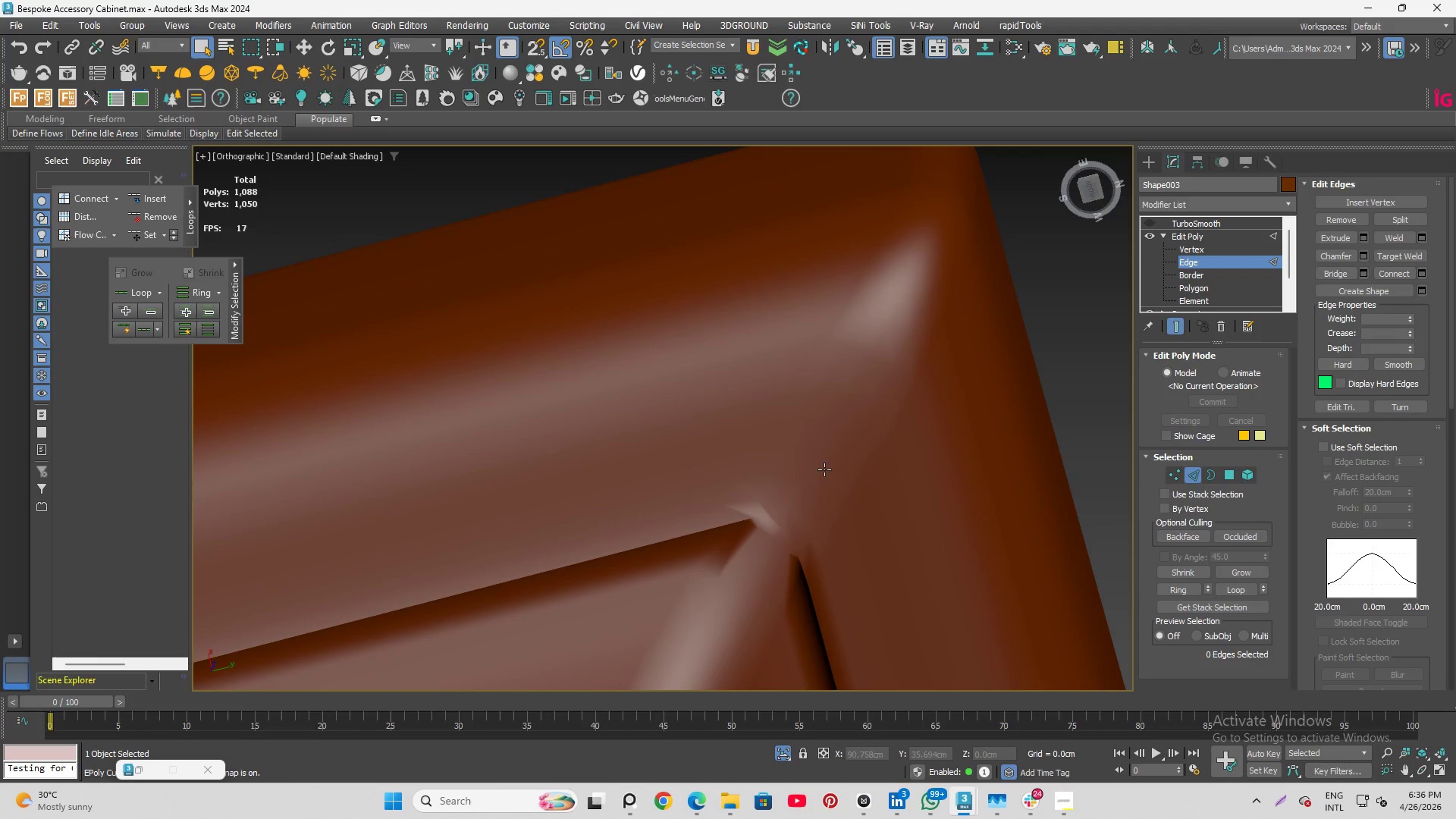 
scroll: coordinate [824, 474], scroll_direction: up, amount: 13.0
 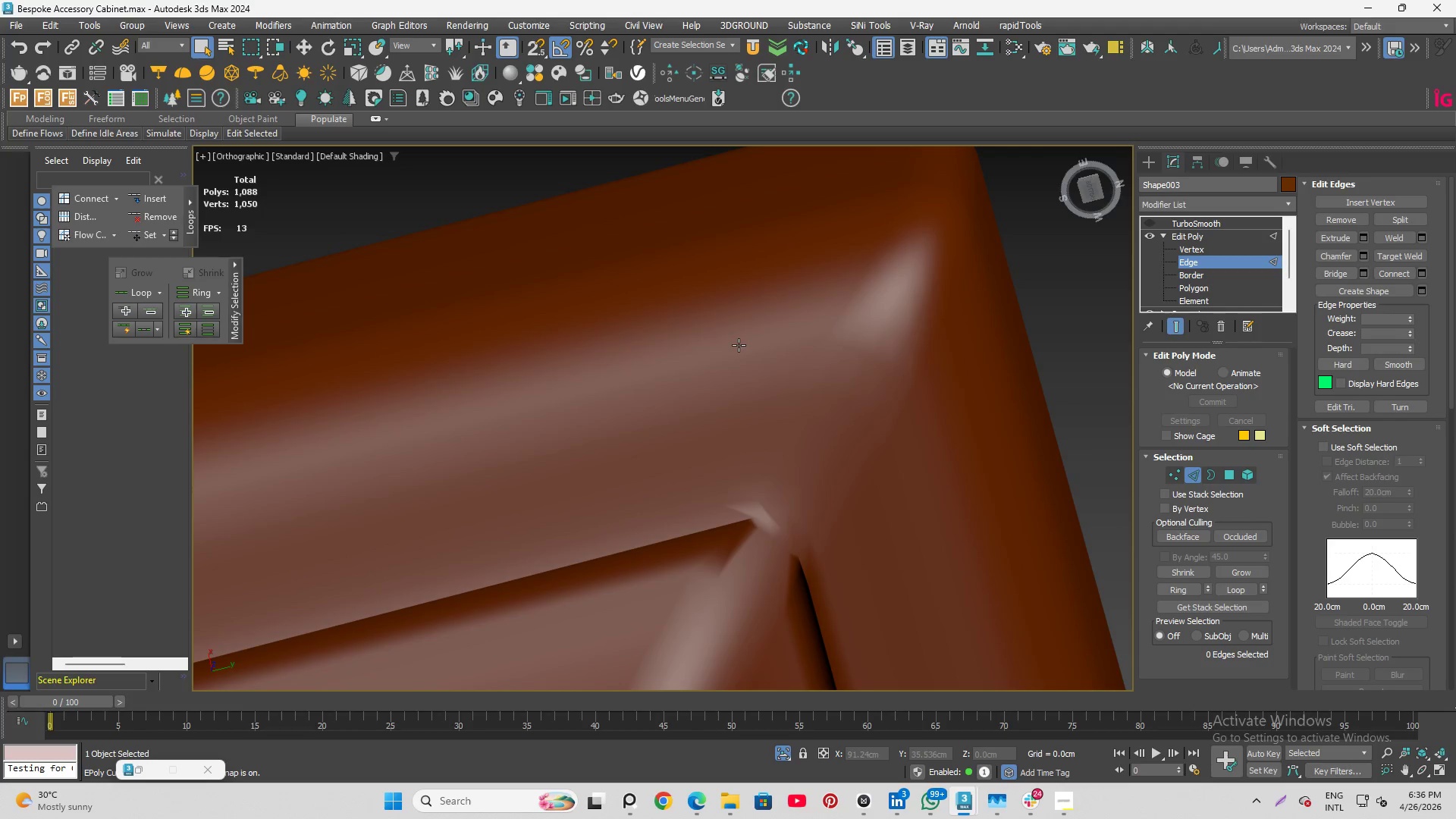 
scroll: coordinate [739, 345], scroll_direction: down, amount: 2.0
 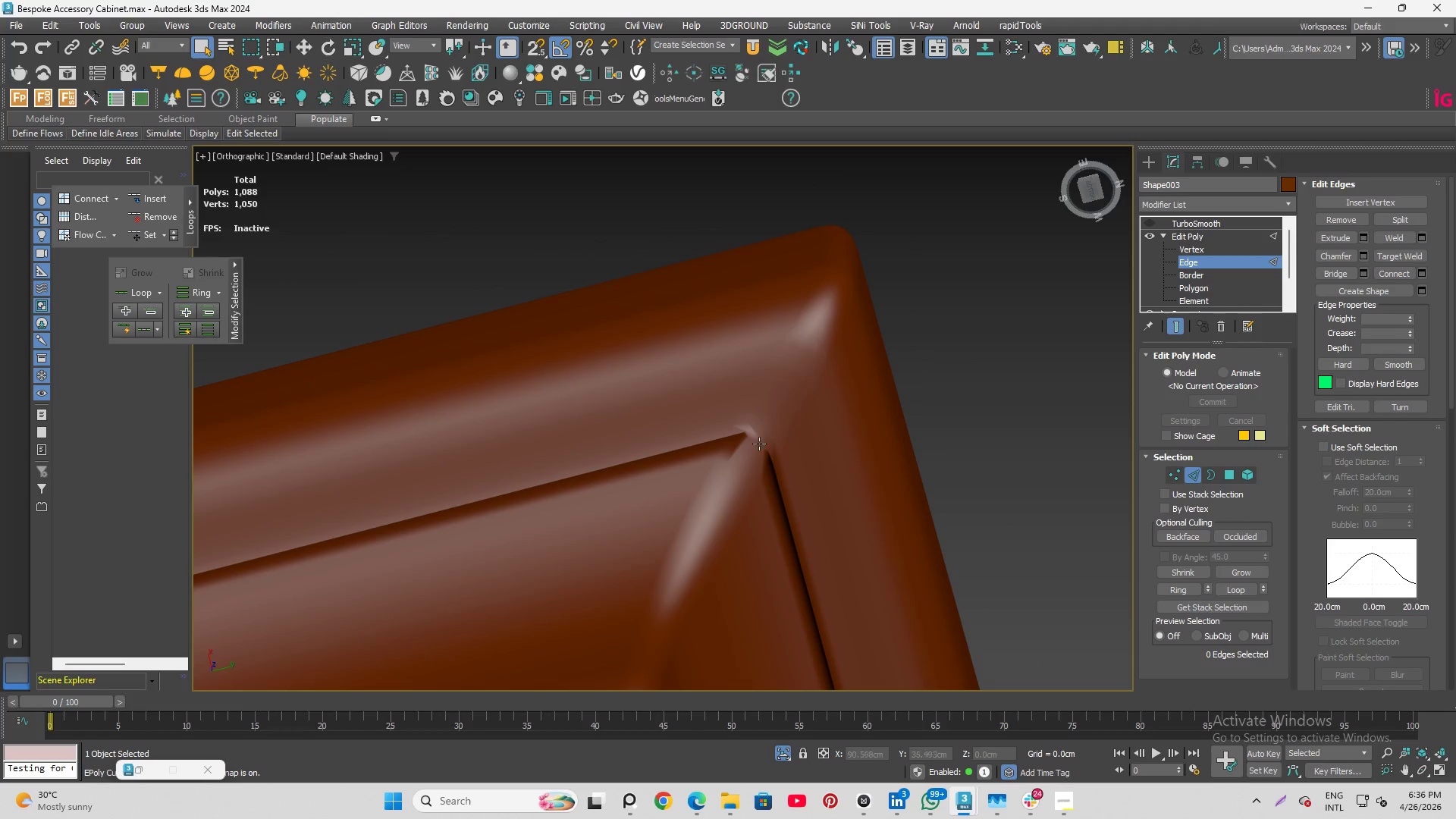 
scroll: coordinate [758, 441], scroll_direction: up, amount: 1.0
 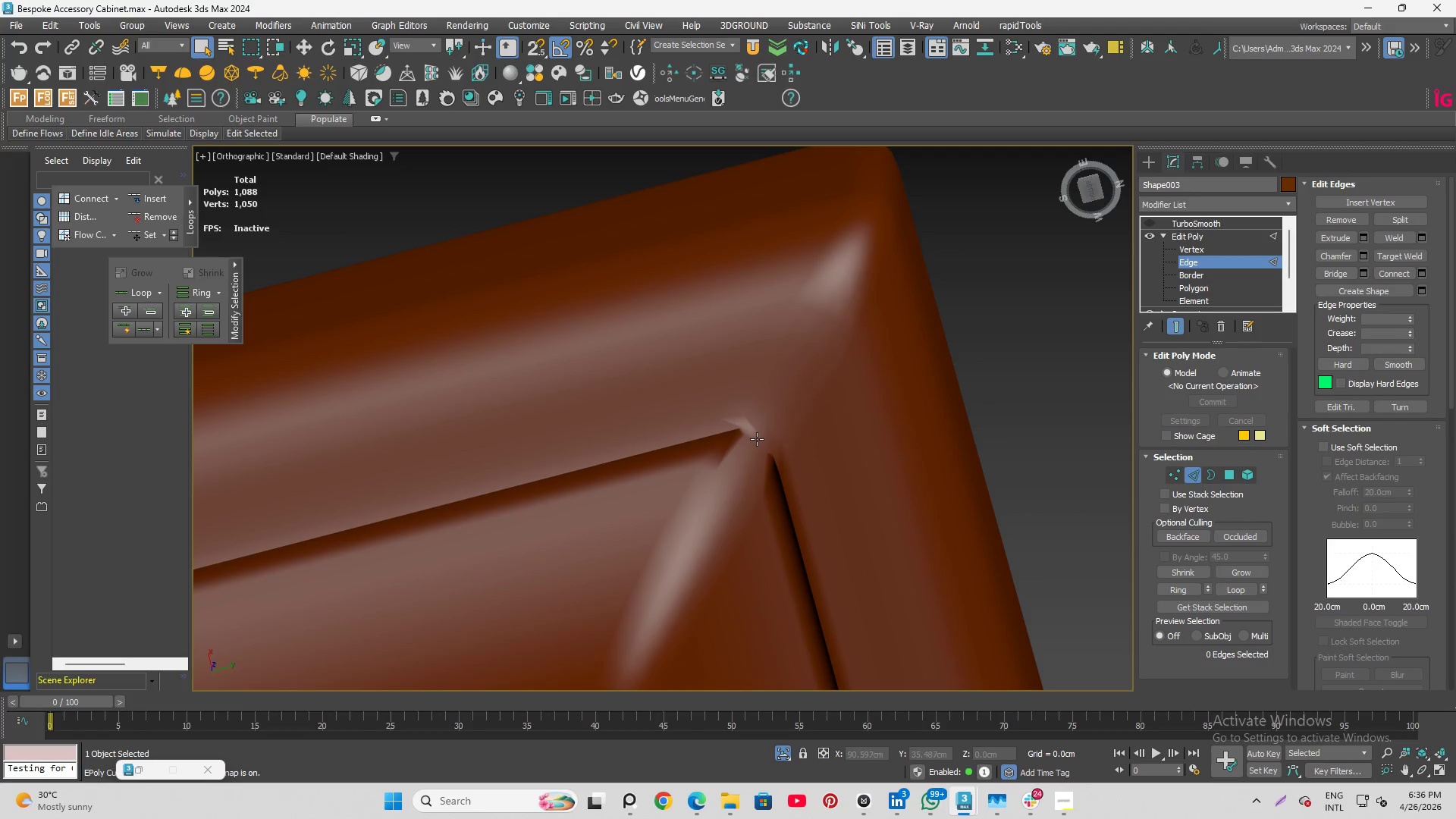 
key(F4)
 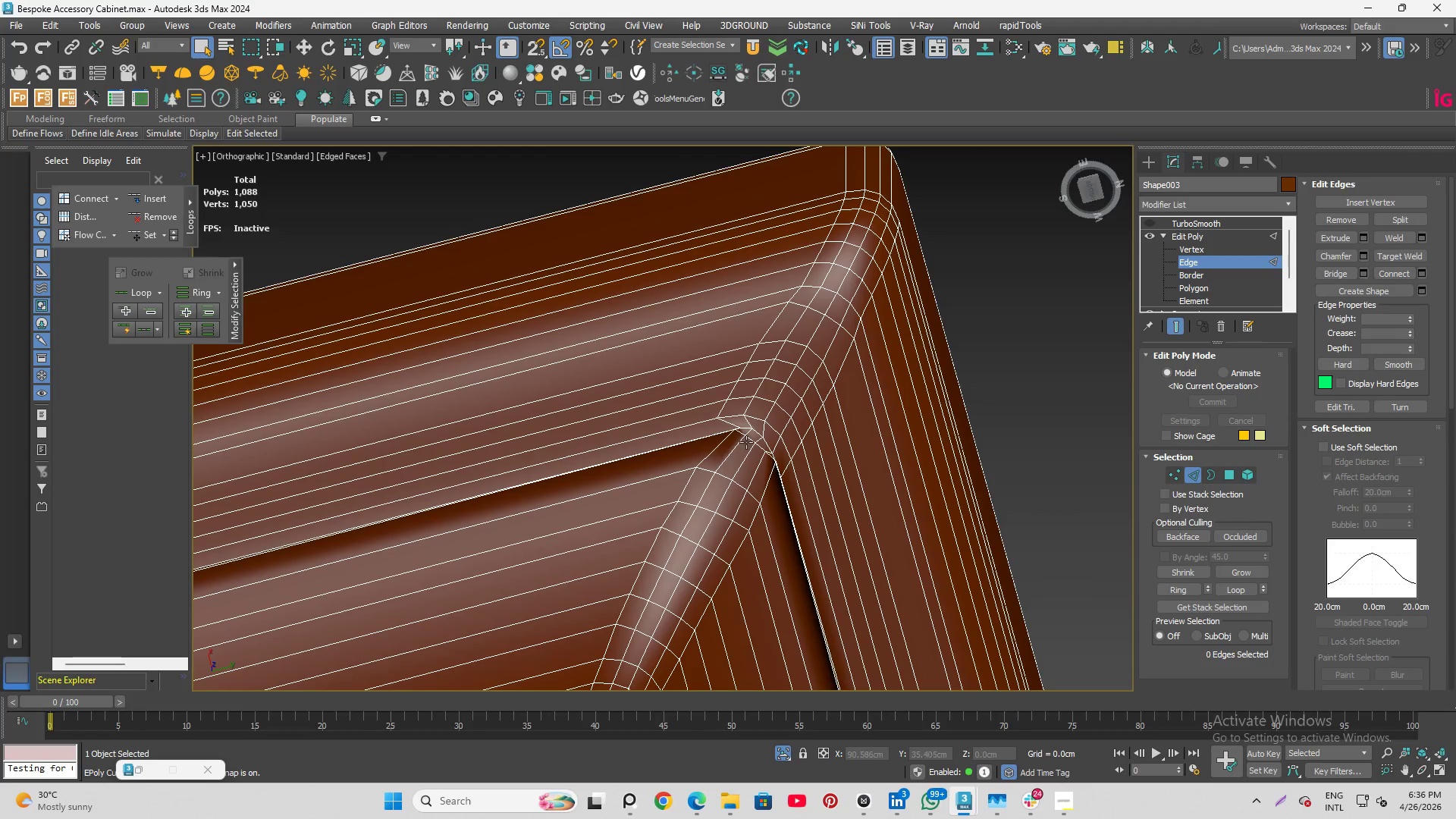 
scroll: coordinate [750, 435], scroll_direction: up, amount: 2.0
 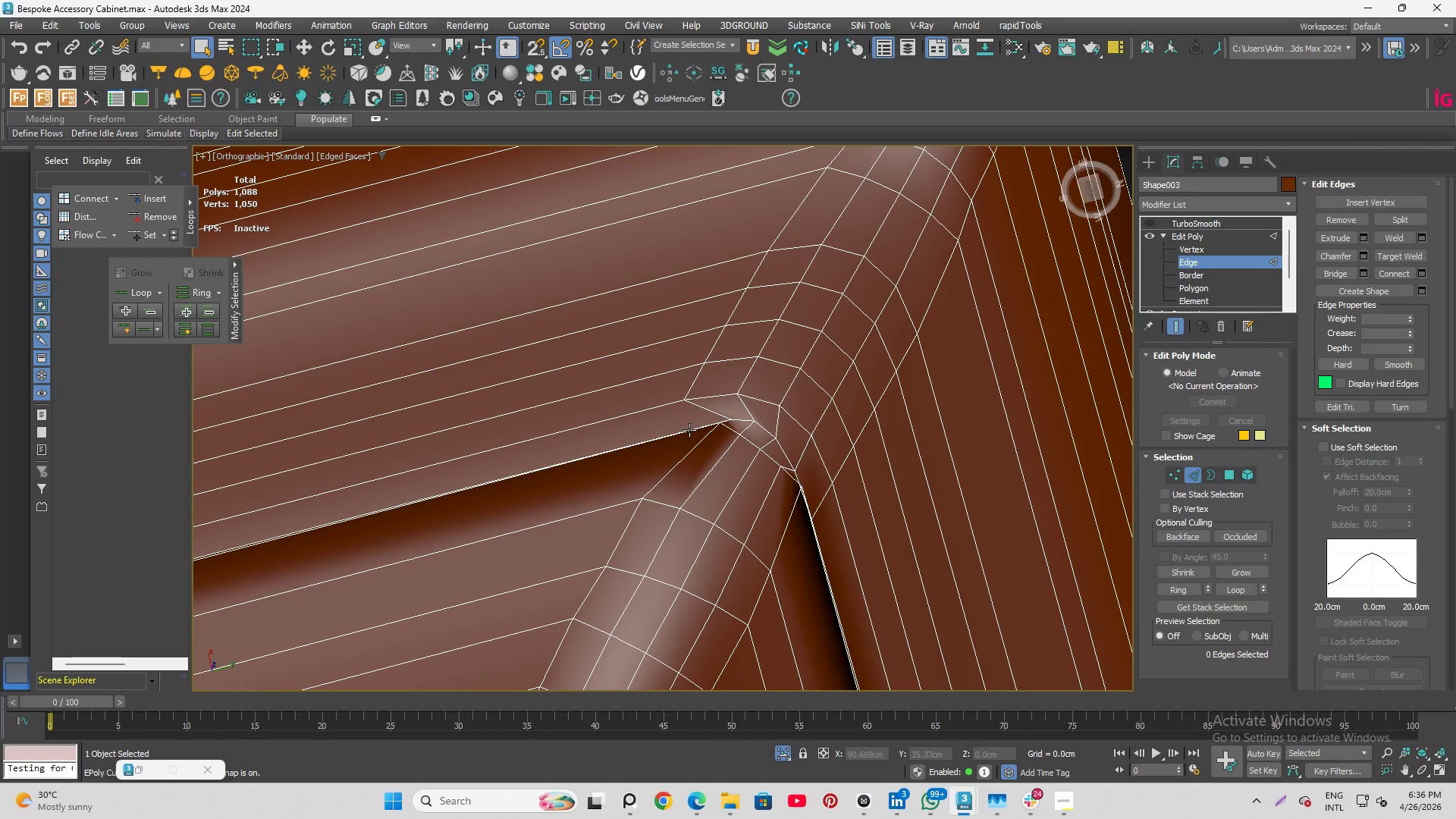 
double_click([689, 430])
 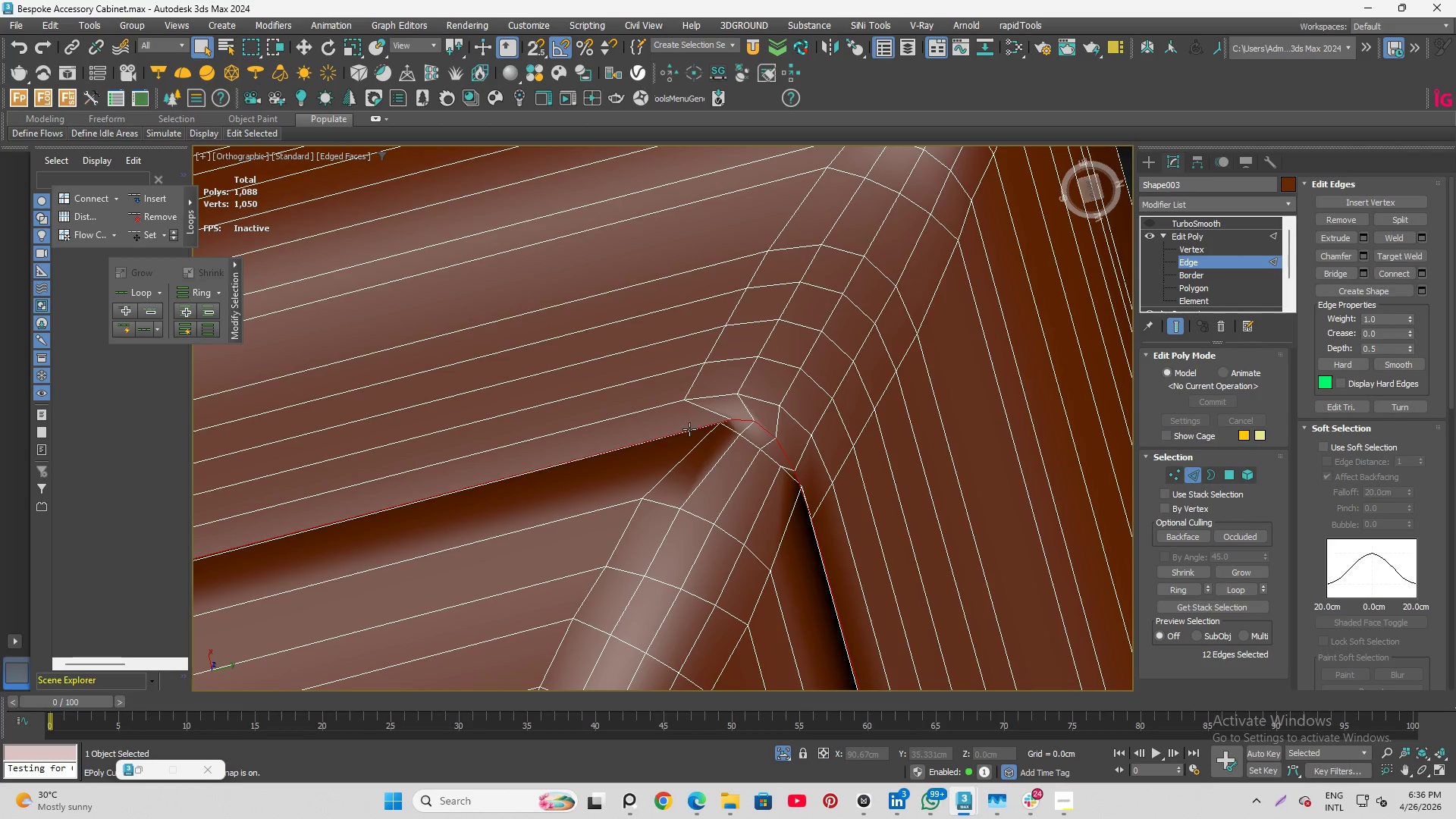 
key(Control+Backspace)
 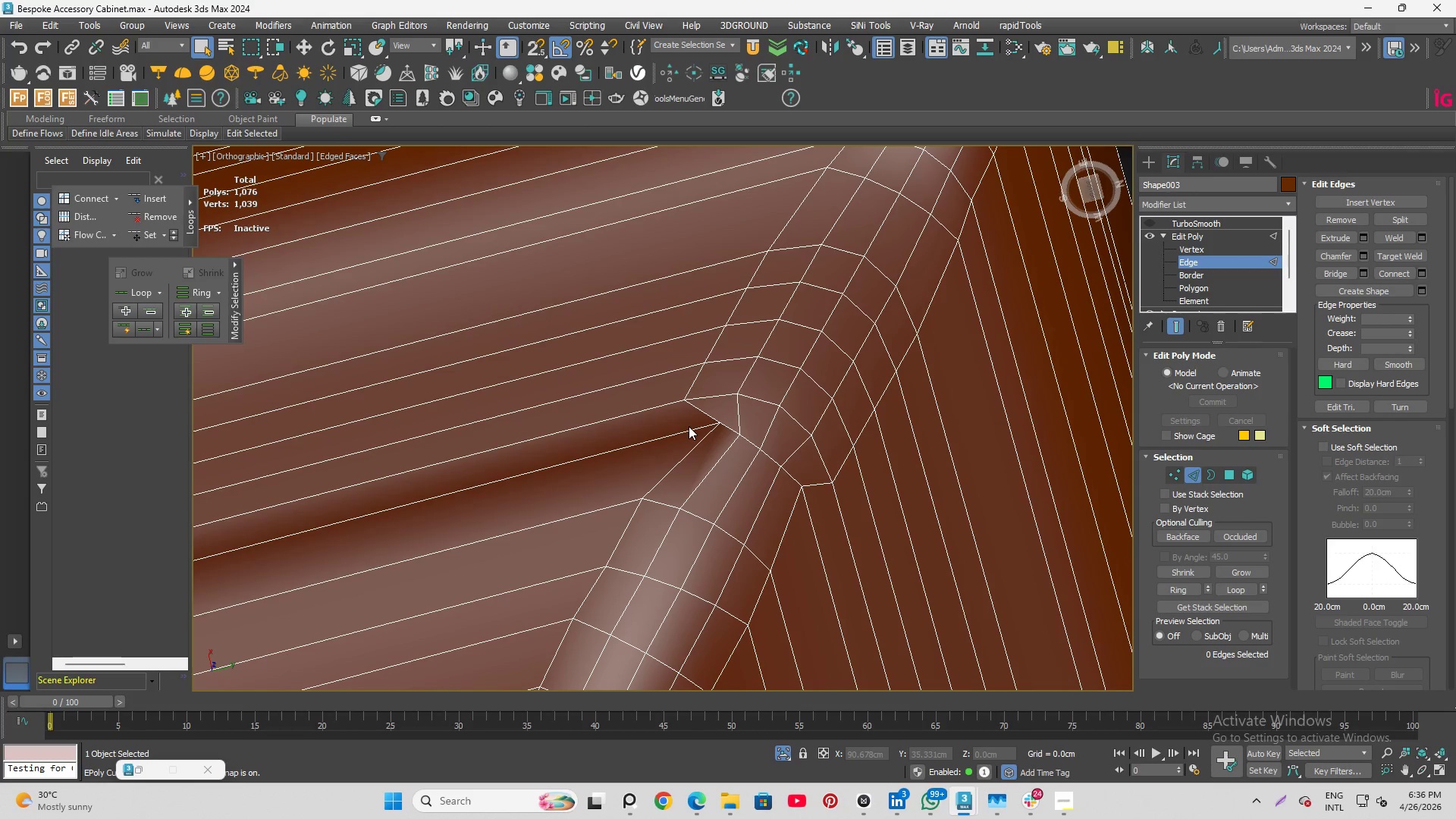 
double_click([689, 426])
 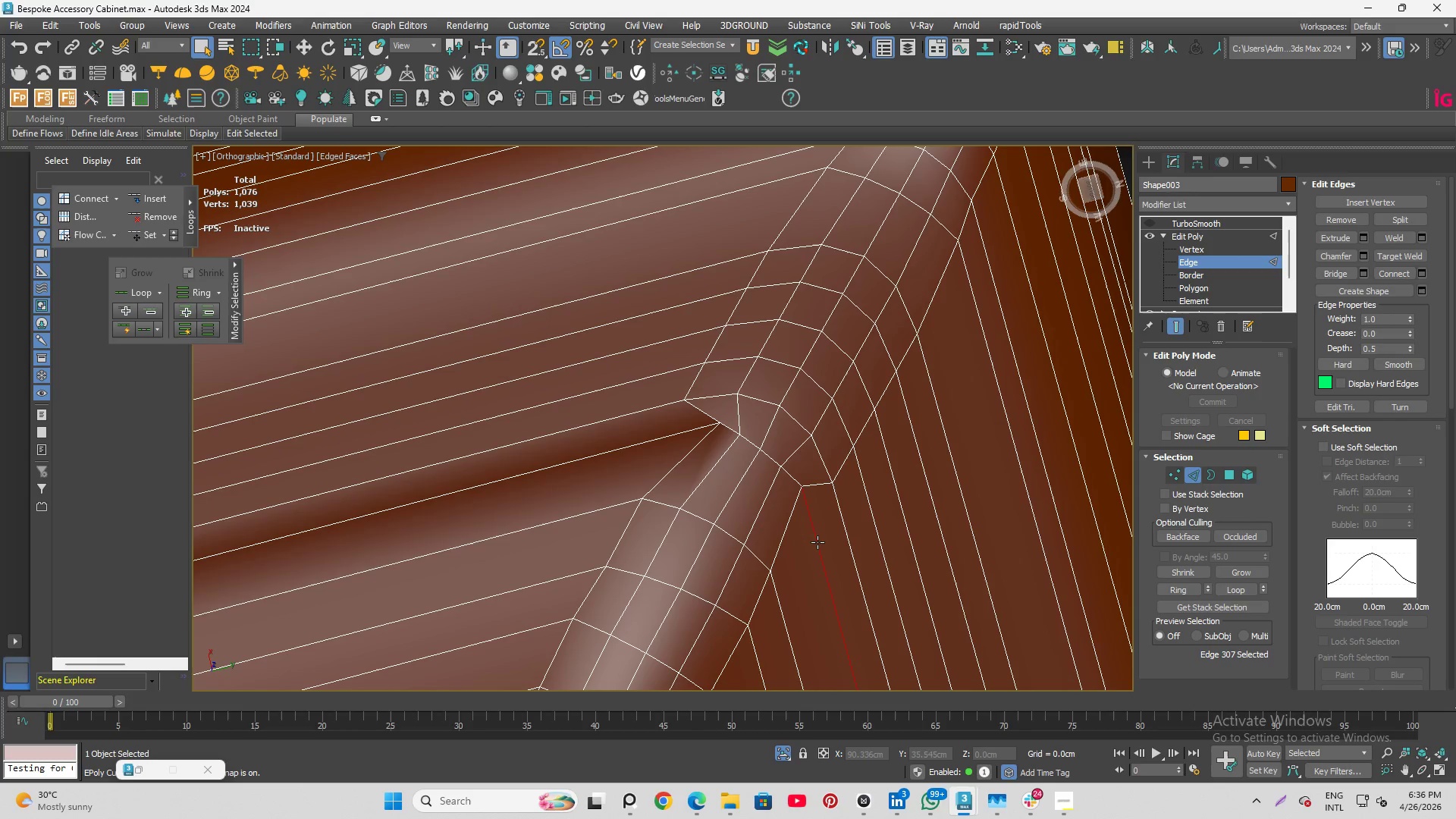 
double_click([817, 542])
 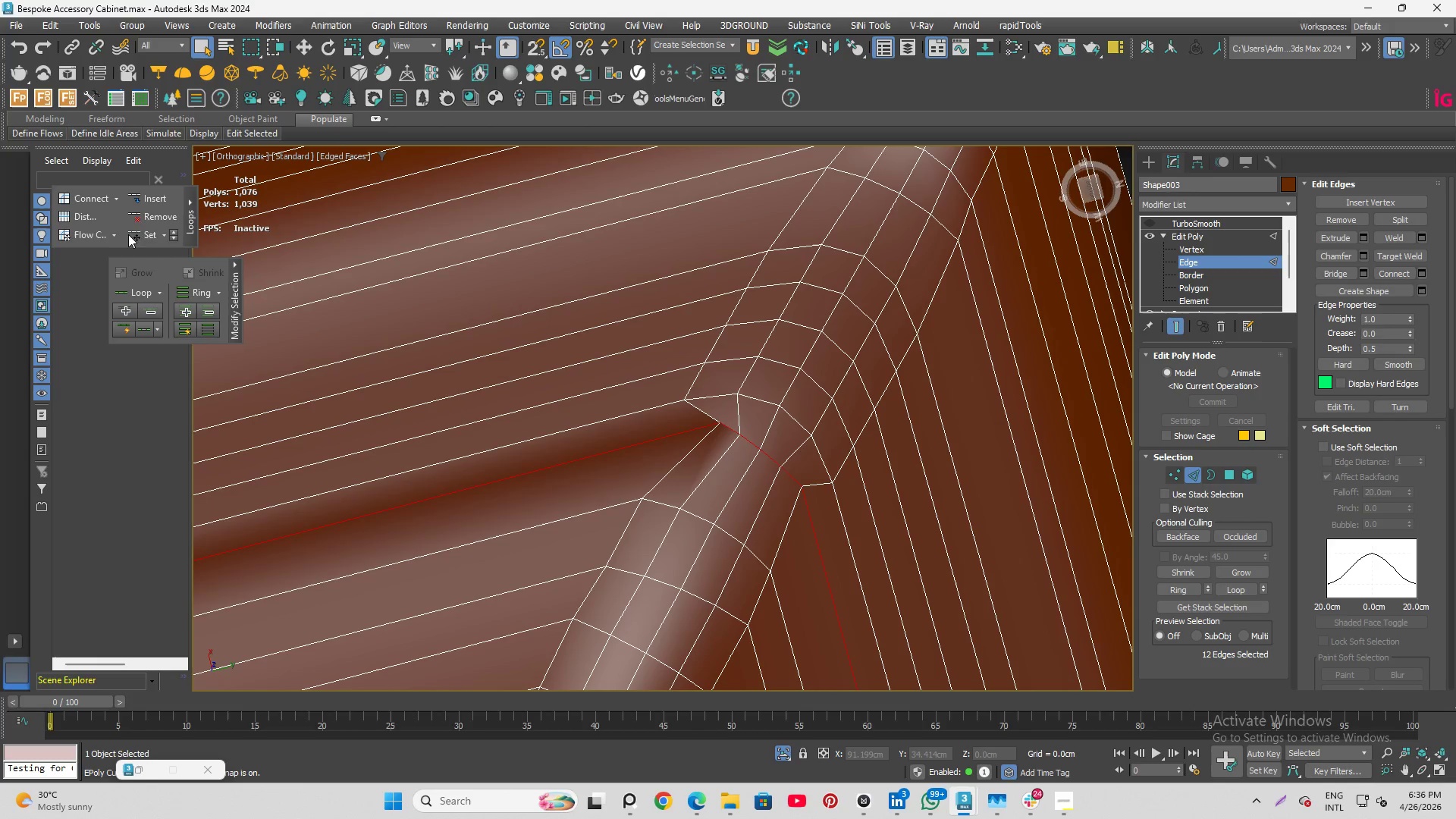 
left_click([138, 233])
 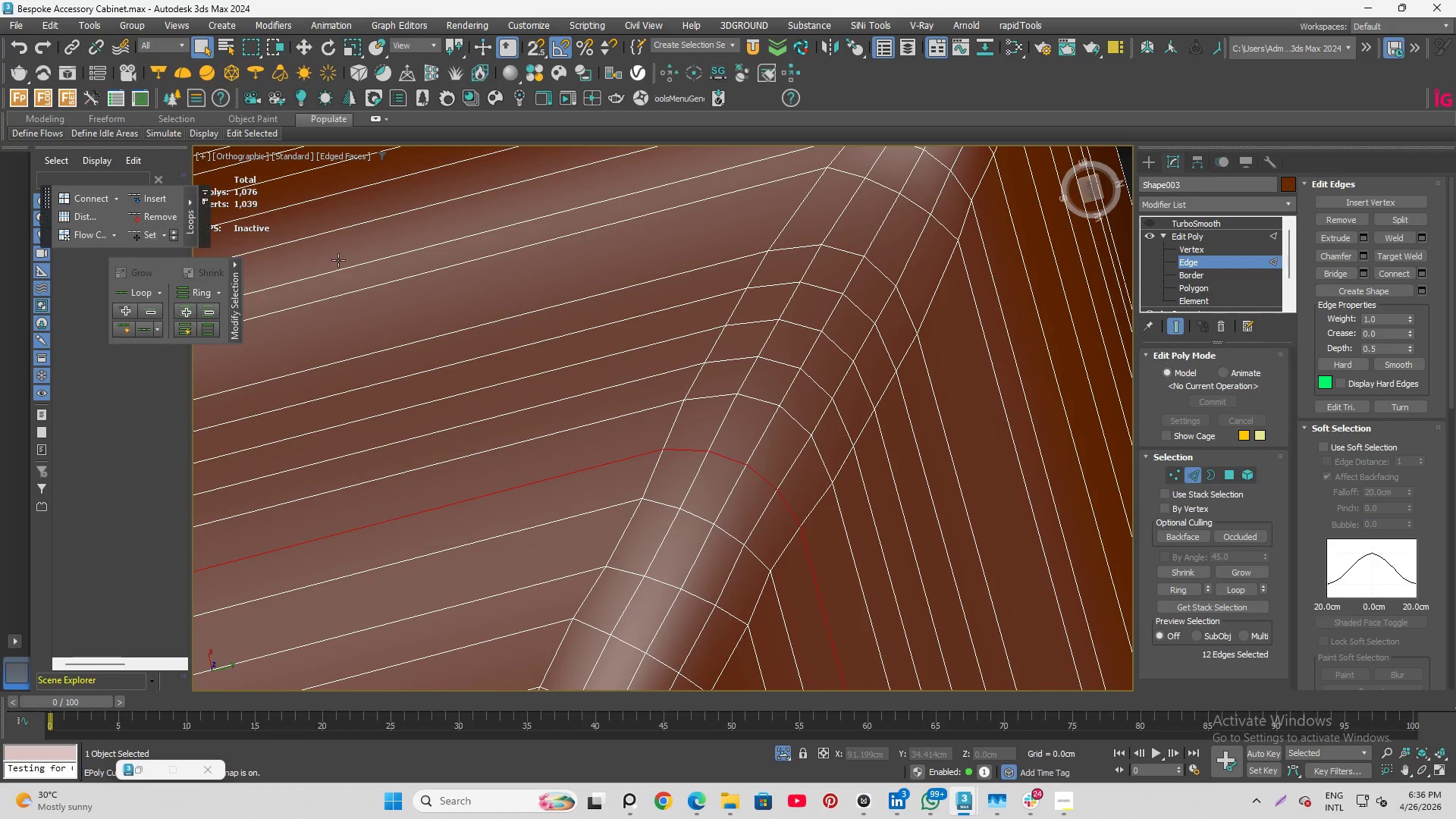 
scroll: coordinate [676, 321], scroll_direction: down, amount: 7.0
 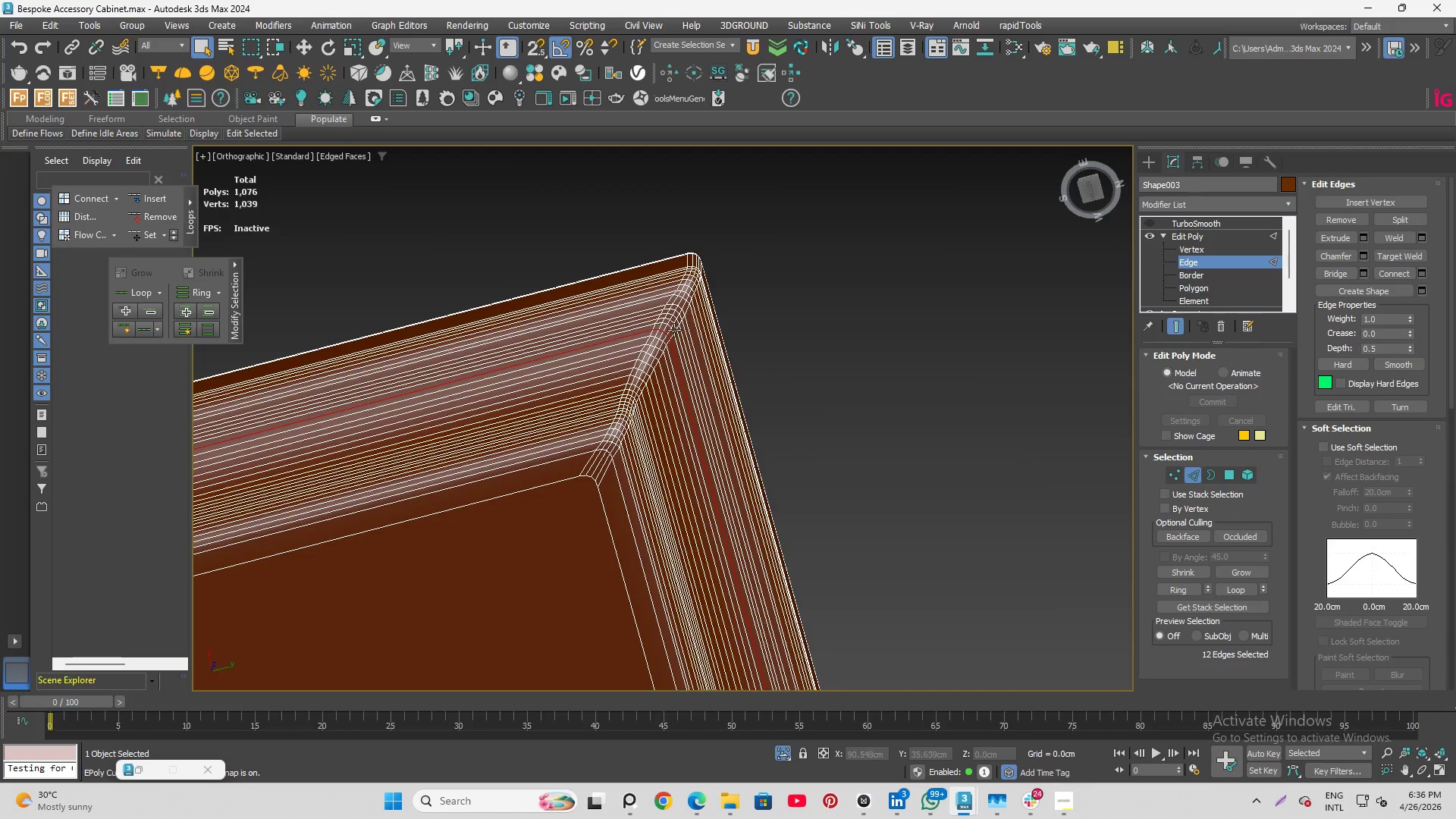 
hold_key(key=AltLeft, duration=2.83)
 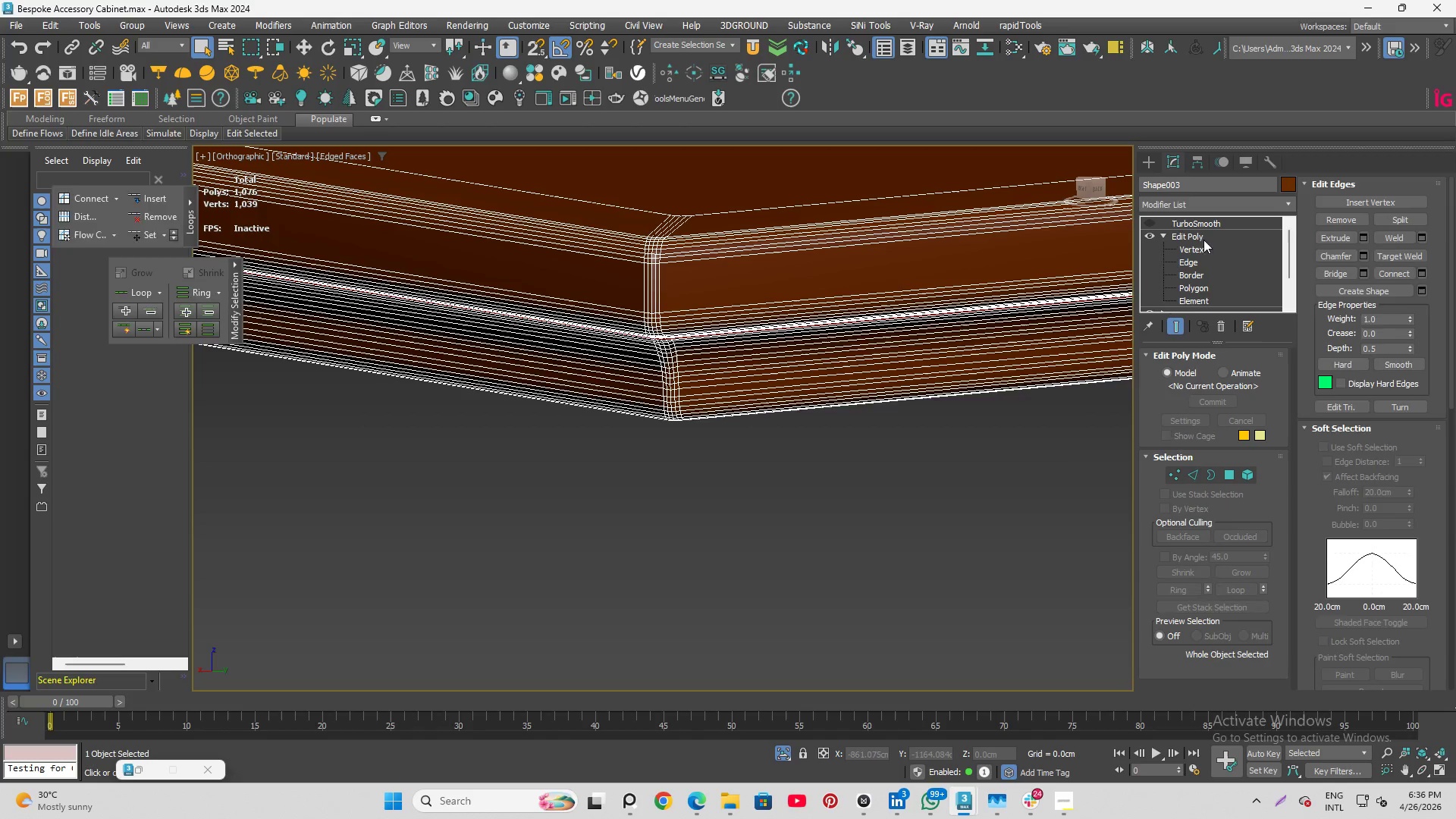 
double_click([1203, 227])
 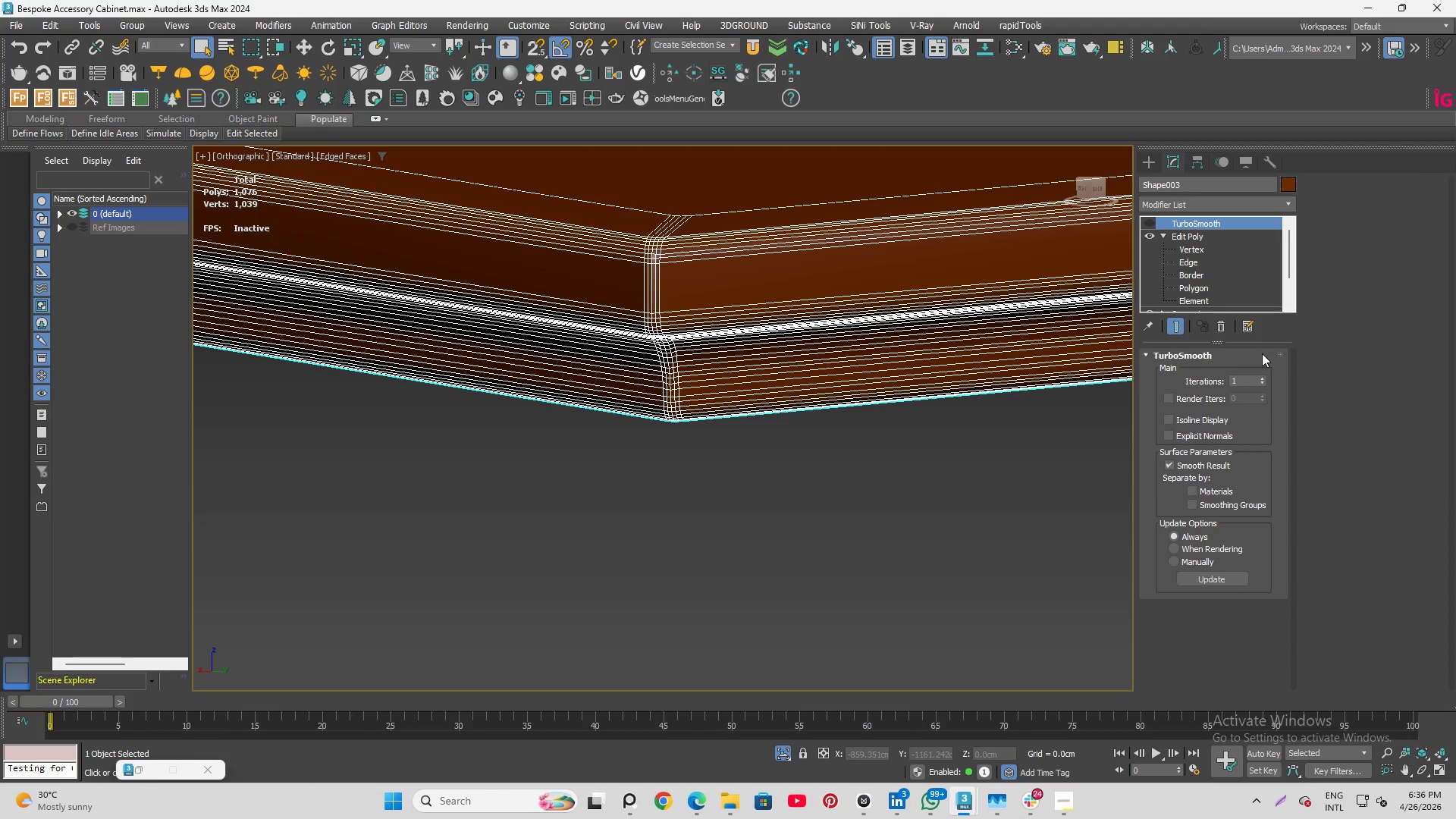 
left_click([1220, 325])
 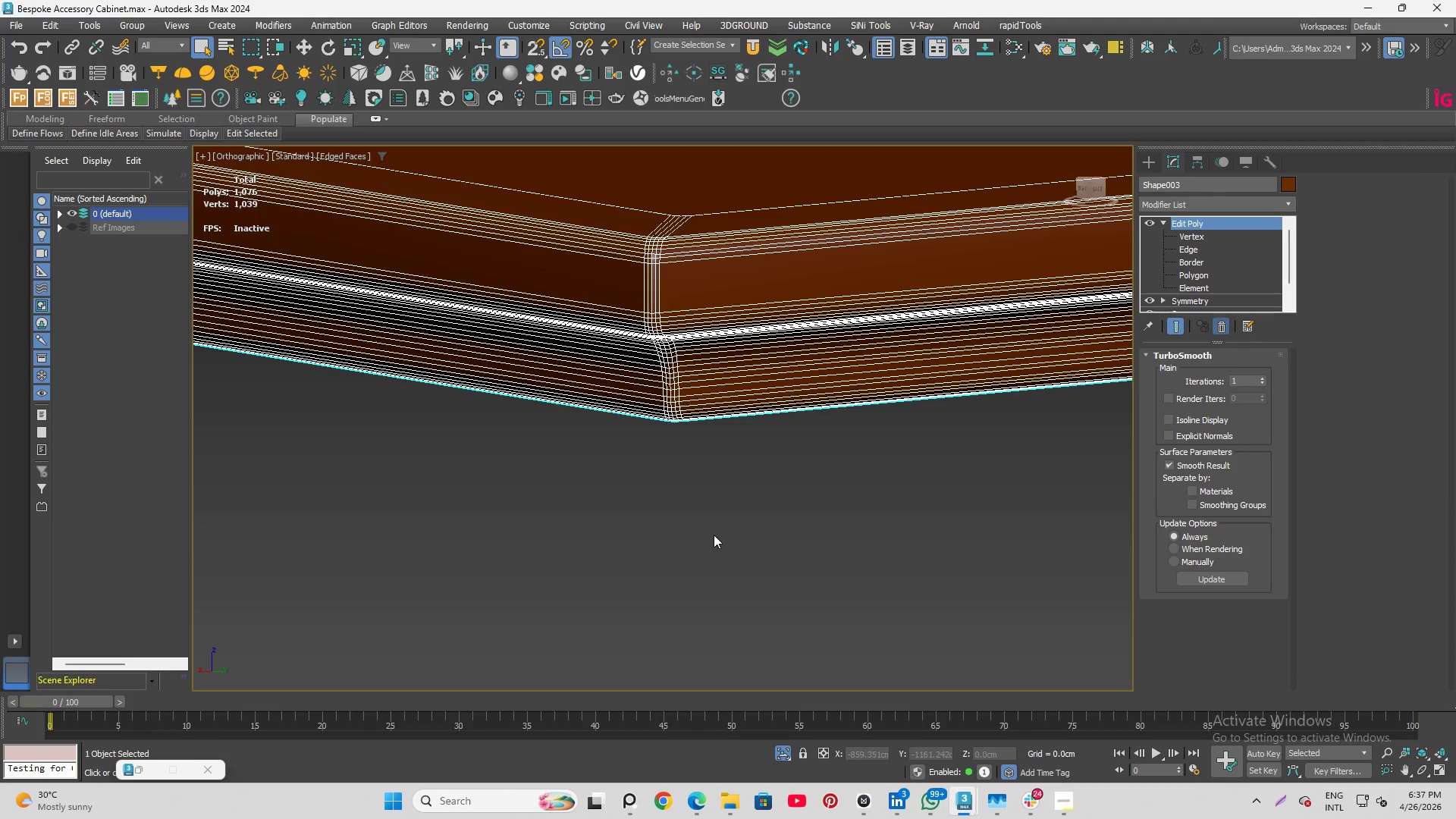 
left_click([714, 535])
 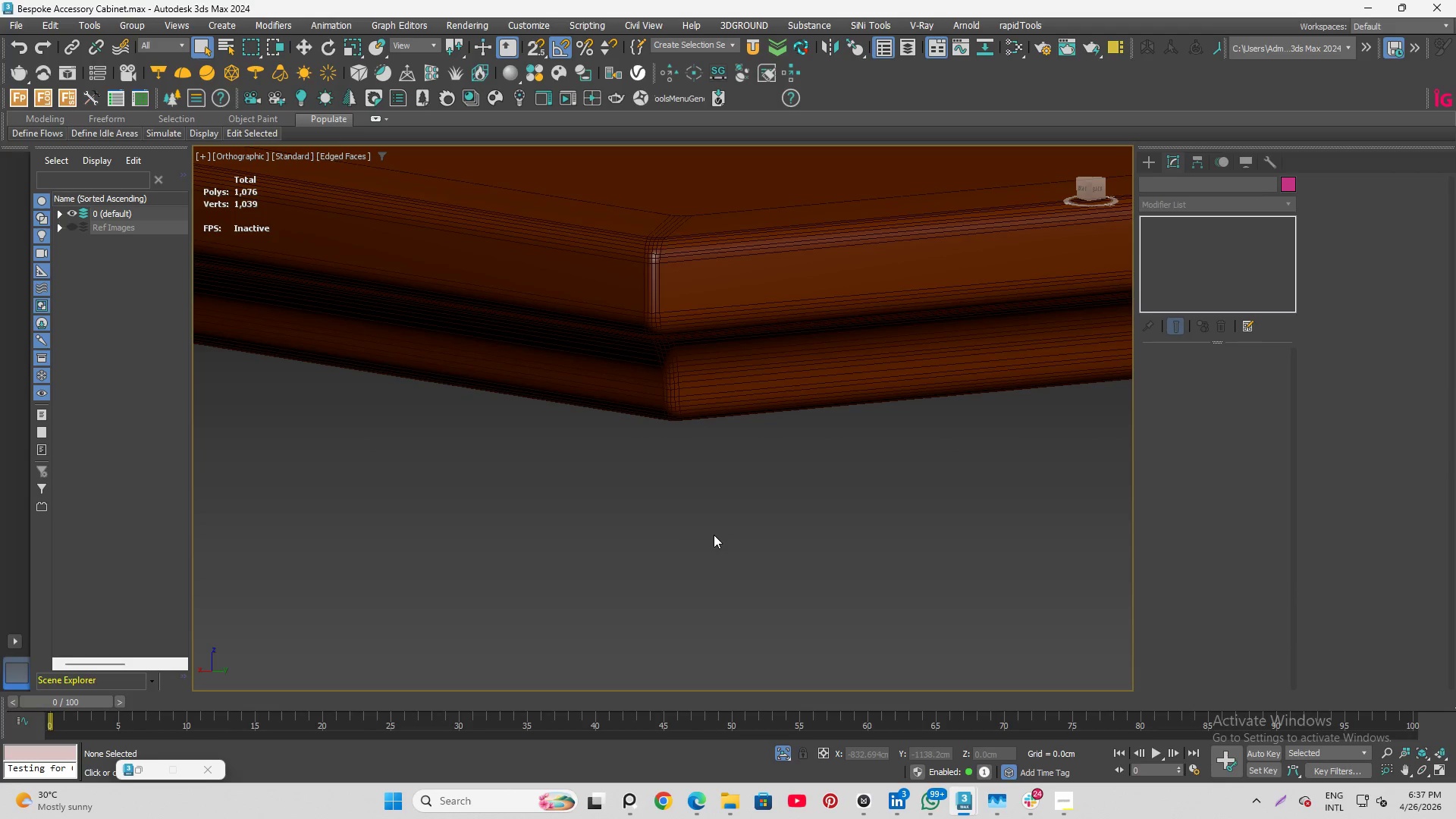 
key(F4)
 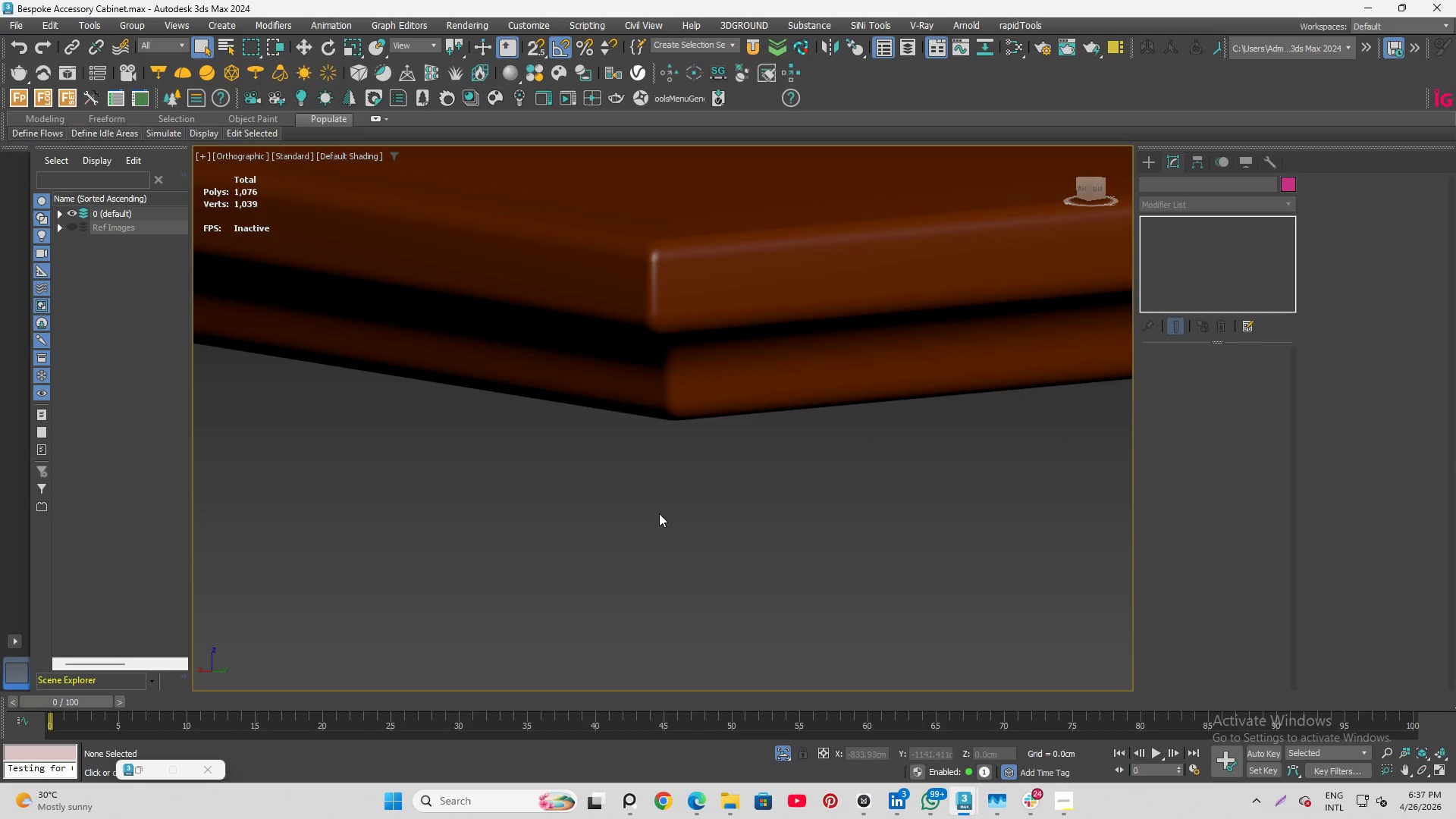 
scroll: coordinate [656, 515], scroll_direction: down, amount: 4.0
 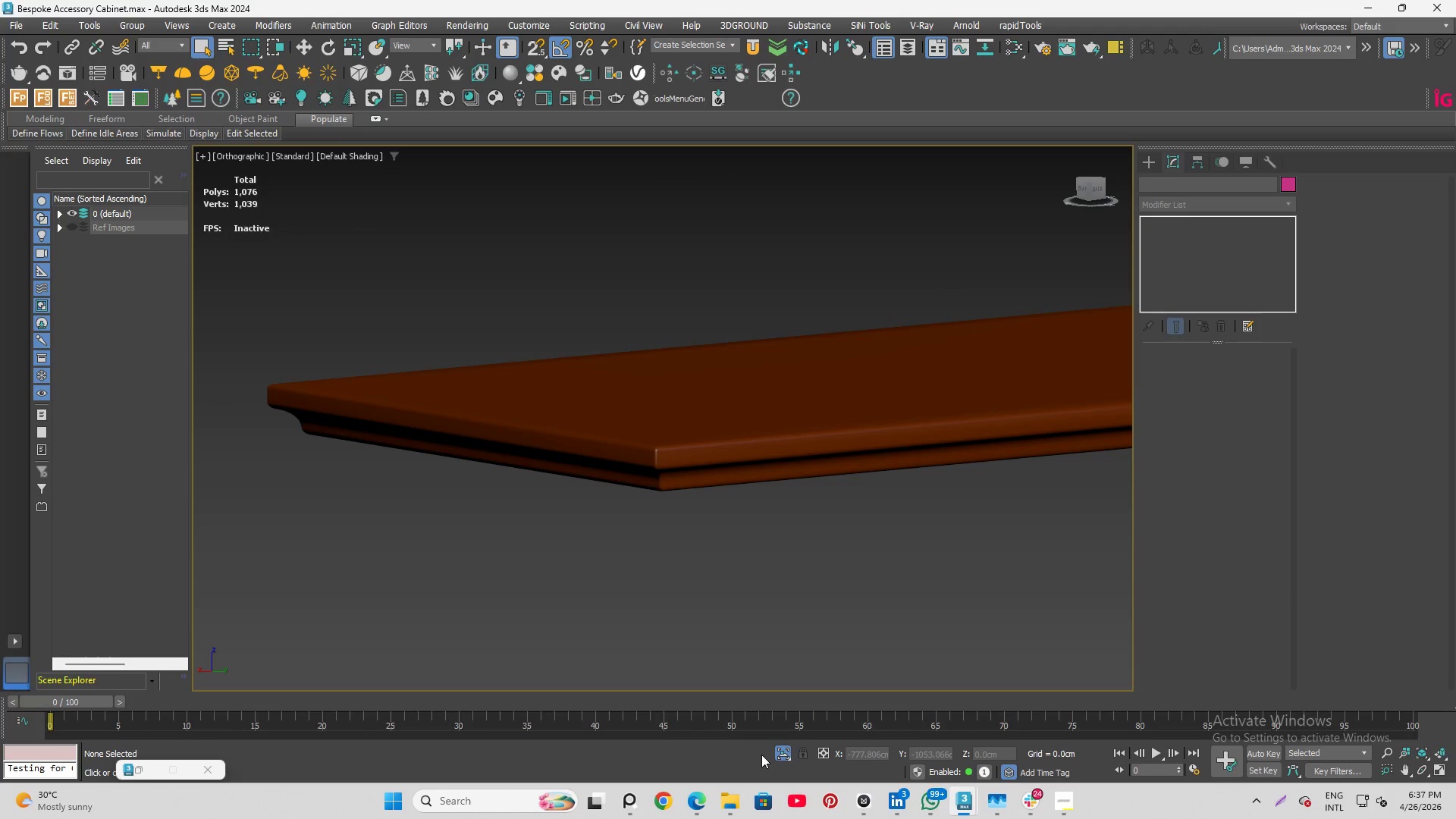 
hold_key(key=AltLeft, duration=0.36)
left_click([777, 755])
 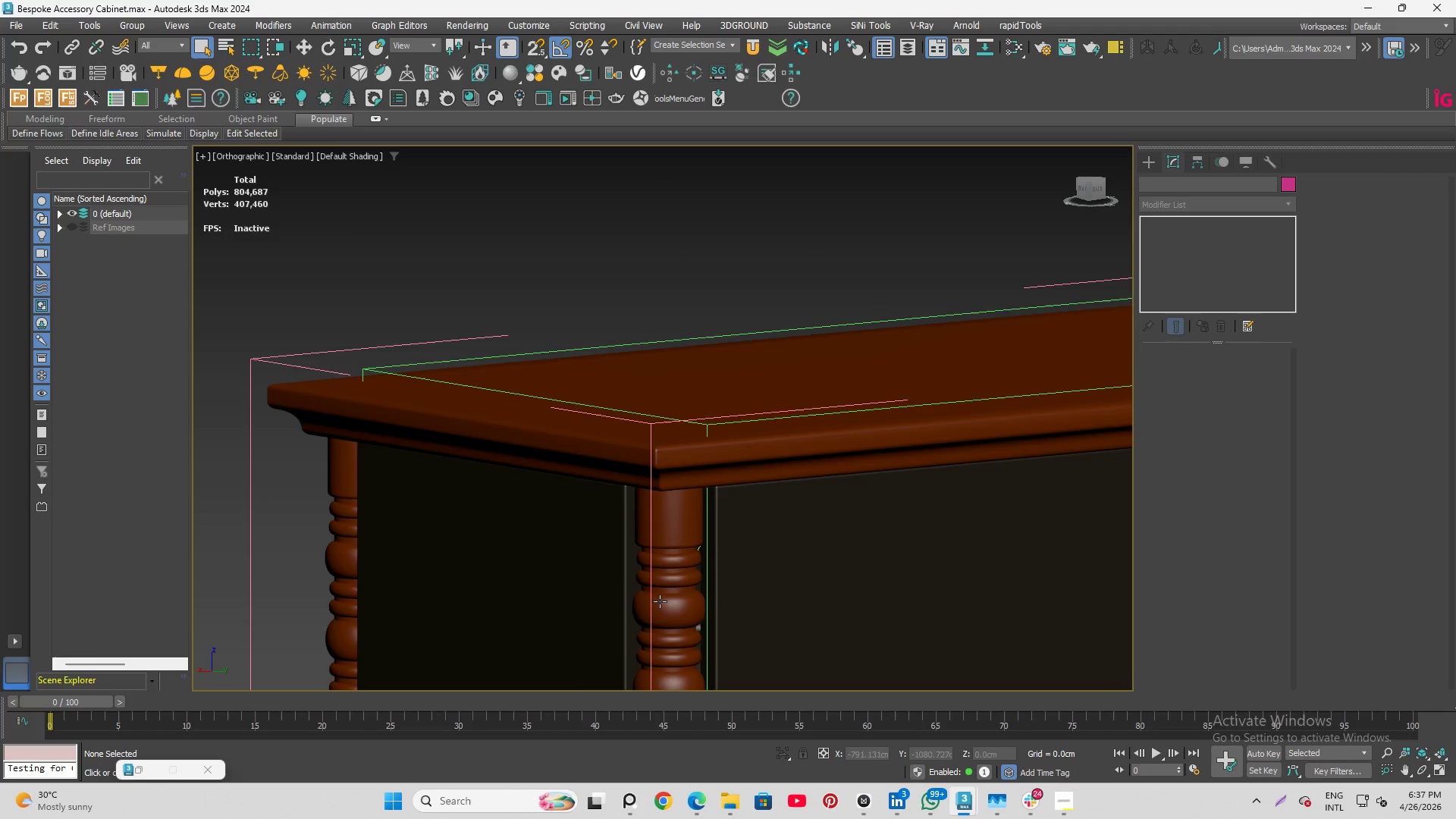 
hold_key(key=AltLeft, duration=2.08)
 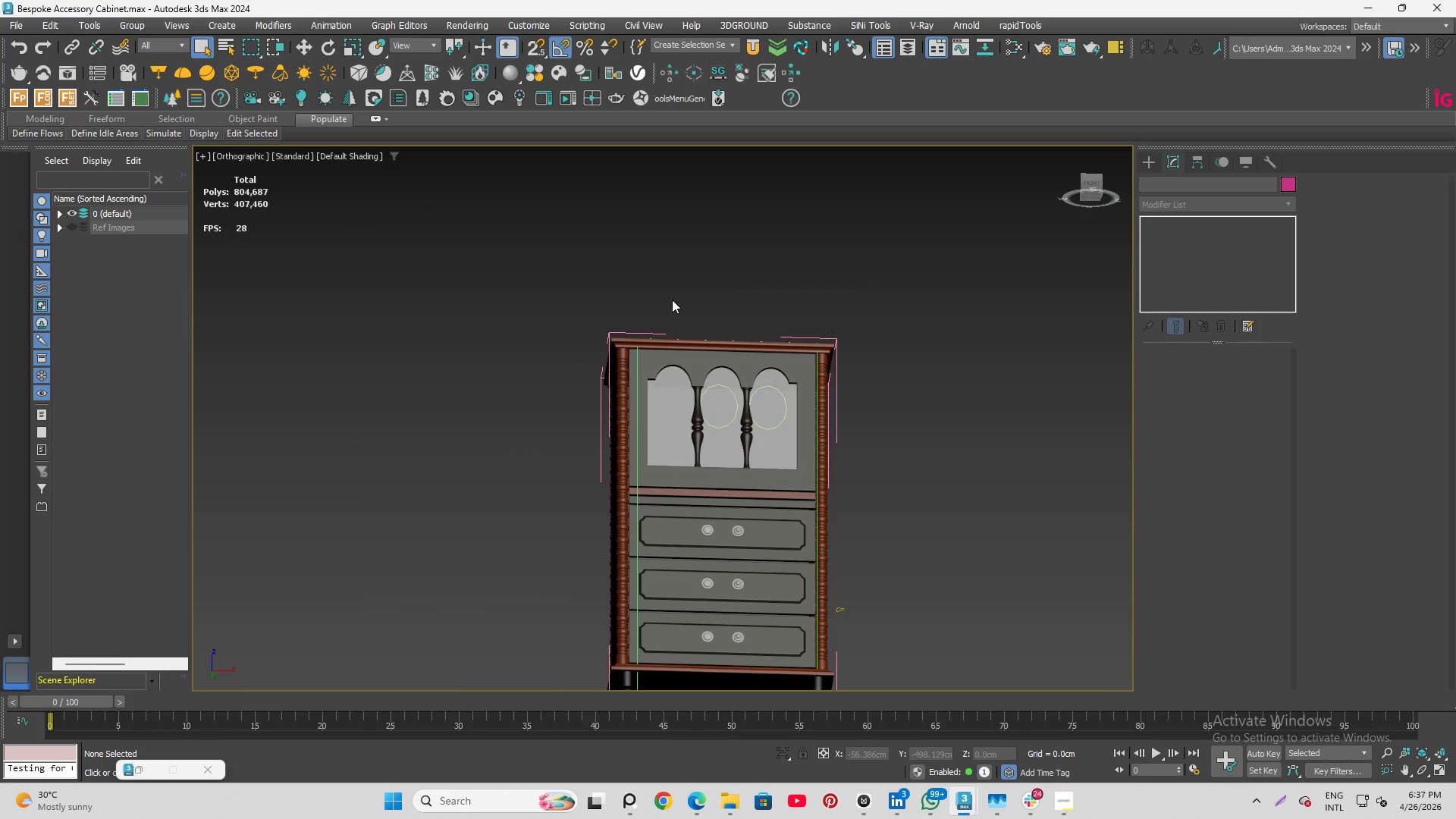 
scroll: coordinate [444, 378], scroll_direction: down, amount: 5.0
 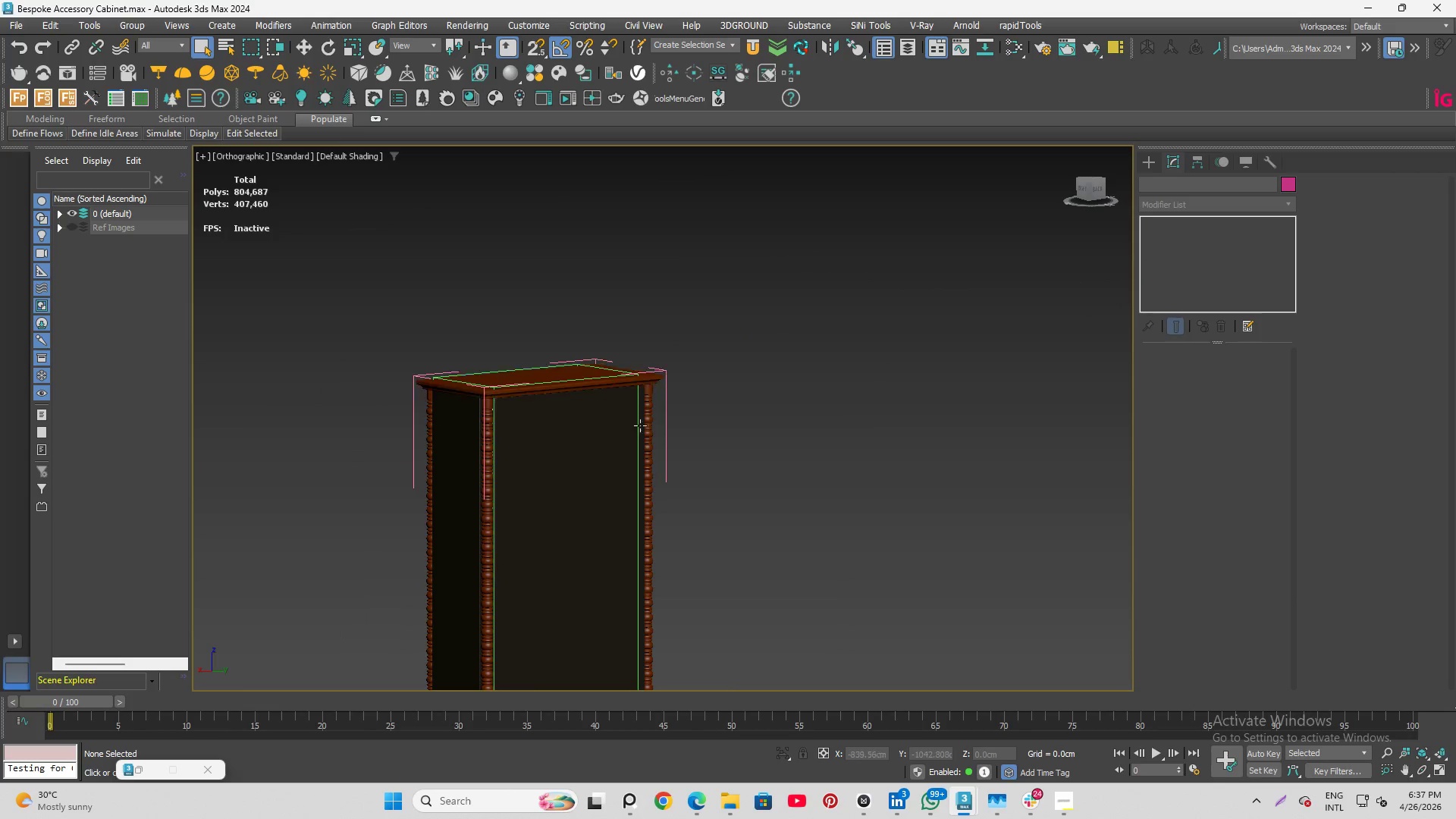 
scroll: coordinate [673, 364], scroll_direction: none, amount: 0.0
 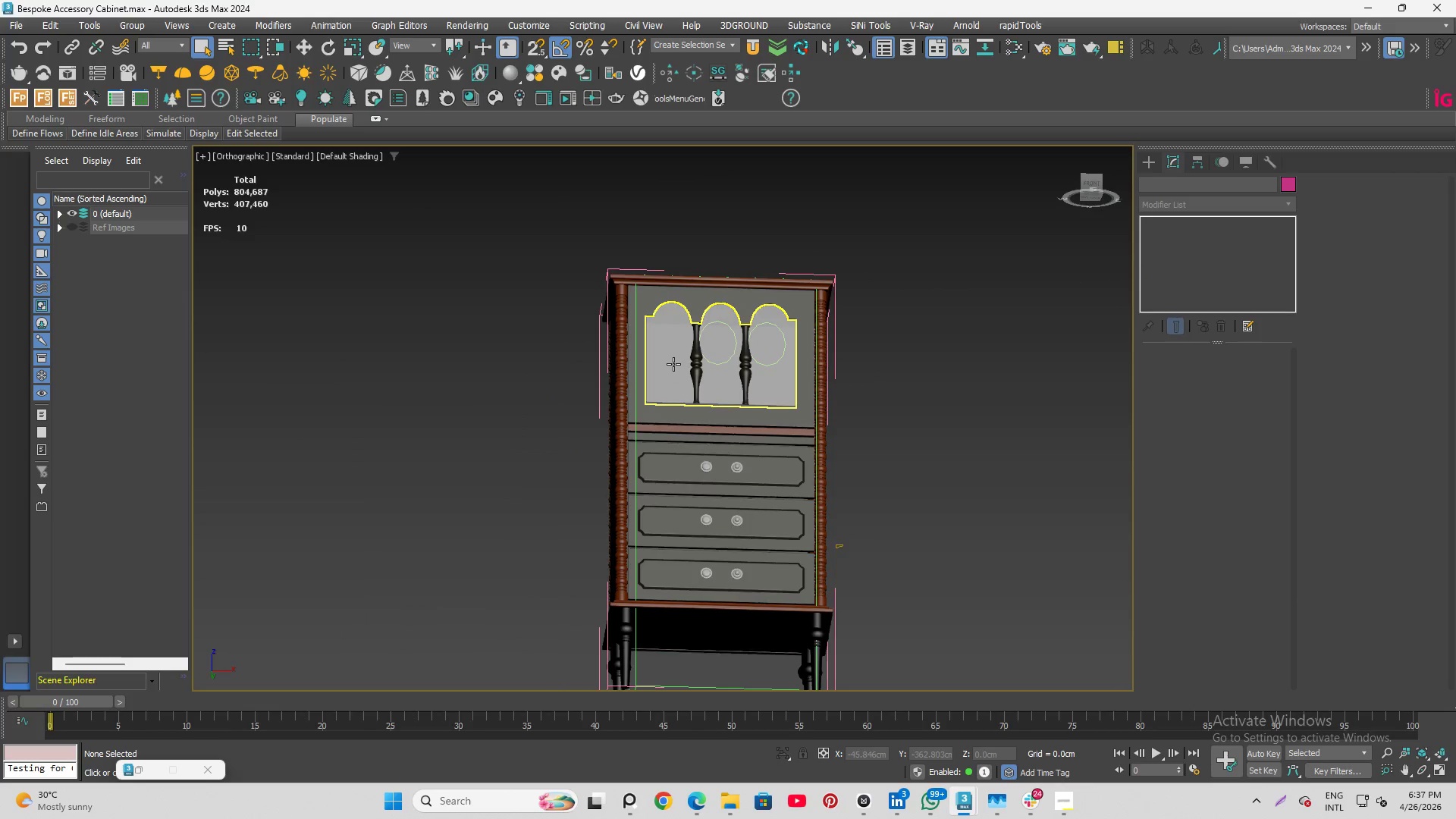 
key(Control+S)
 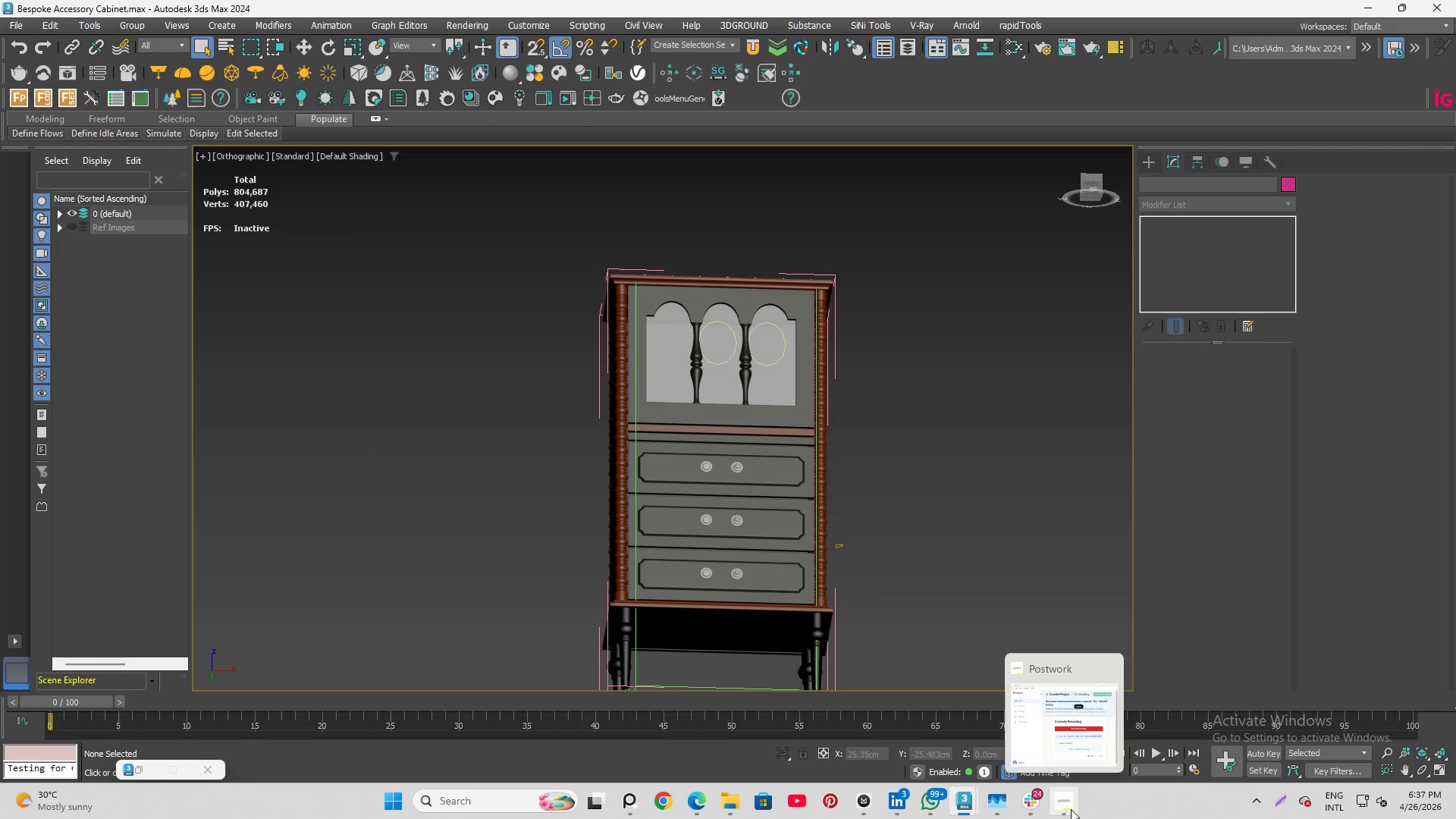 
scroll: coordinate [805, 316], scroll_direction: up, amount: 3.0
 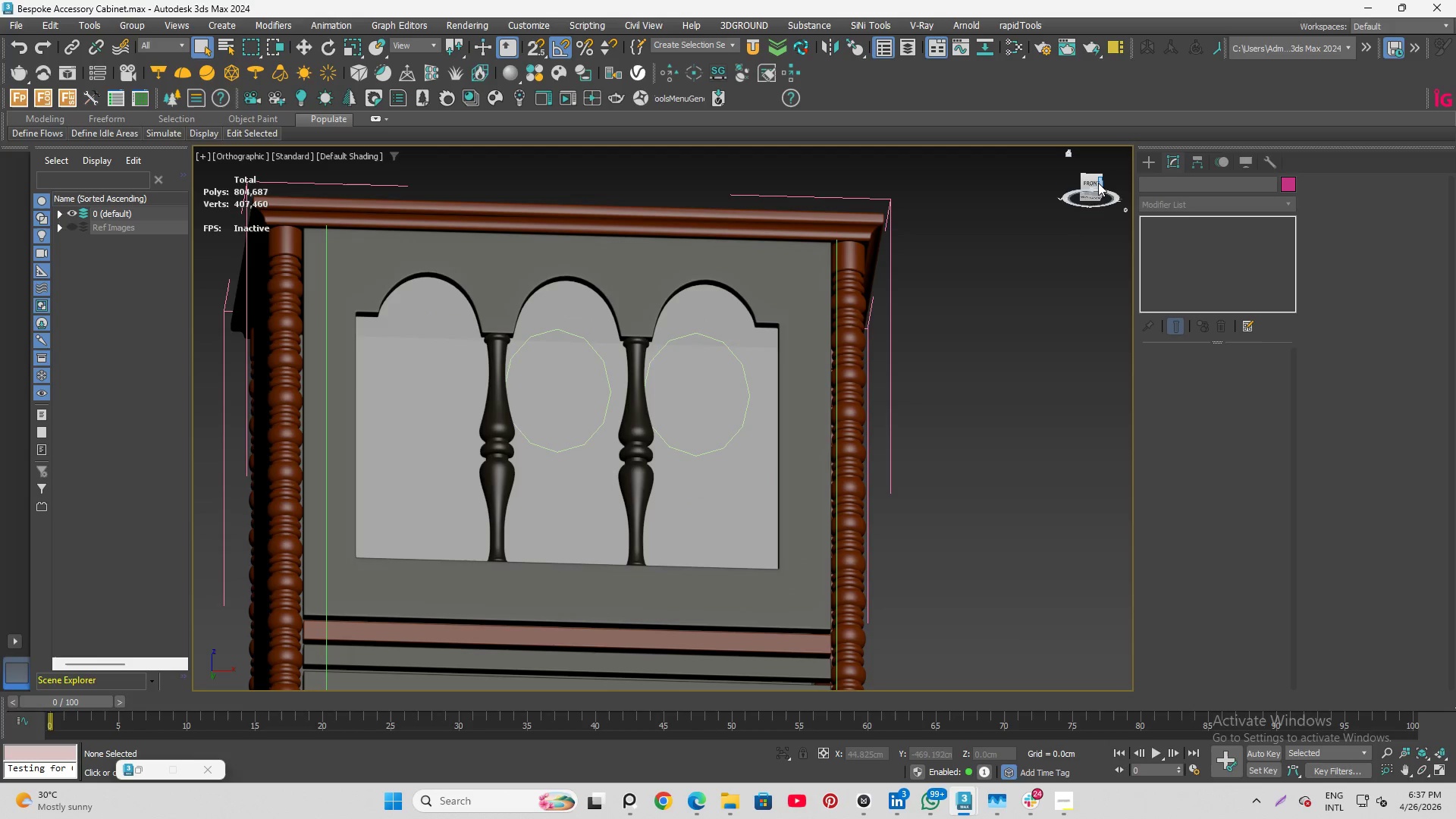 
left_click([1098, 183])
 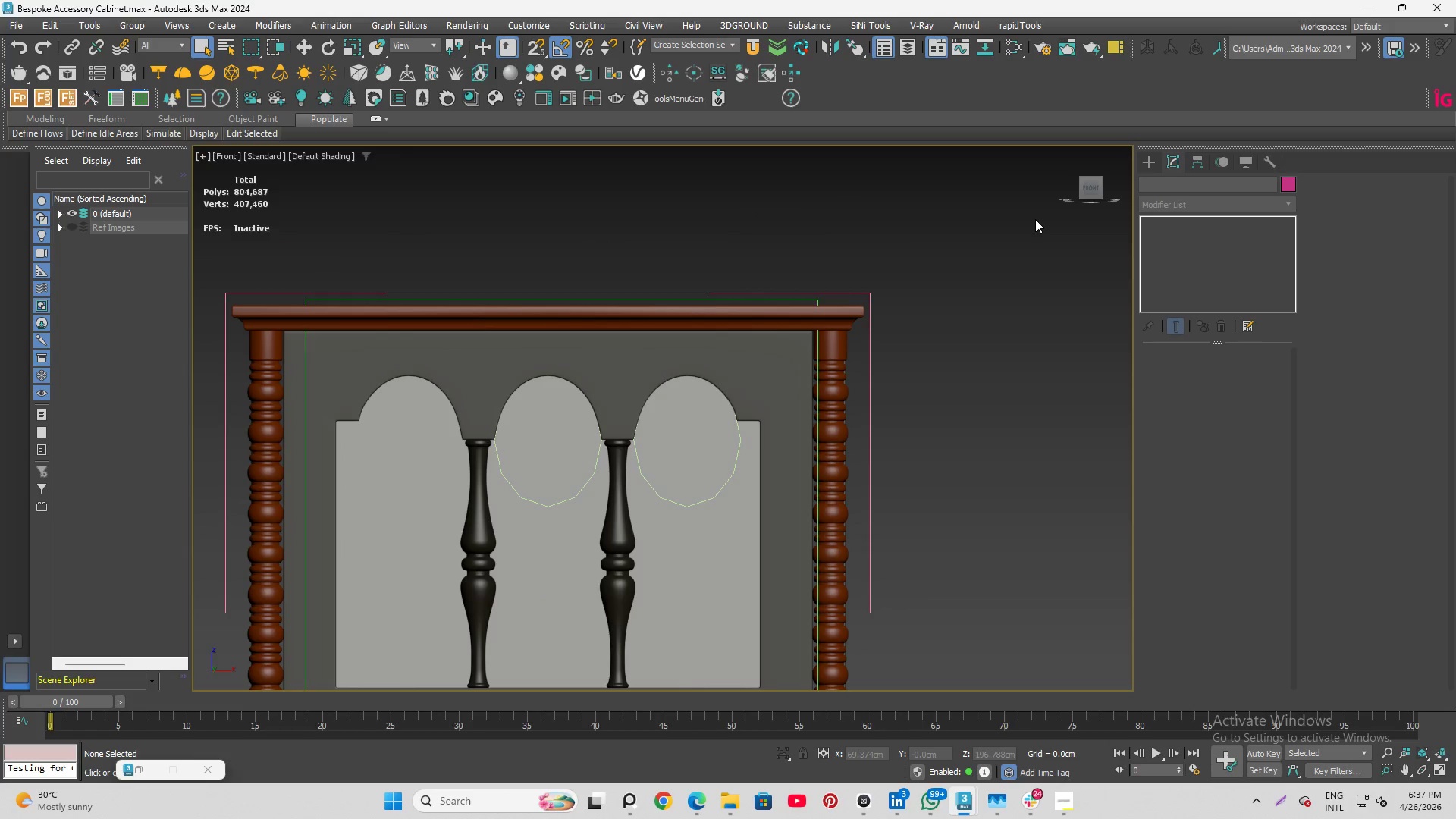 
wait(5.64)
 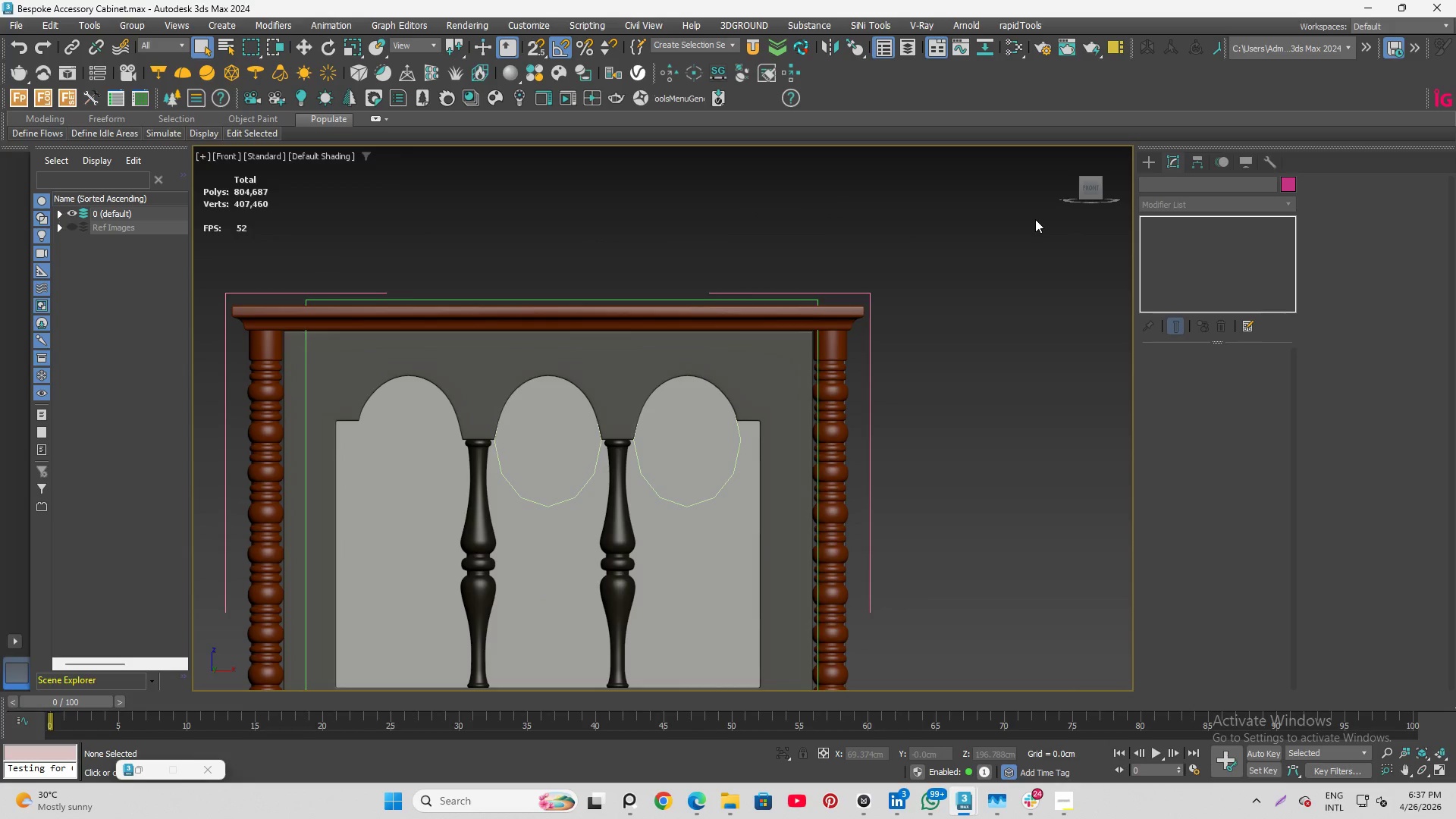 
scroll: coordinate [827, 315], scroll_direction: down, amount: 1.0
 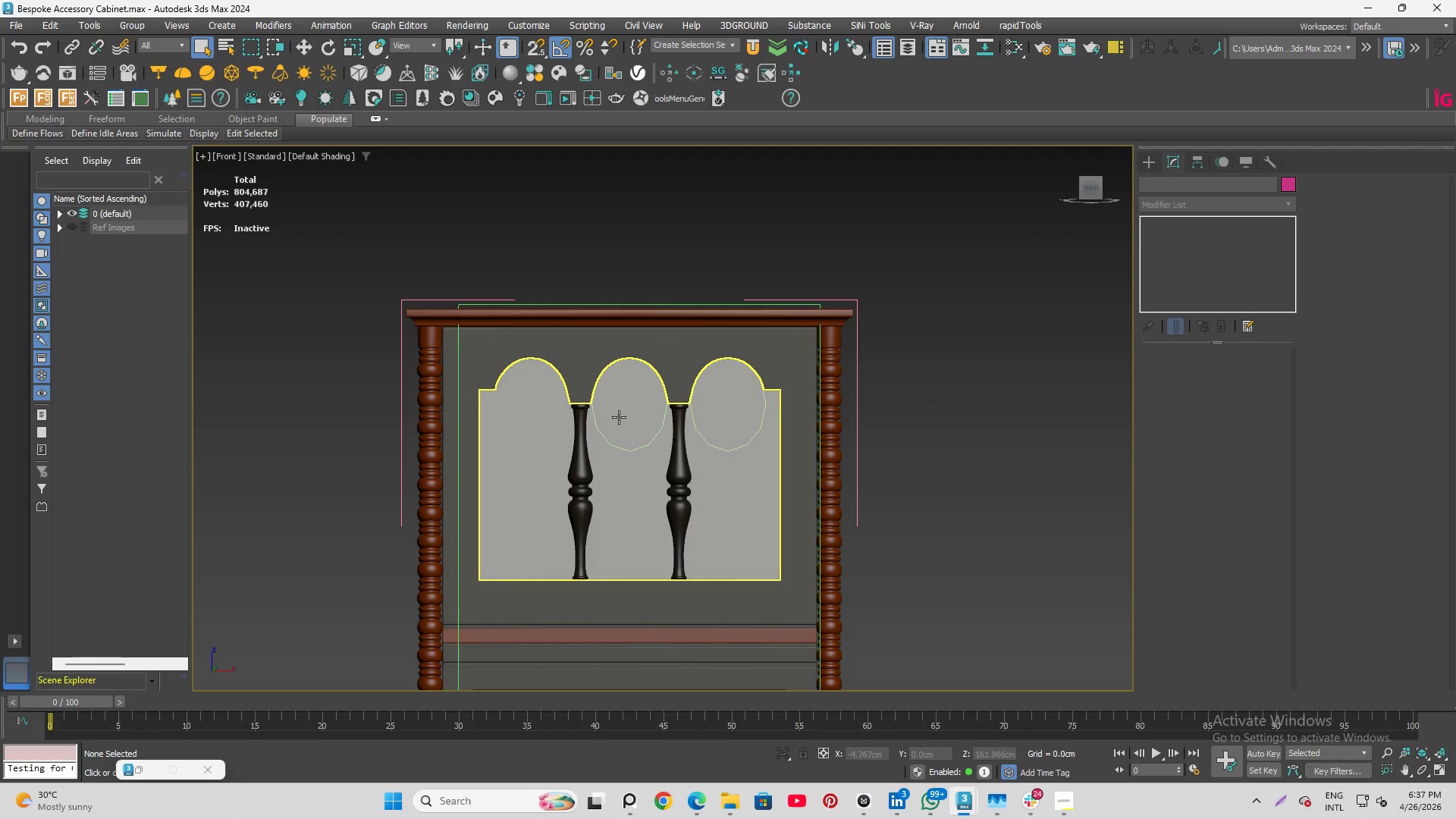 
scroll: coordinate [698, 391], scroll_direction: up, amount: 3.0
 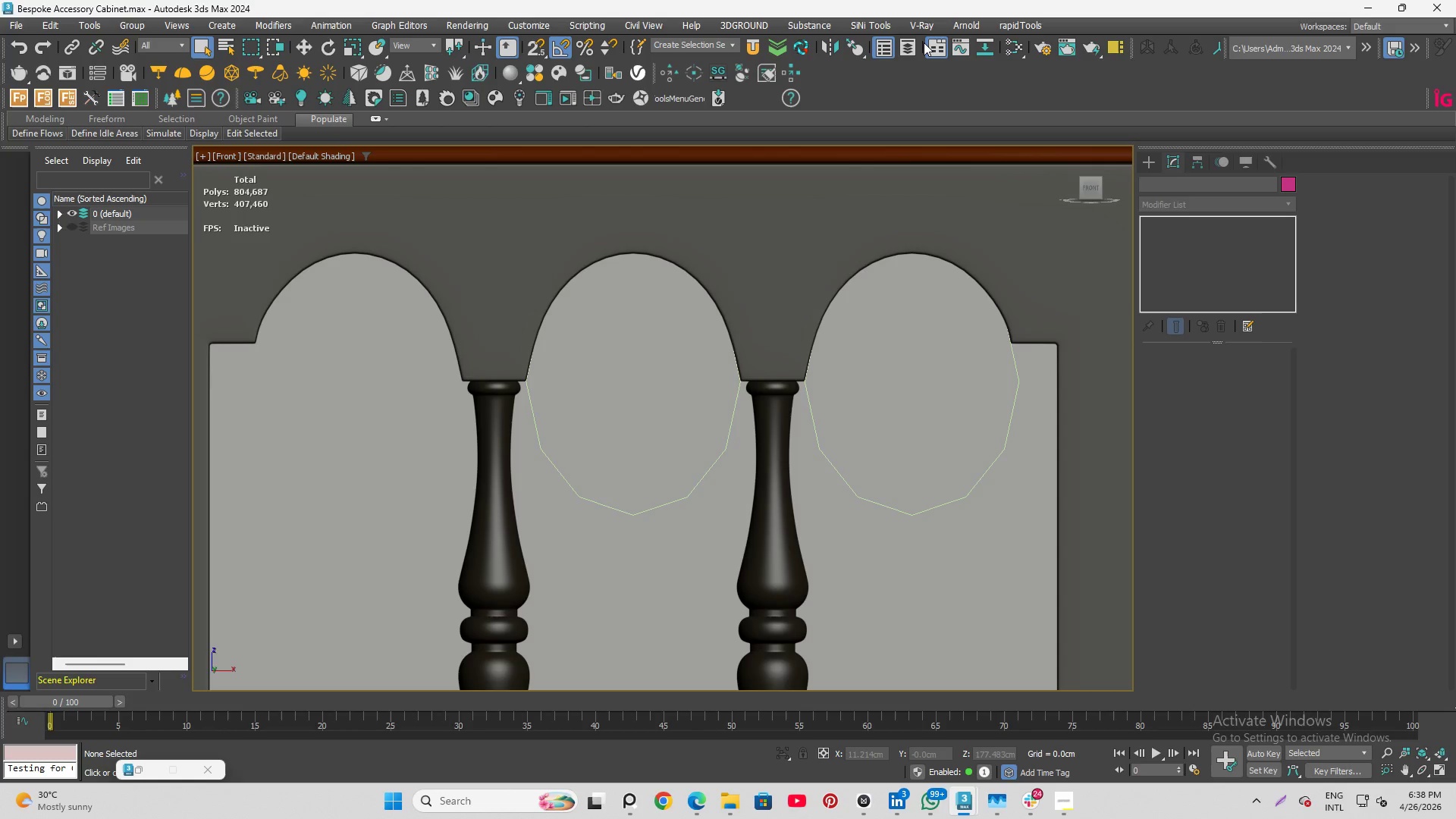 
wait(59.89)
 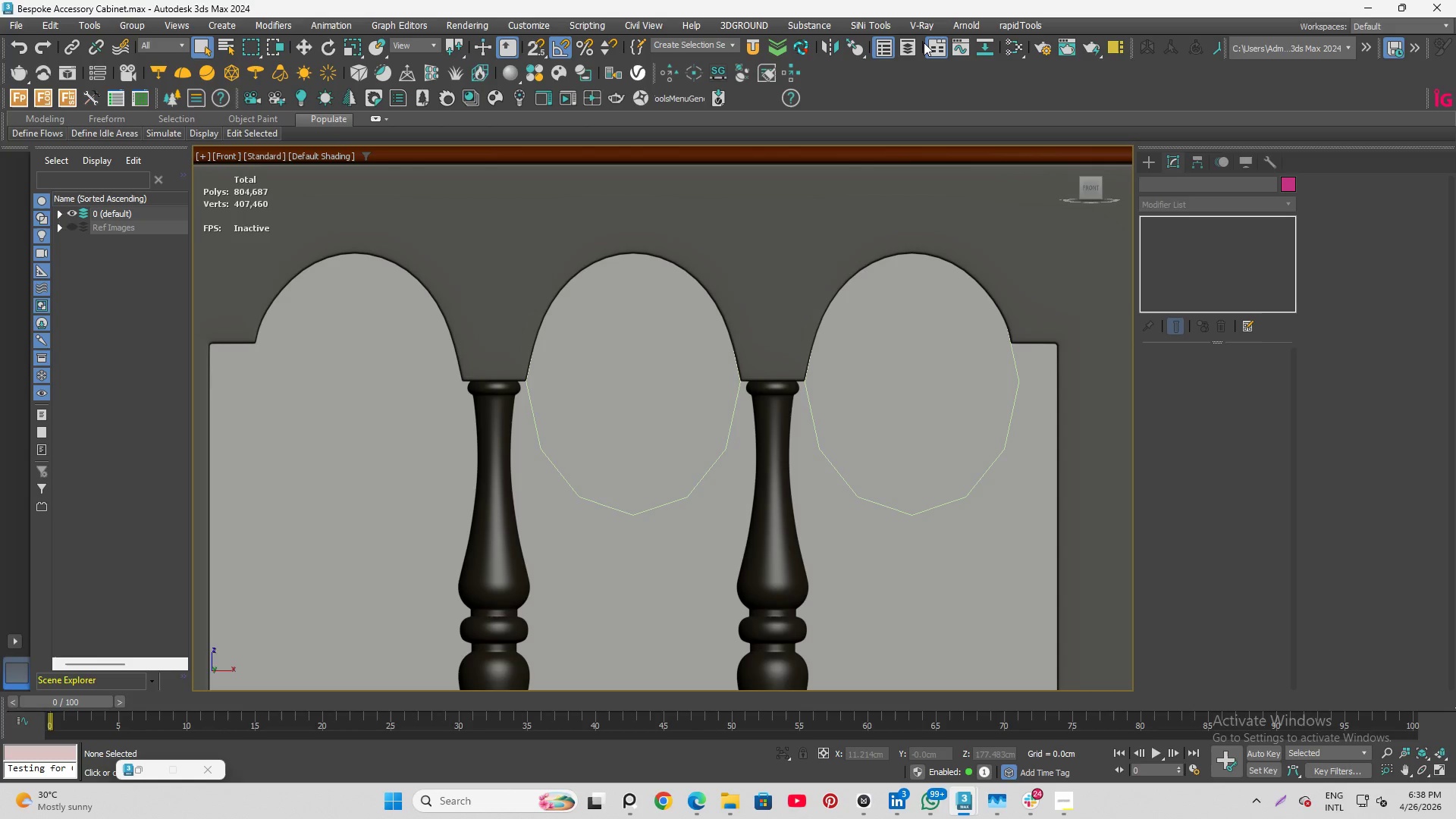 
scroll: coordinate [607, 229], scroll_direction: up, amount: 6.0
 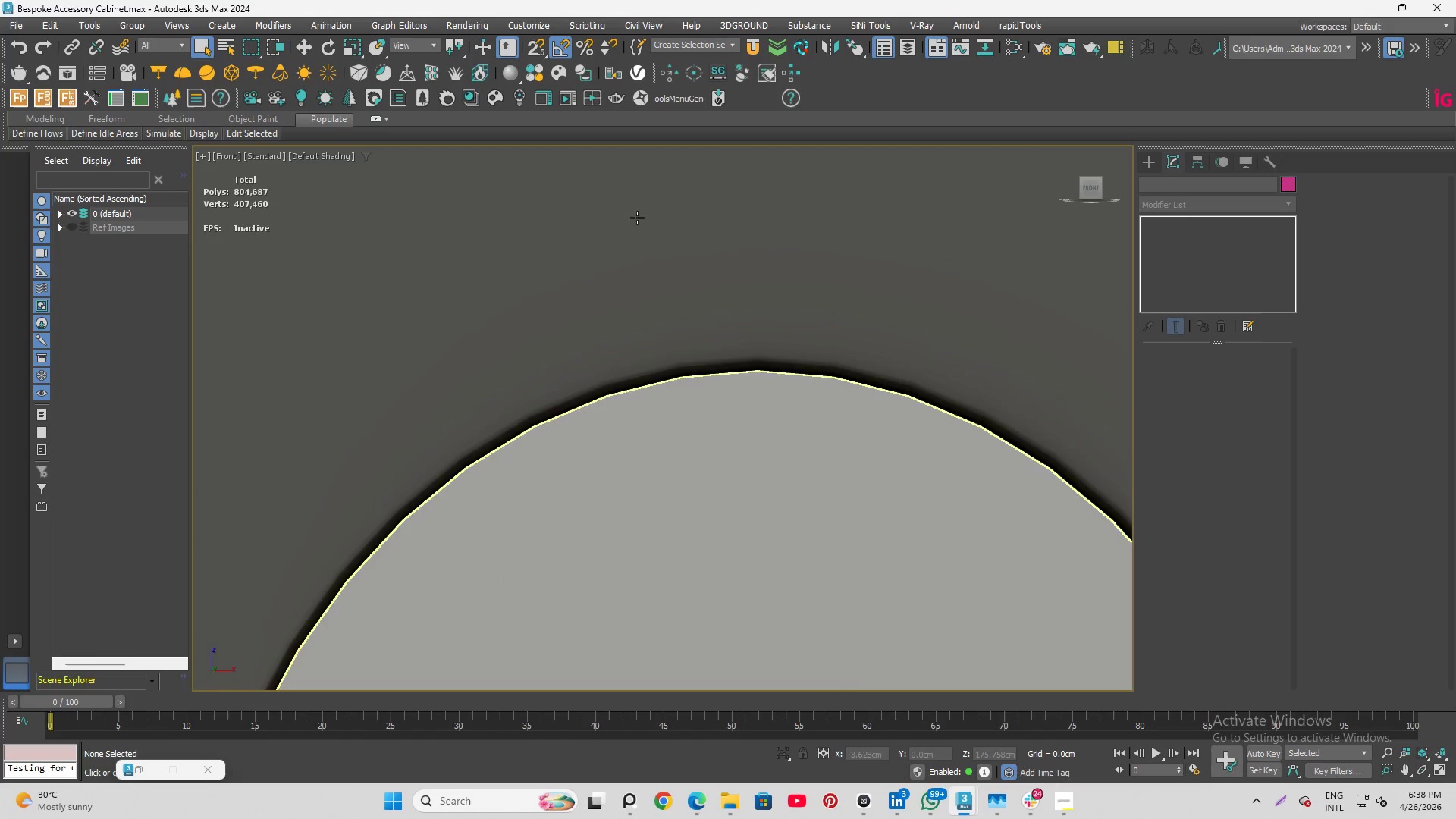 
scroll: coordinate [733, 329], scroll_direction: down, amount: 7.0
 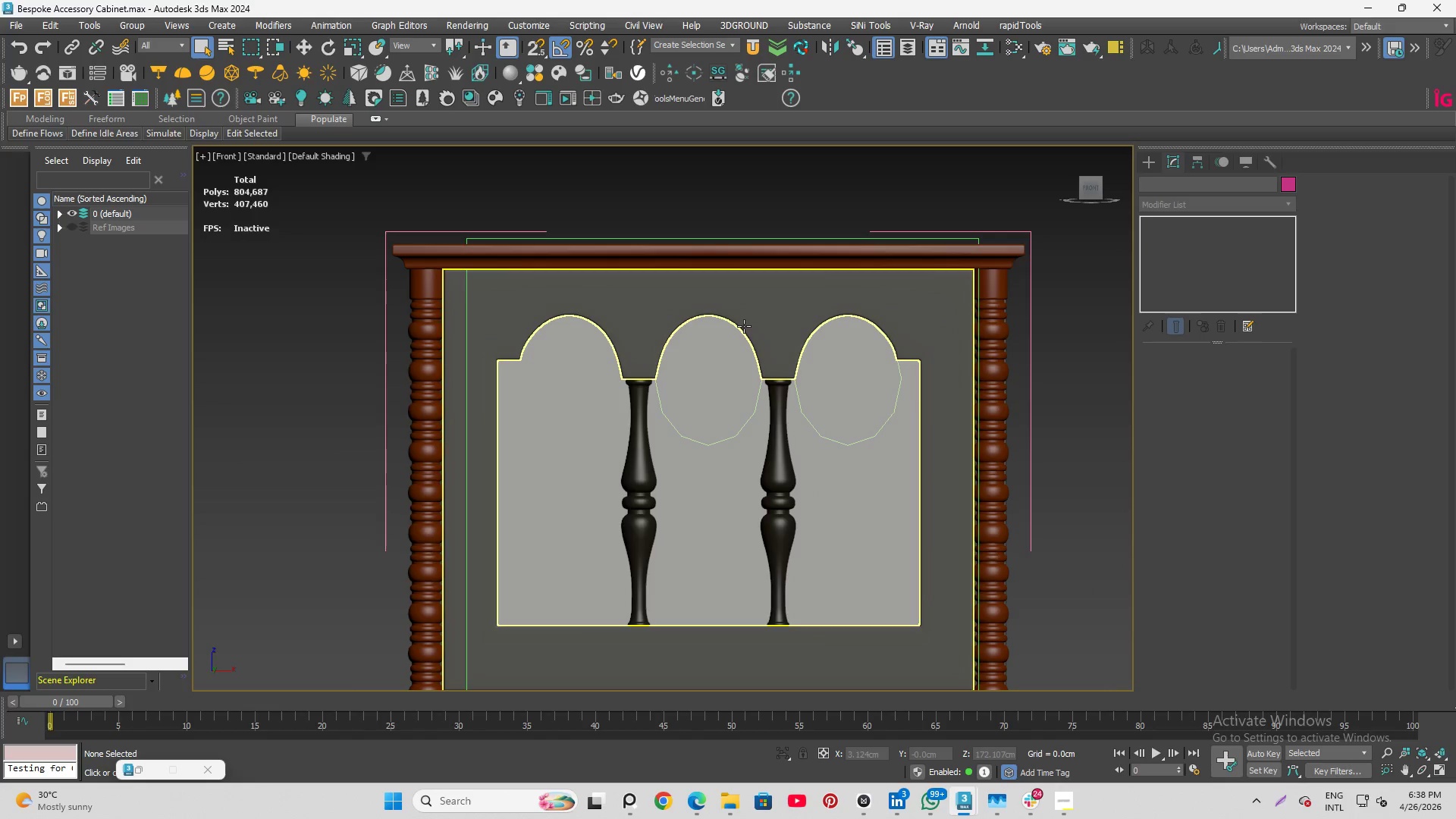 
scroll: coordinate [745, 326], scroll_direction: up, amount: 1.0
 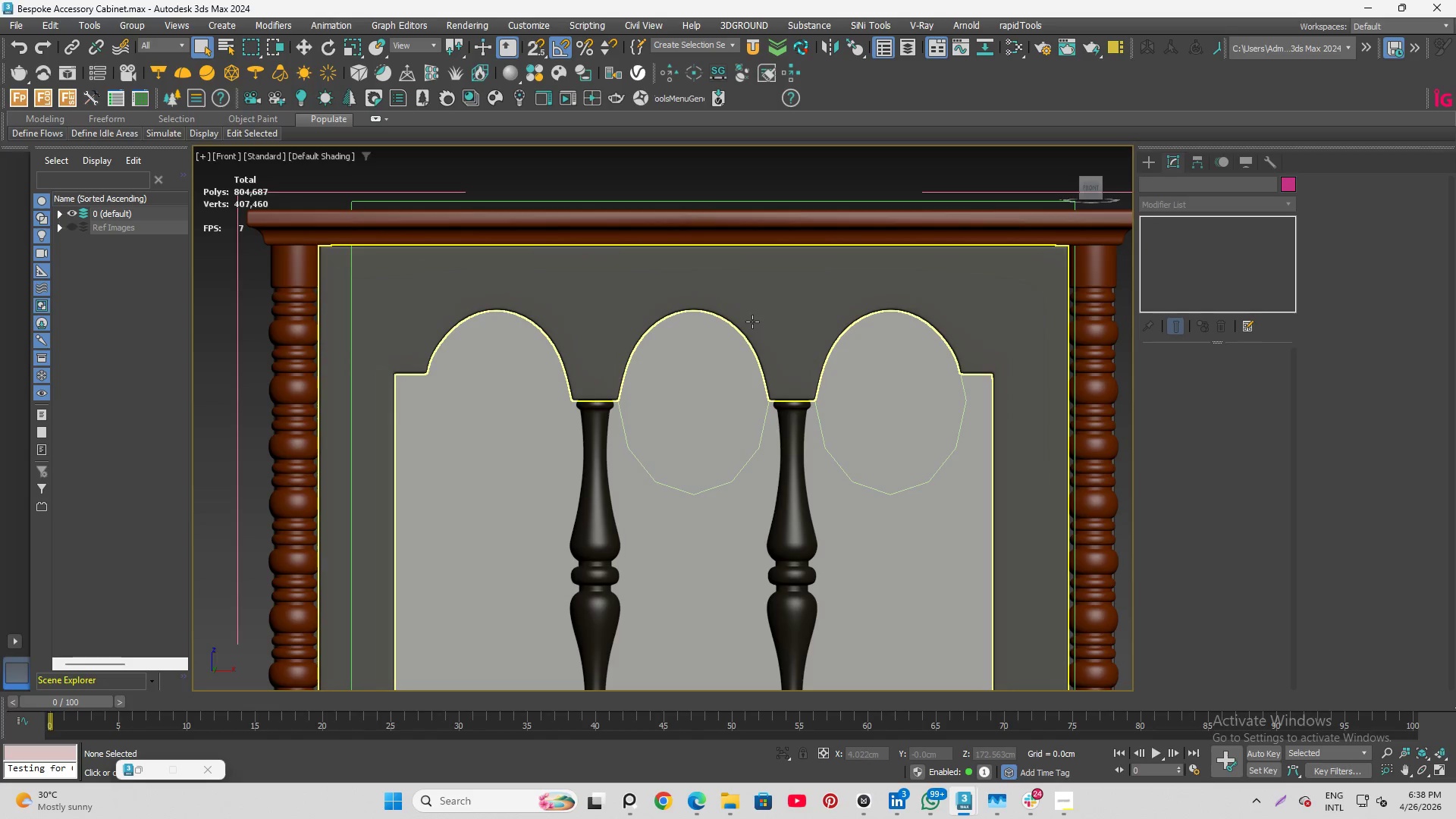 
scroll: coordinate [752, 322], scroll_direction: down, amount: 3.0
 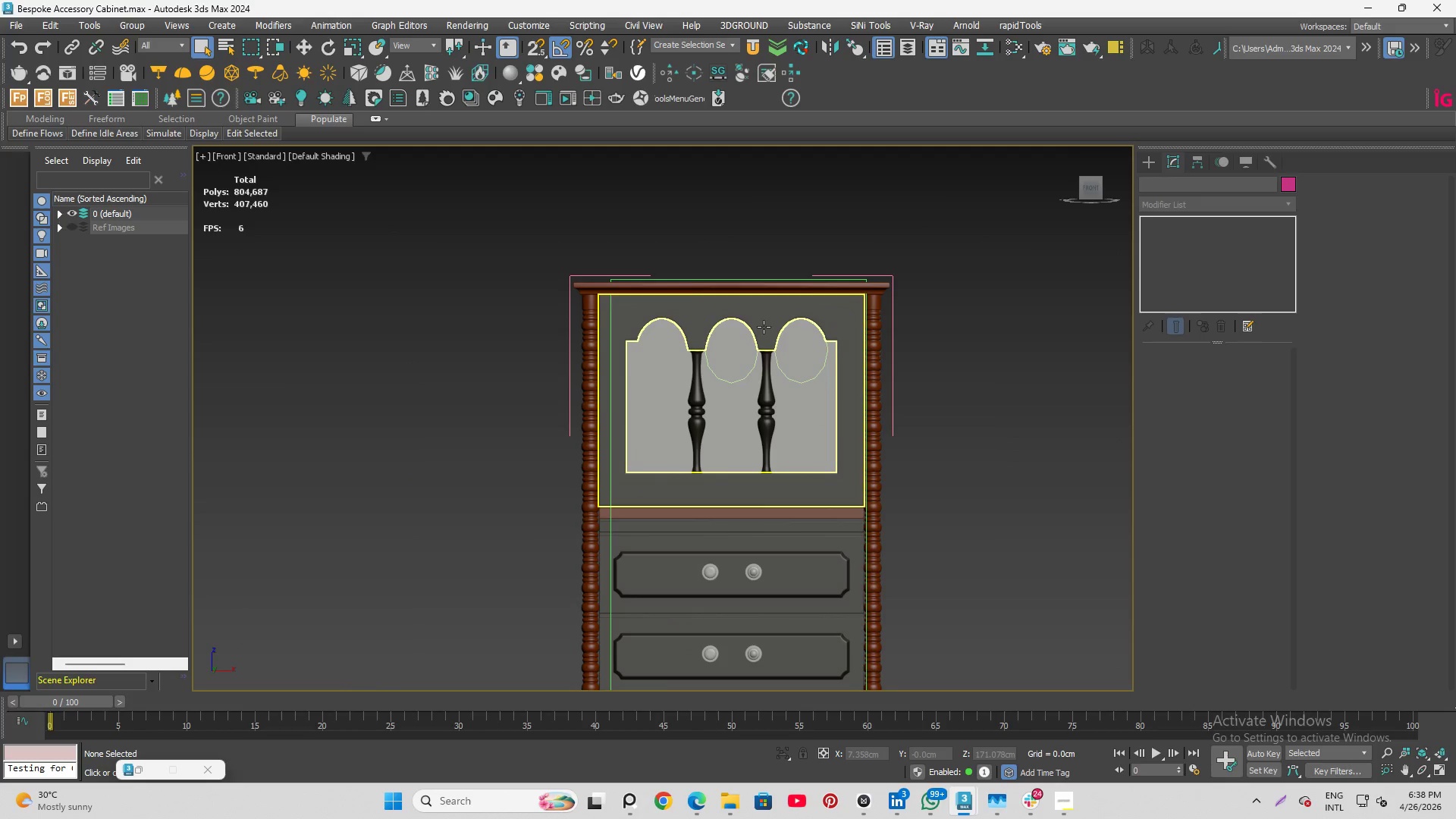 
scroll: coordinate [775, 328], scroll_direction: up, amount: 4.0
 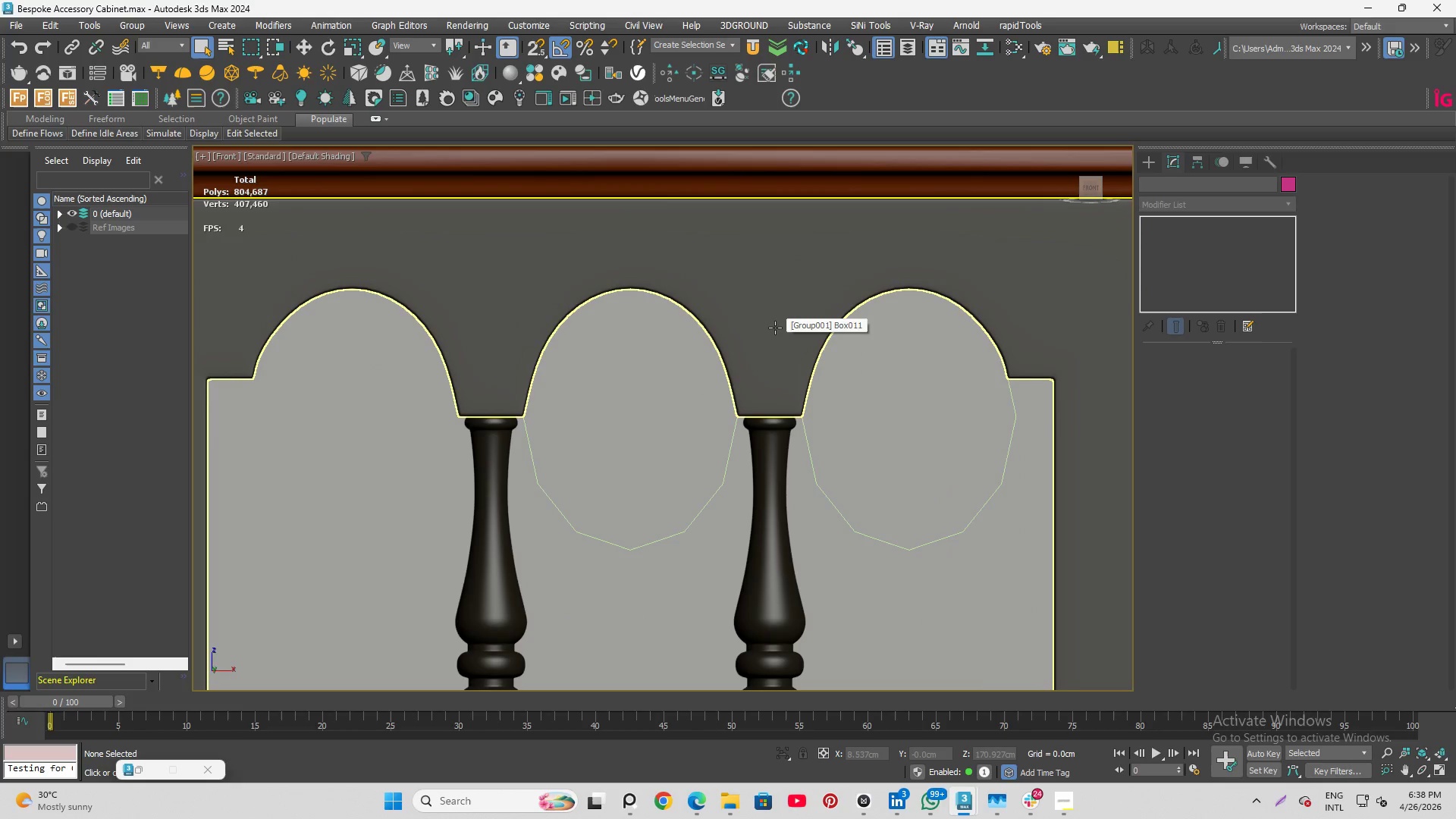 
scroll: coordinate [683, 367], scroll_direction: down, amount: 4.0
 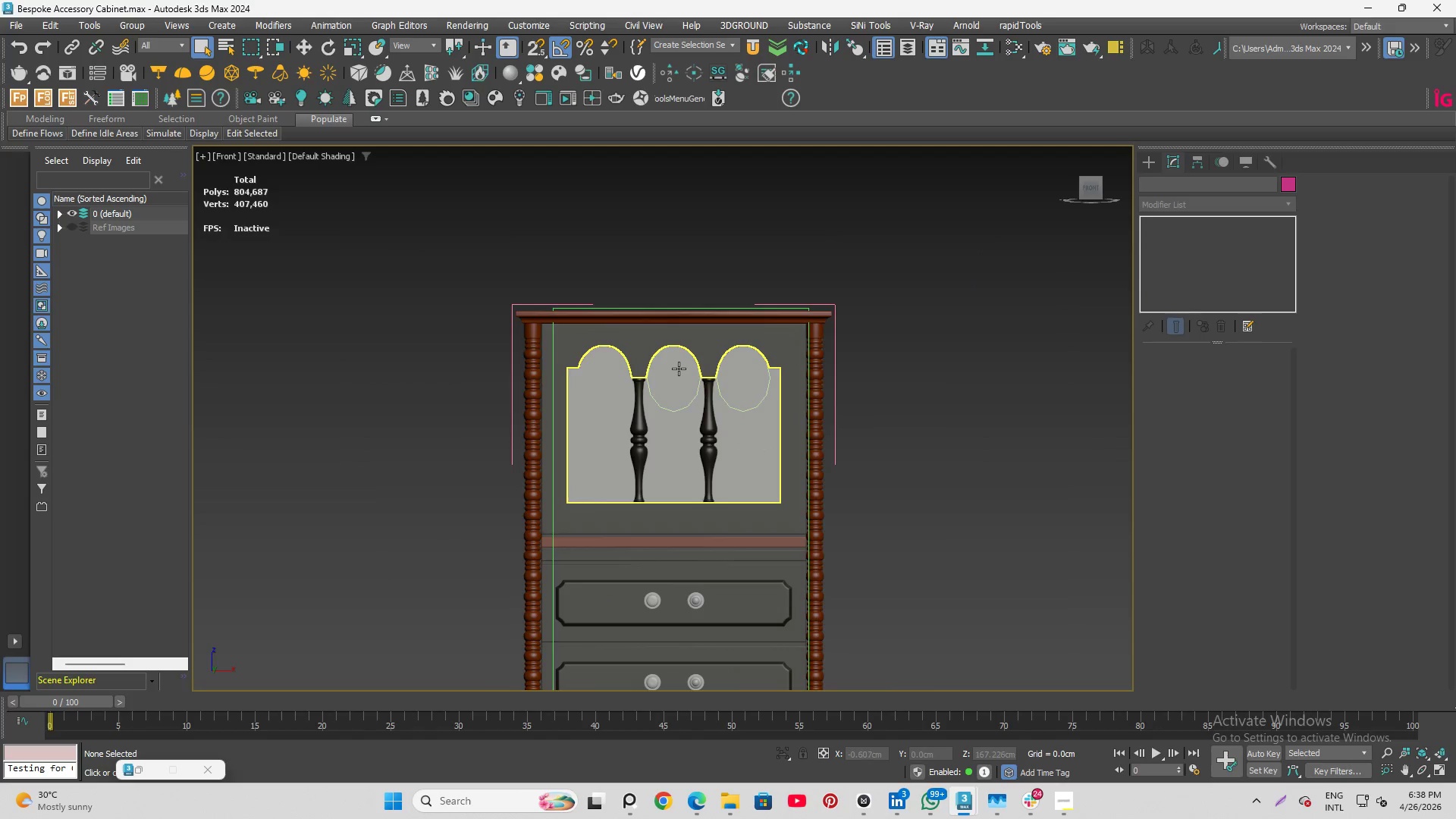 
scroll: coordinate [679, 368], scroll_direction: up, amount: 5.0
 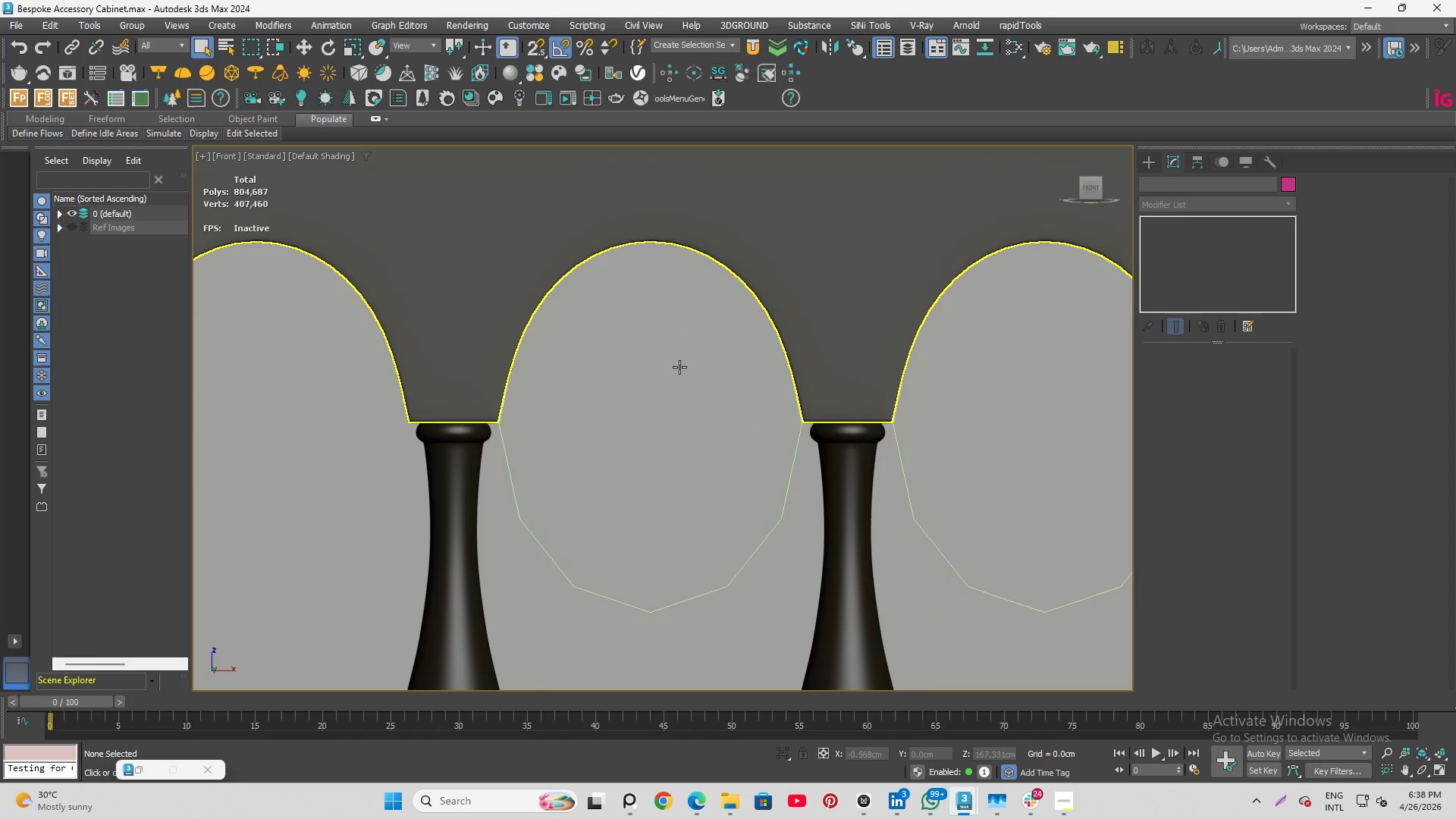 
hold_key(key=AltLeft, duration=3.77)
 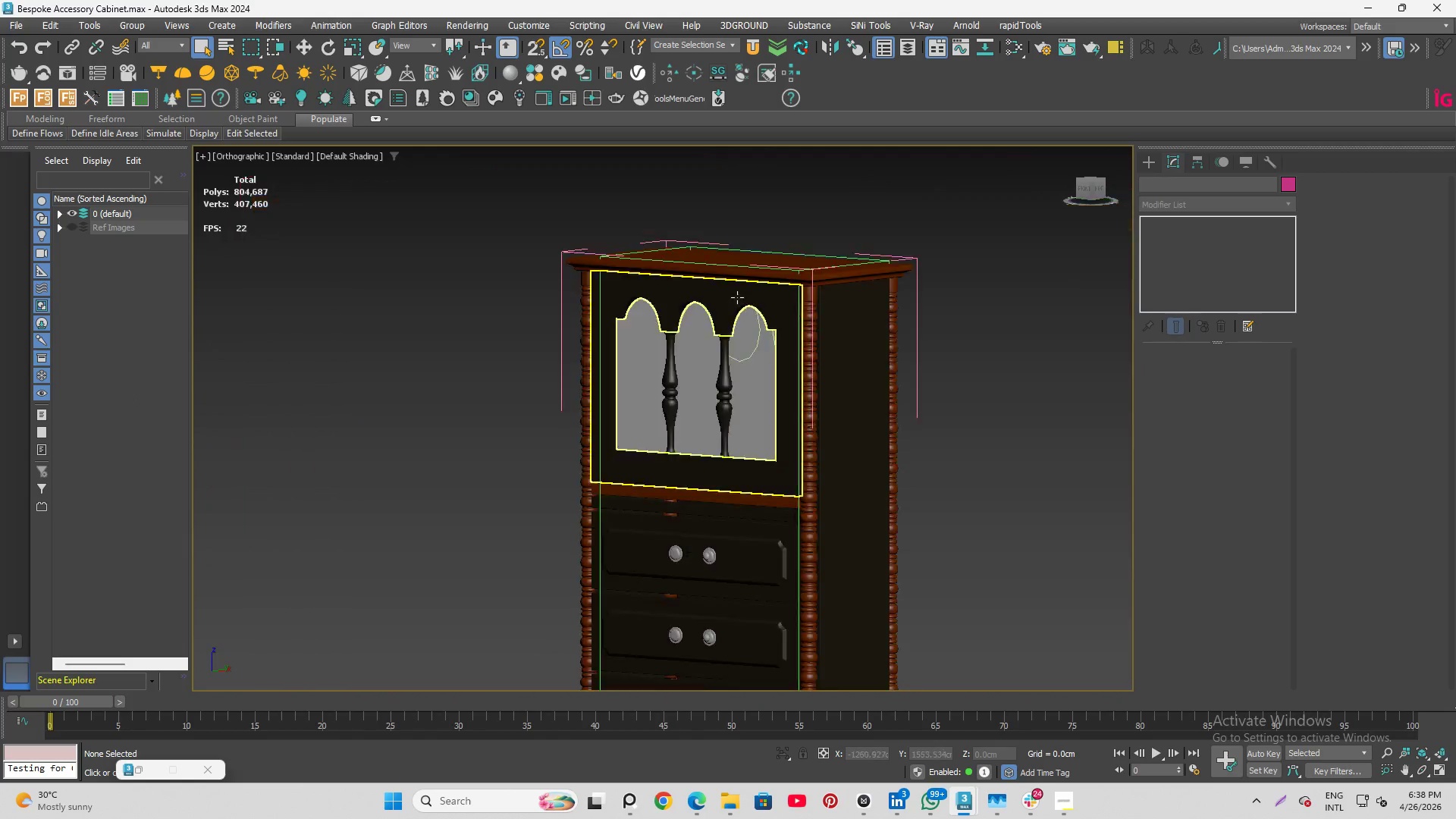 
scroll: coordinate [610, 389], scroll_direction: down, amount: 2.0
 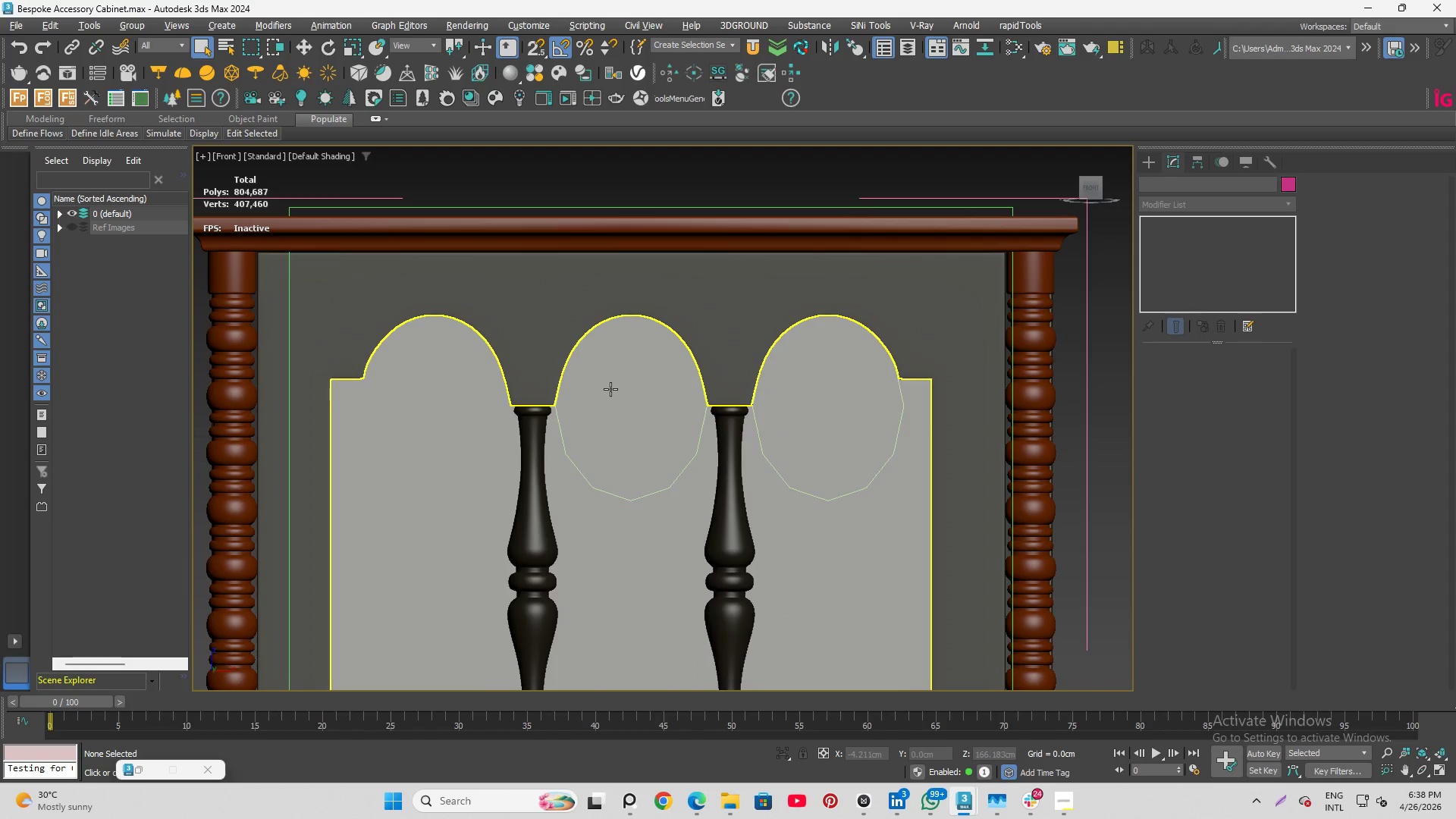 
hold_key(key=AltLeft, duration=5.44)
 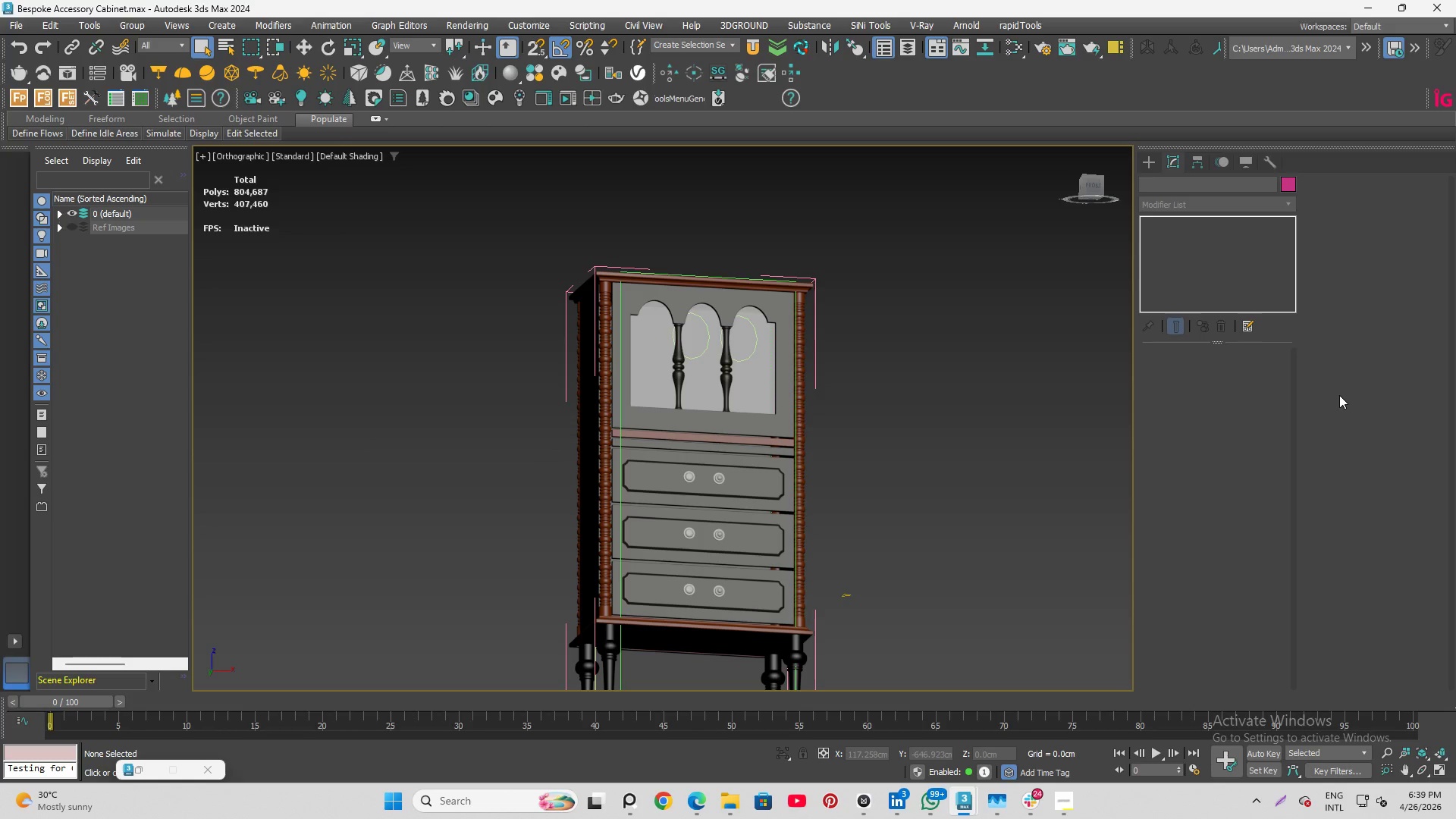 
scroll: coordinate [737, 295], scroll_direction: down, amount: 2.0
 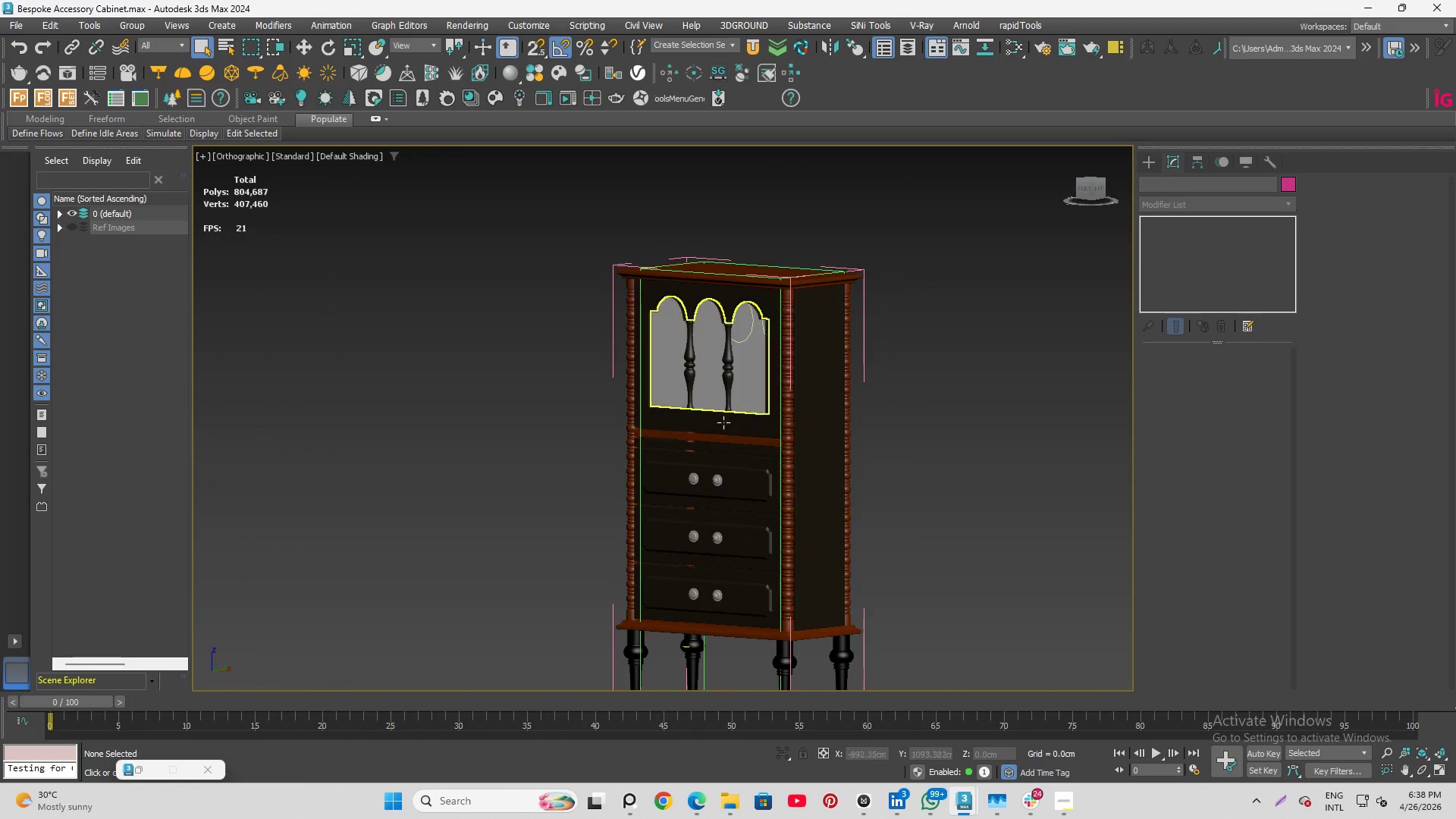 
wait(22.28)
 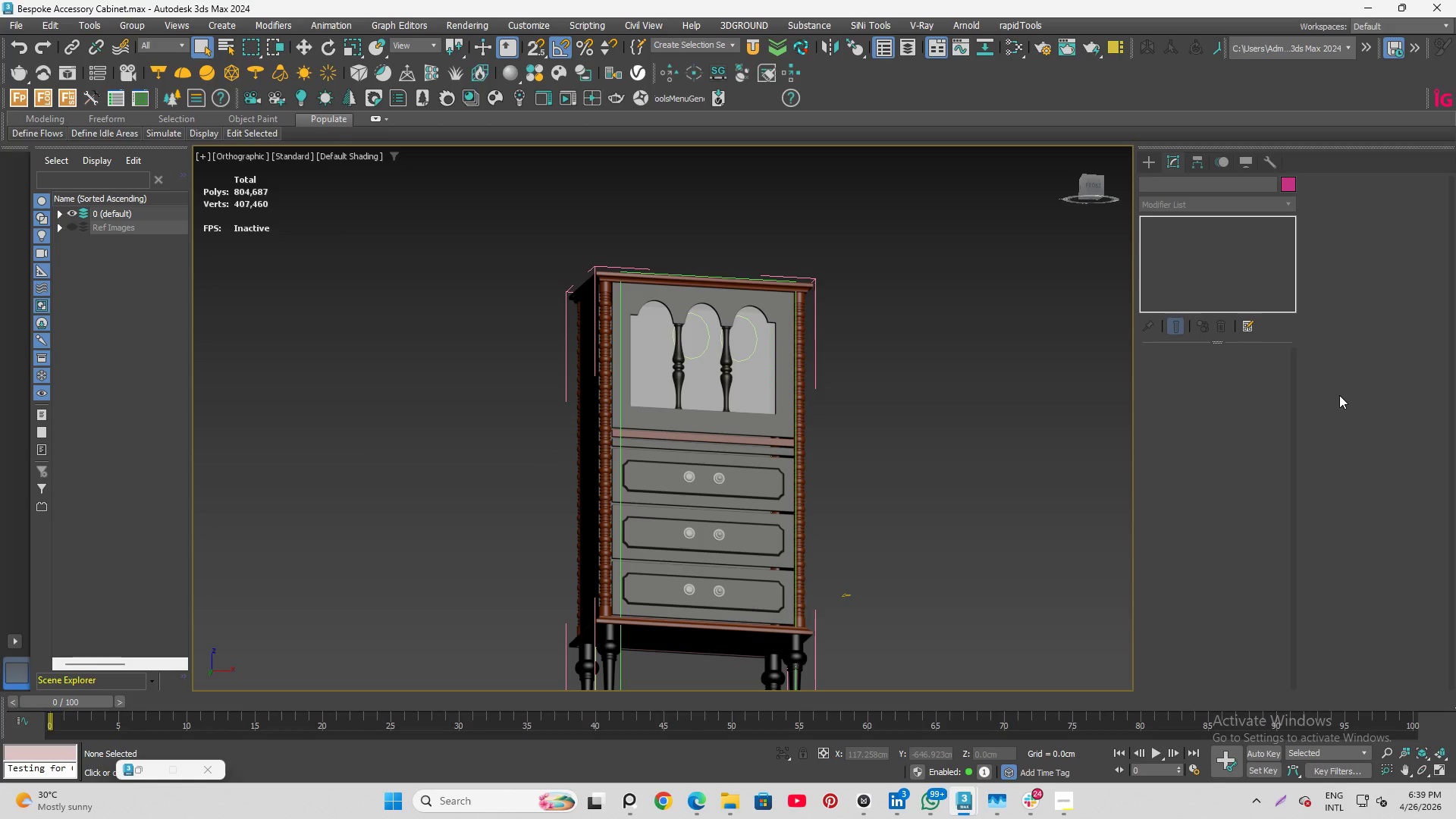 
scroll: coordinate [1054, 465], scroll_direction: down, amount: 5.0
 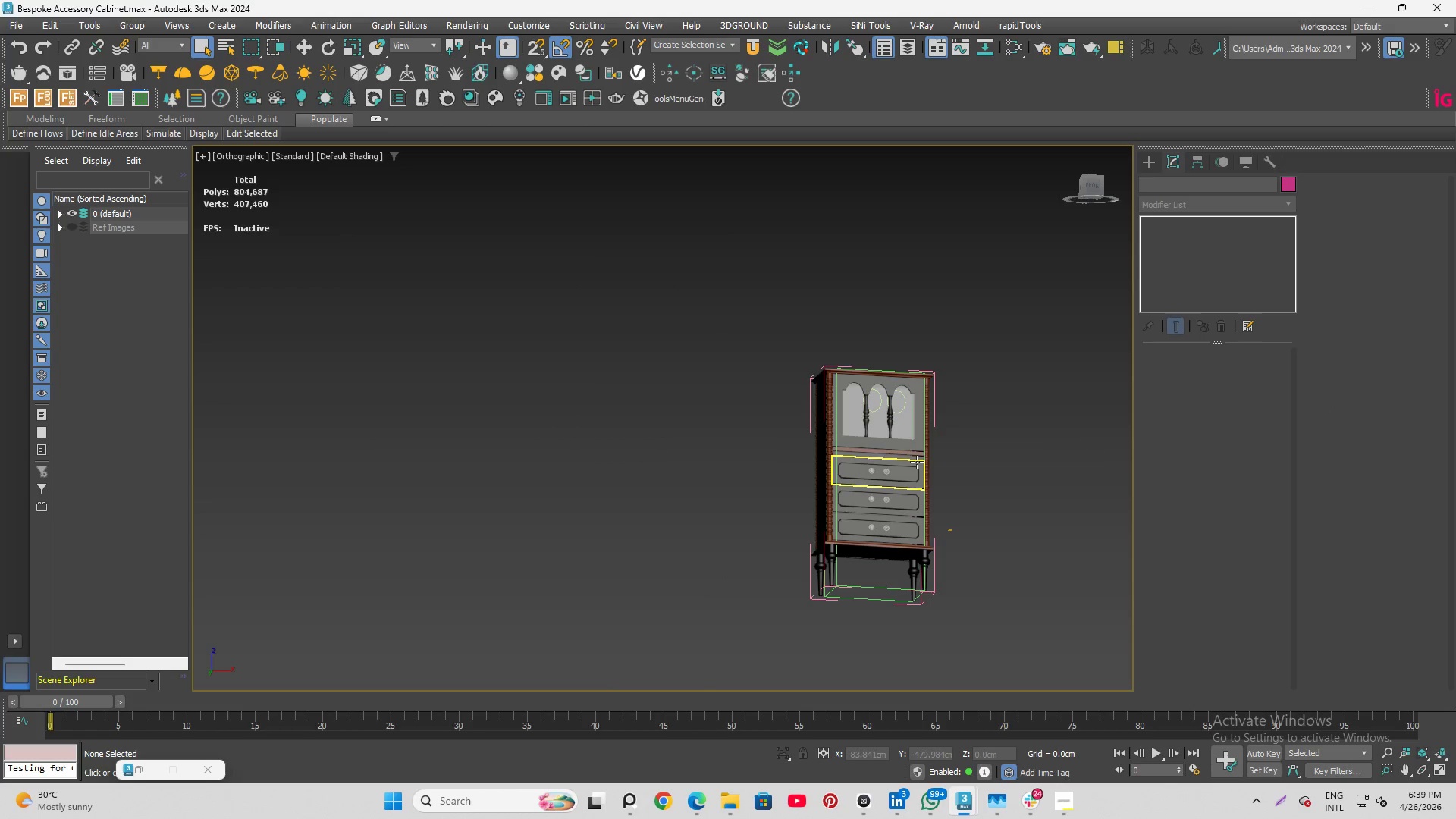 
scroll: coordinate [810, 375], scroll_direction: up, amount: 5.0
 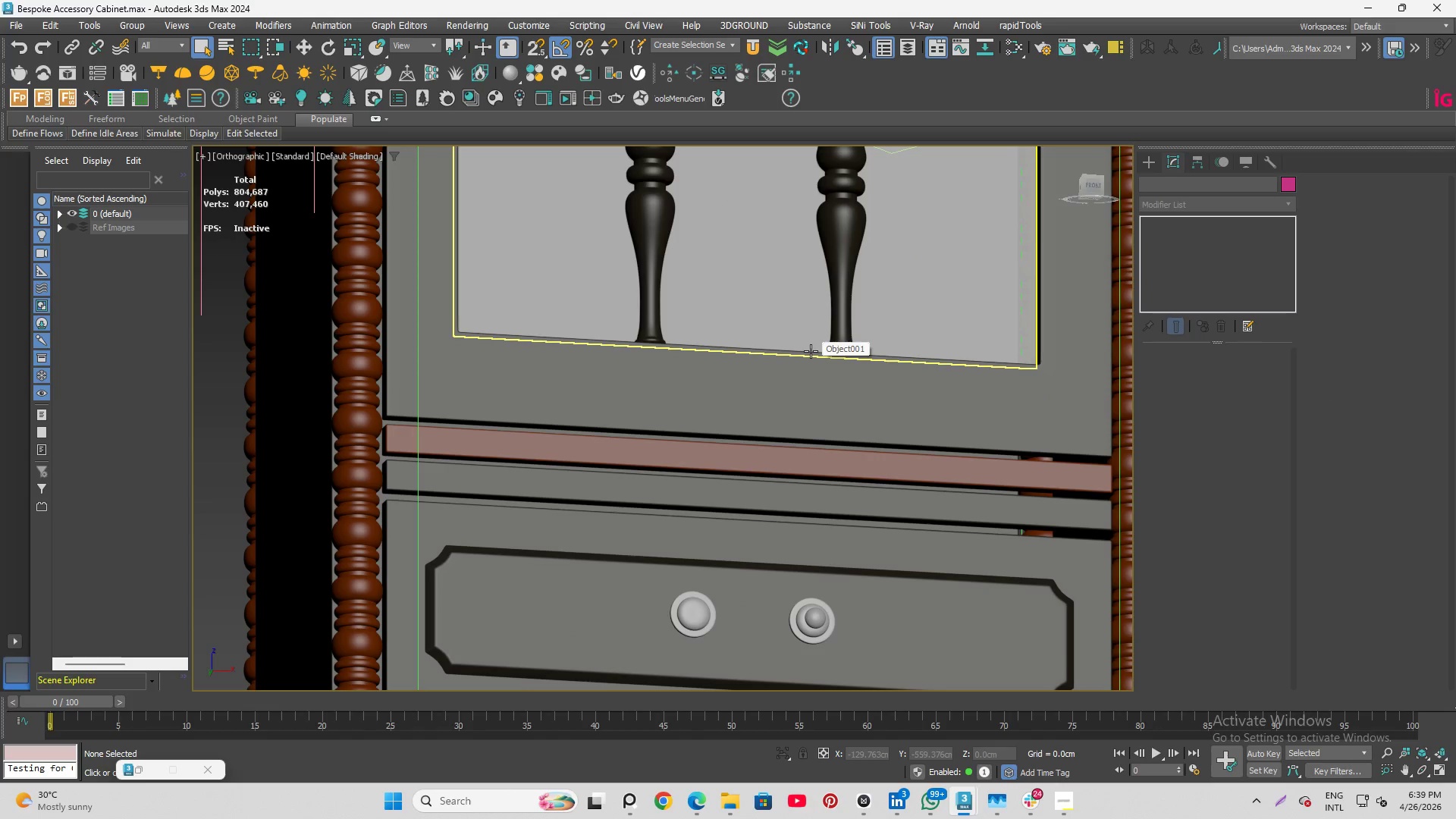 
hold_key(key=AltLeft, duration=3.41)
scroll: coordinate [755, 422], scroll_direction: down, amount: 1.0
 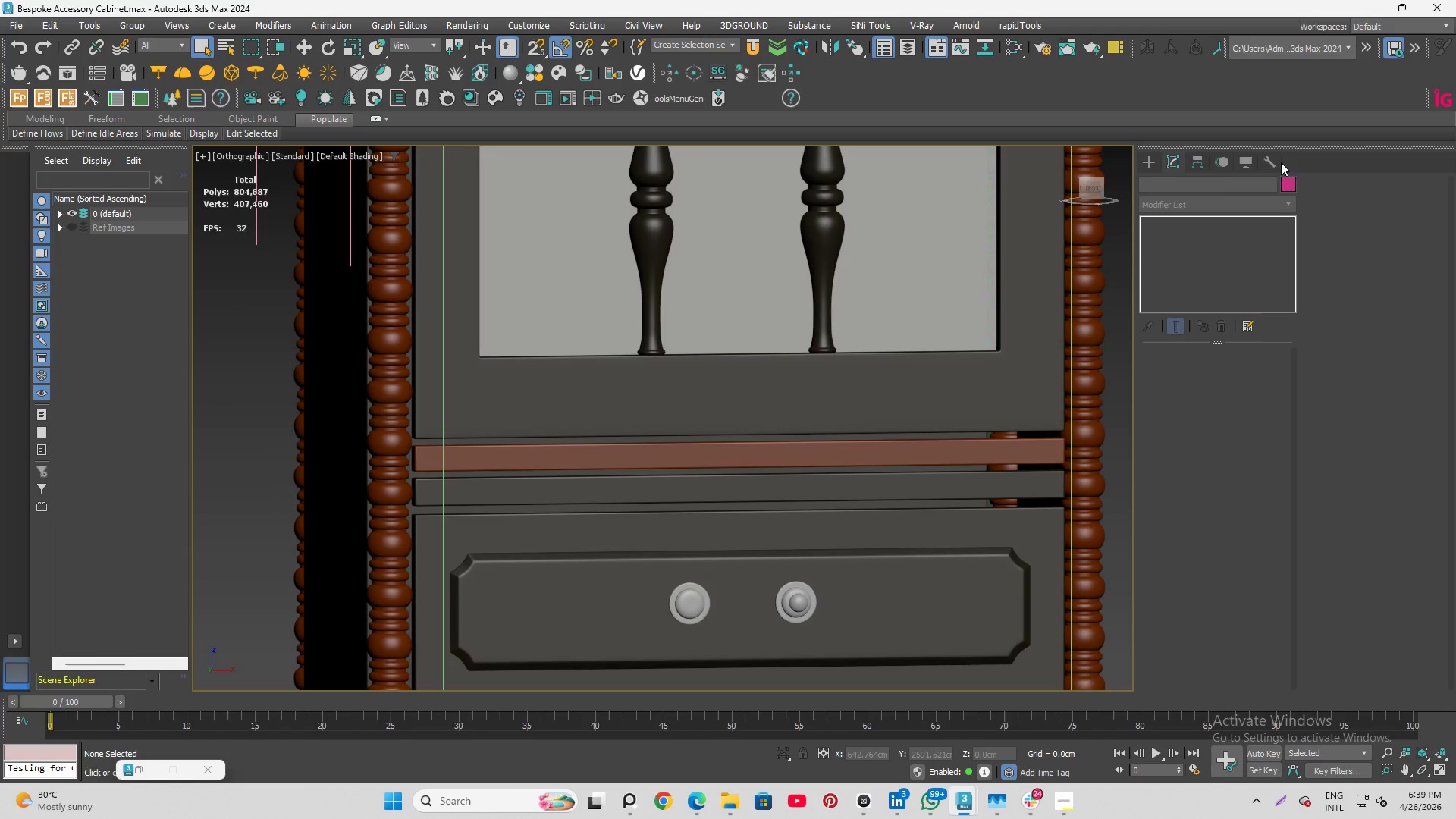 
left_click([1097, 186])
 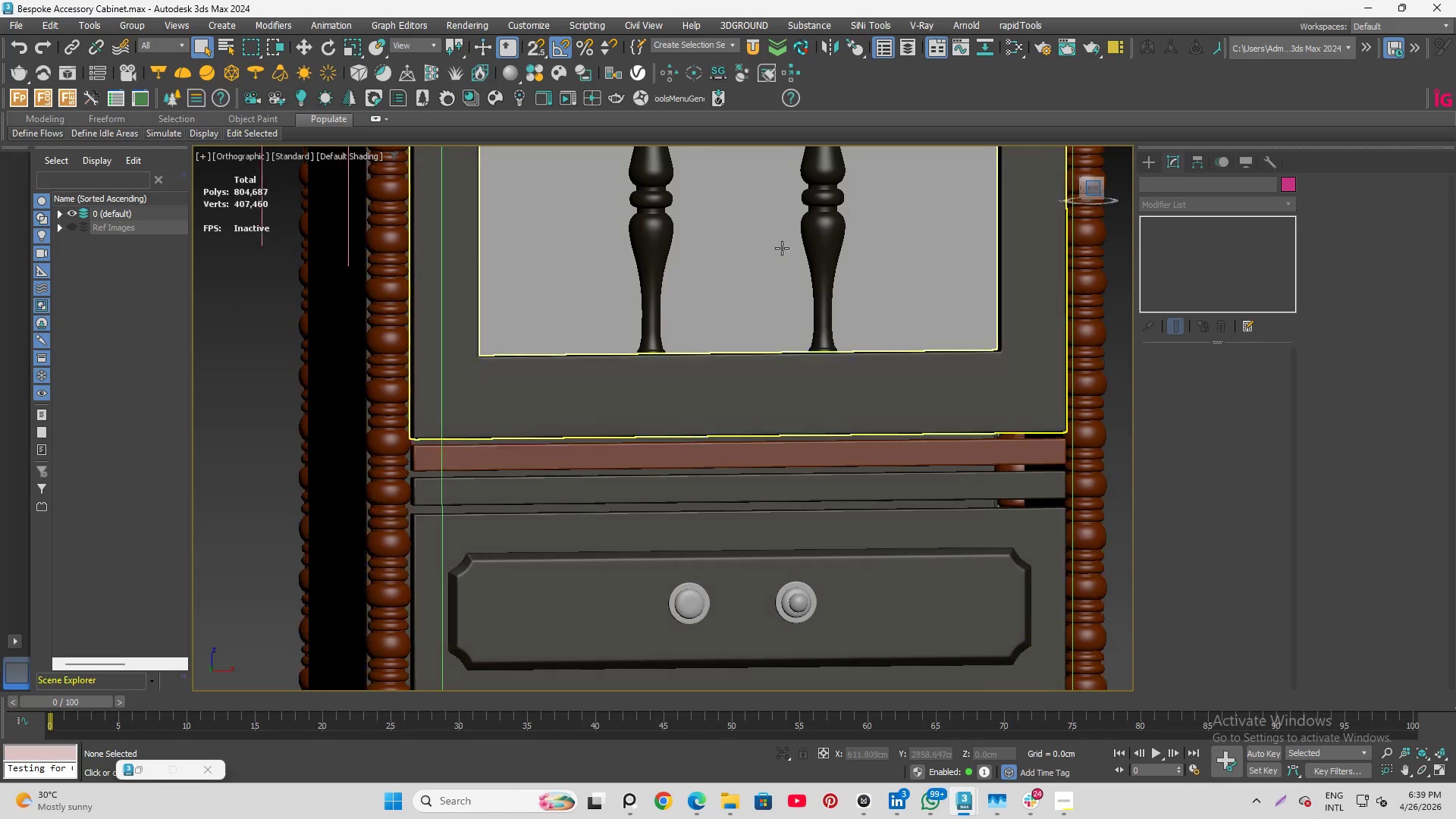 
scroll: coordinate [801, 509], scroll_direction: down, amount: 8.0
 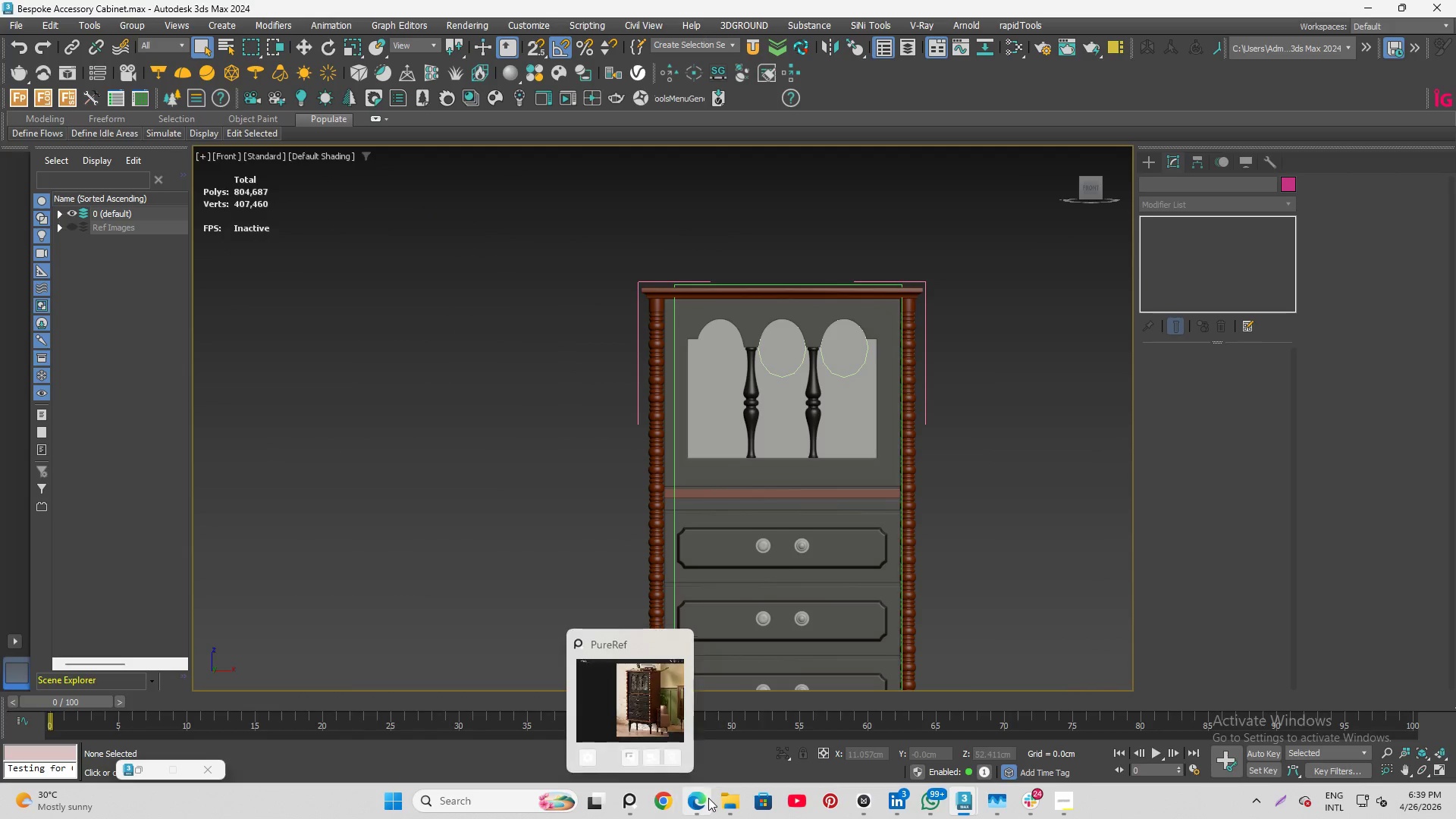 
left_click([723, 803])
 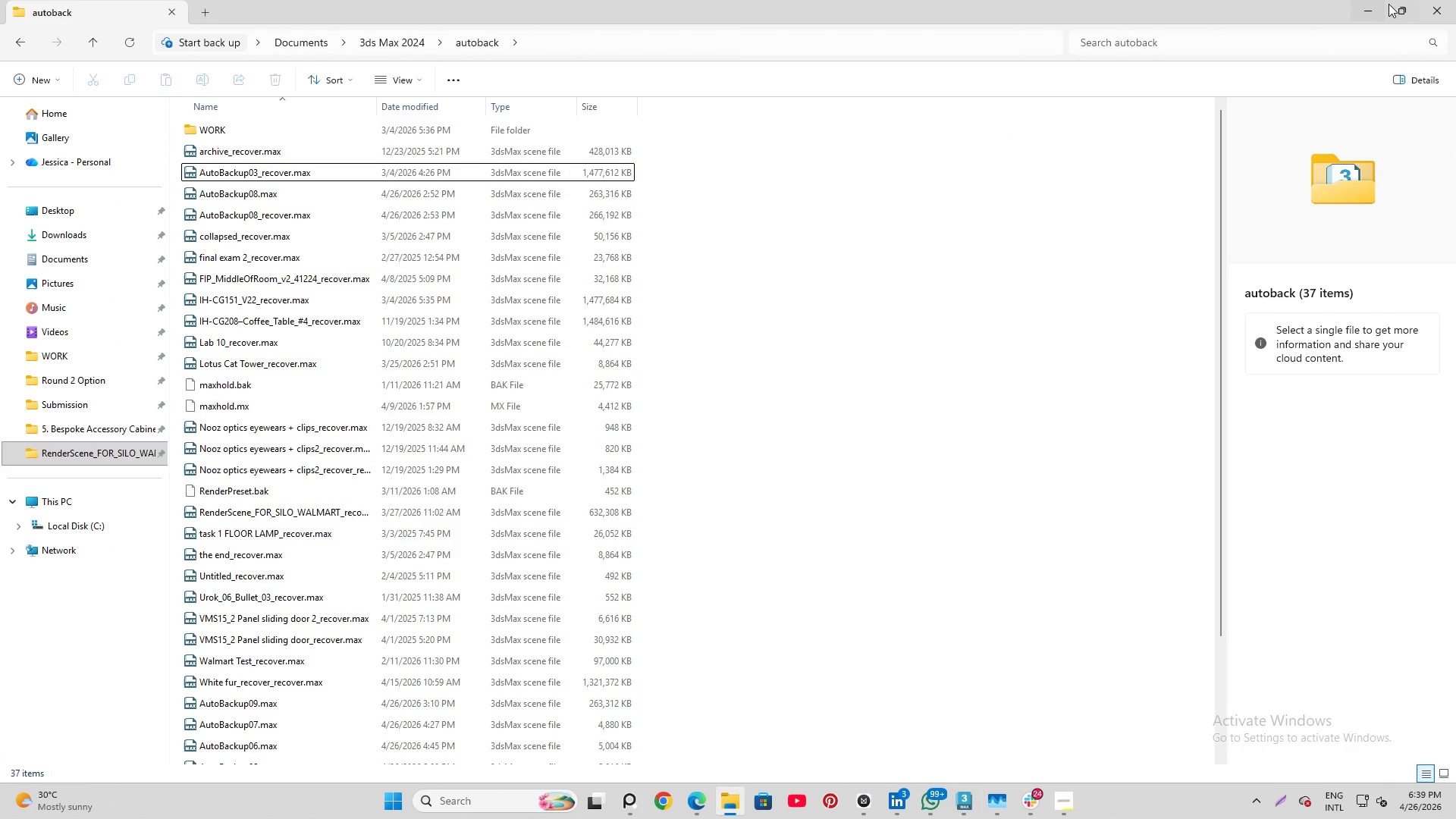 
left_click([1401, 4])
 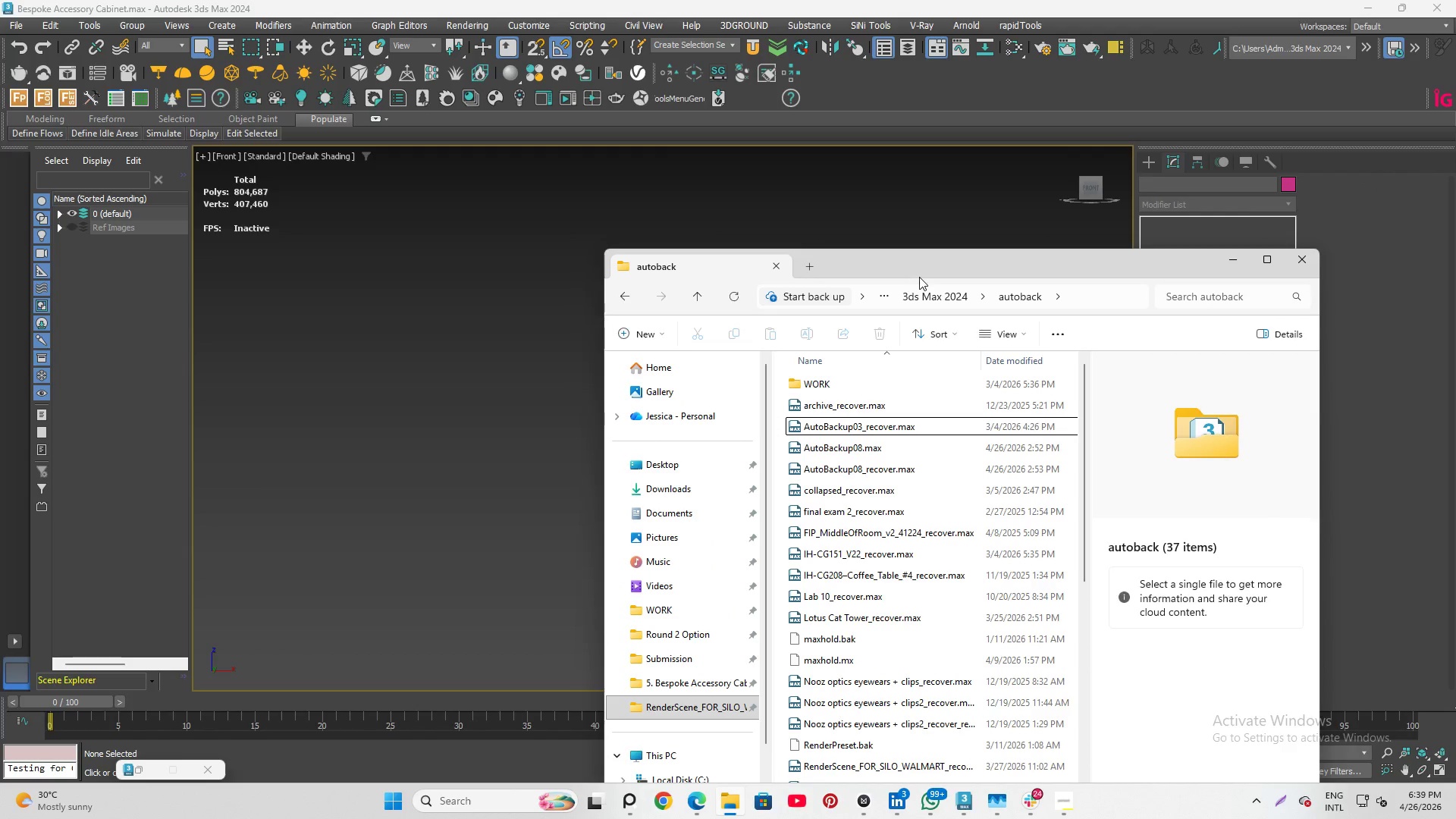 
left_click_drag(start_coordinate=[926, 271], to_coordinate=[1114, 268])
 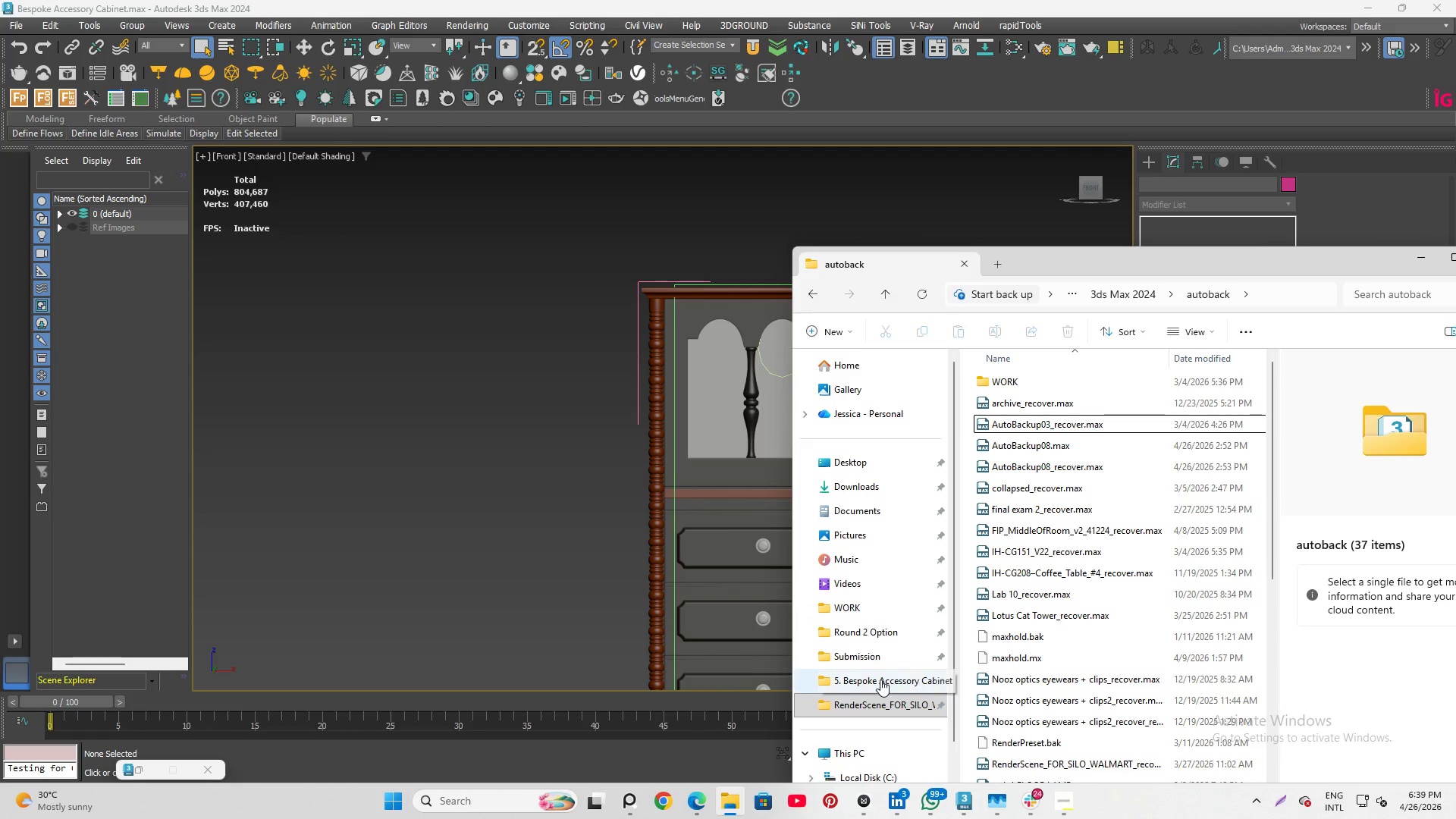 
left_click([883, 679])
 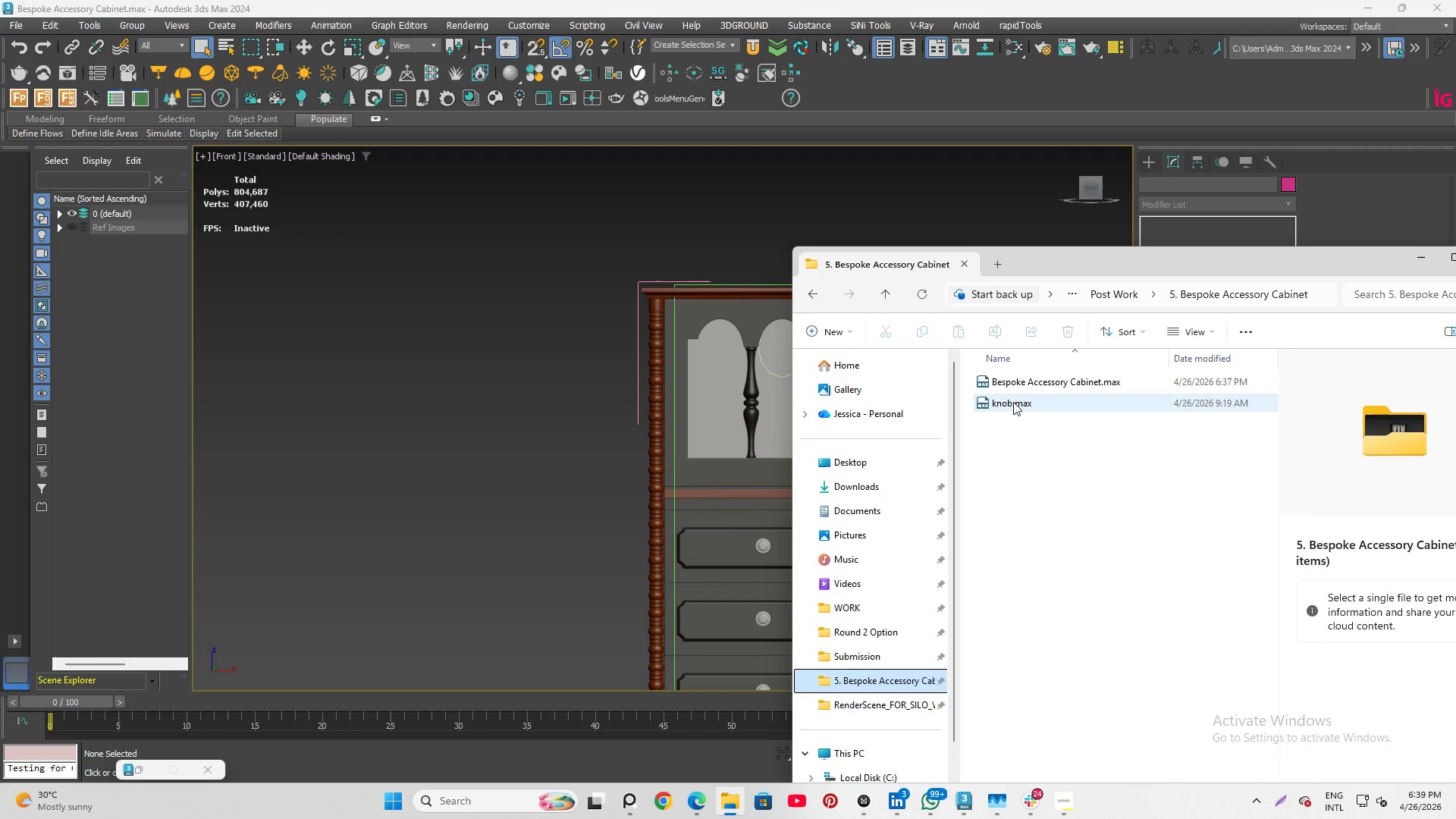 
left_click_drag(start_coordinate=[1013, 404], to_coordinate=[726, 556])
 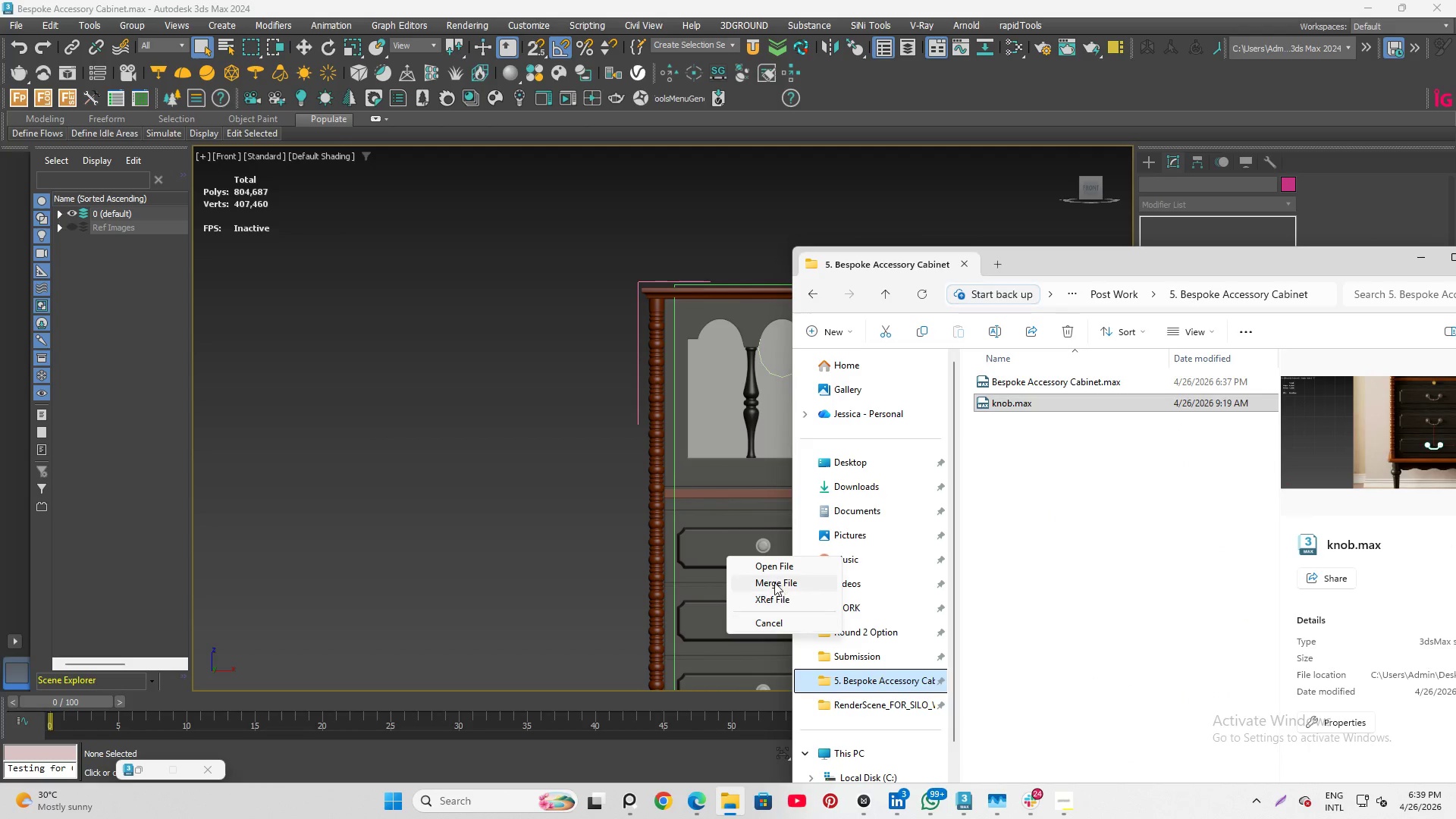 
left_click([774, 582])
 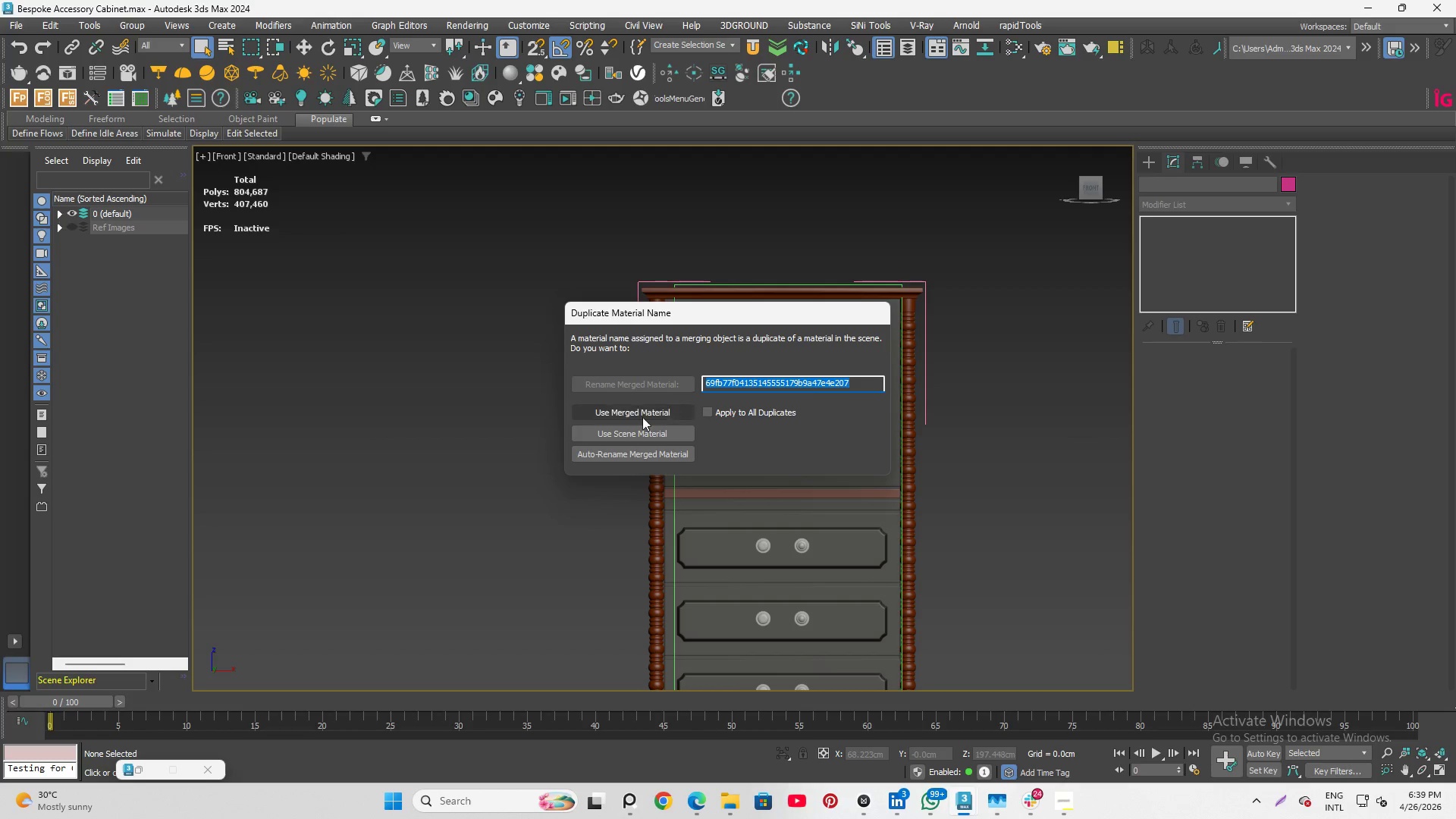 
left_click([624, 439])
 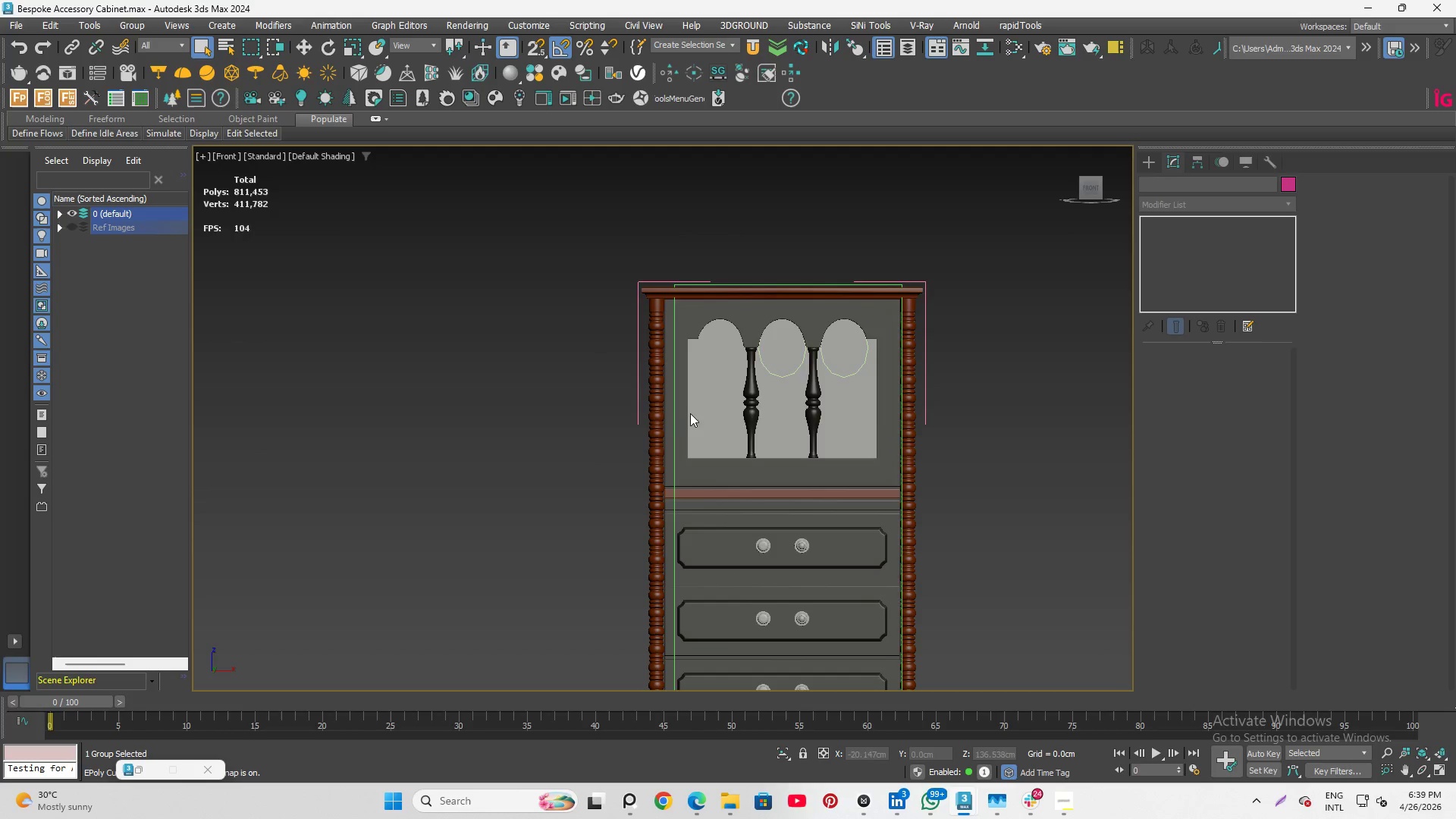 
scroll: coordinate [591, 395], scroll_direction: down, amount: 3.0
 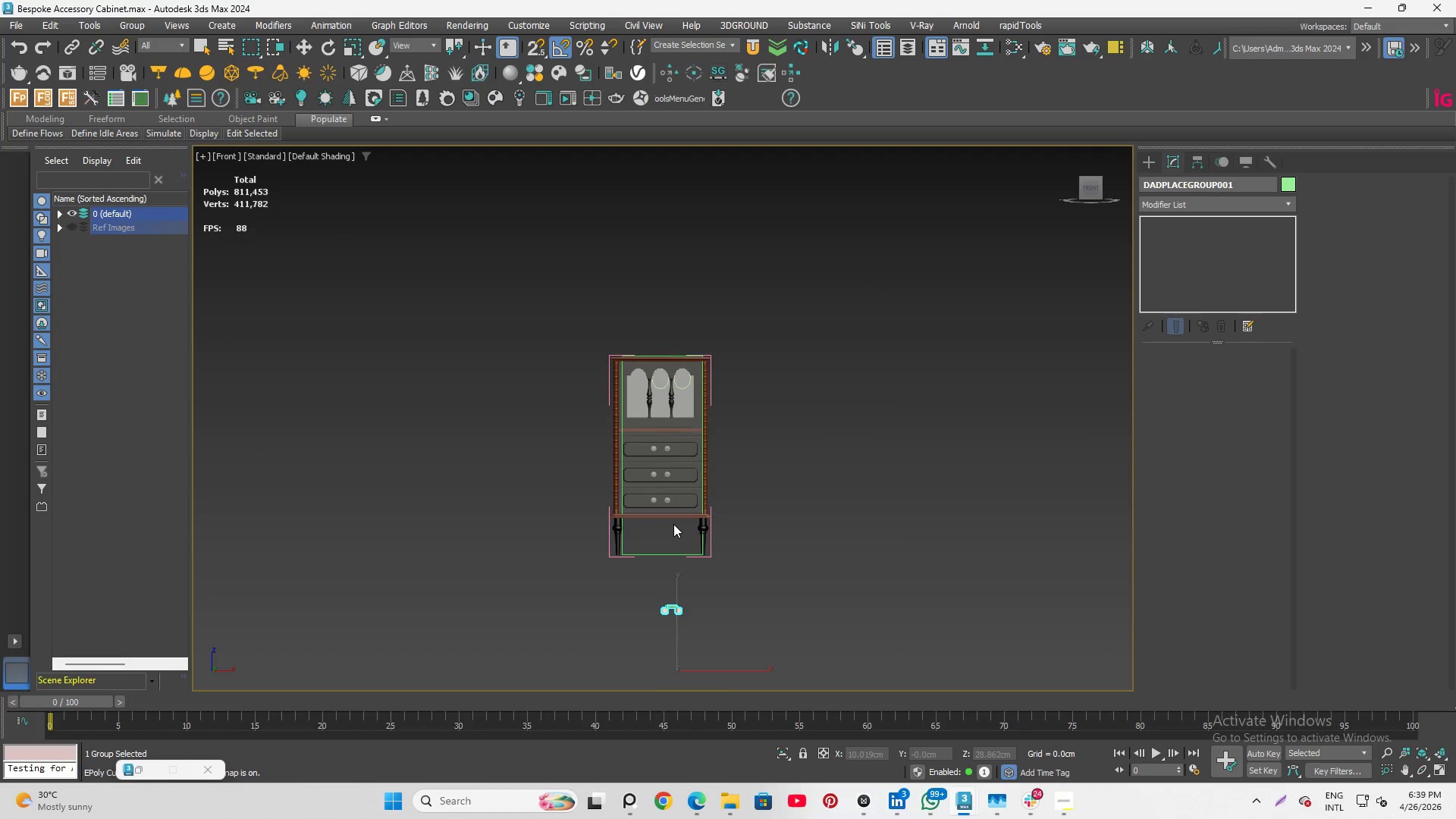 
left_click([671, 482])
 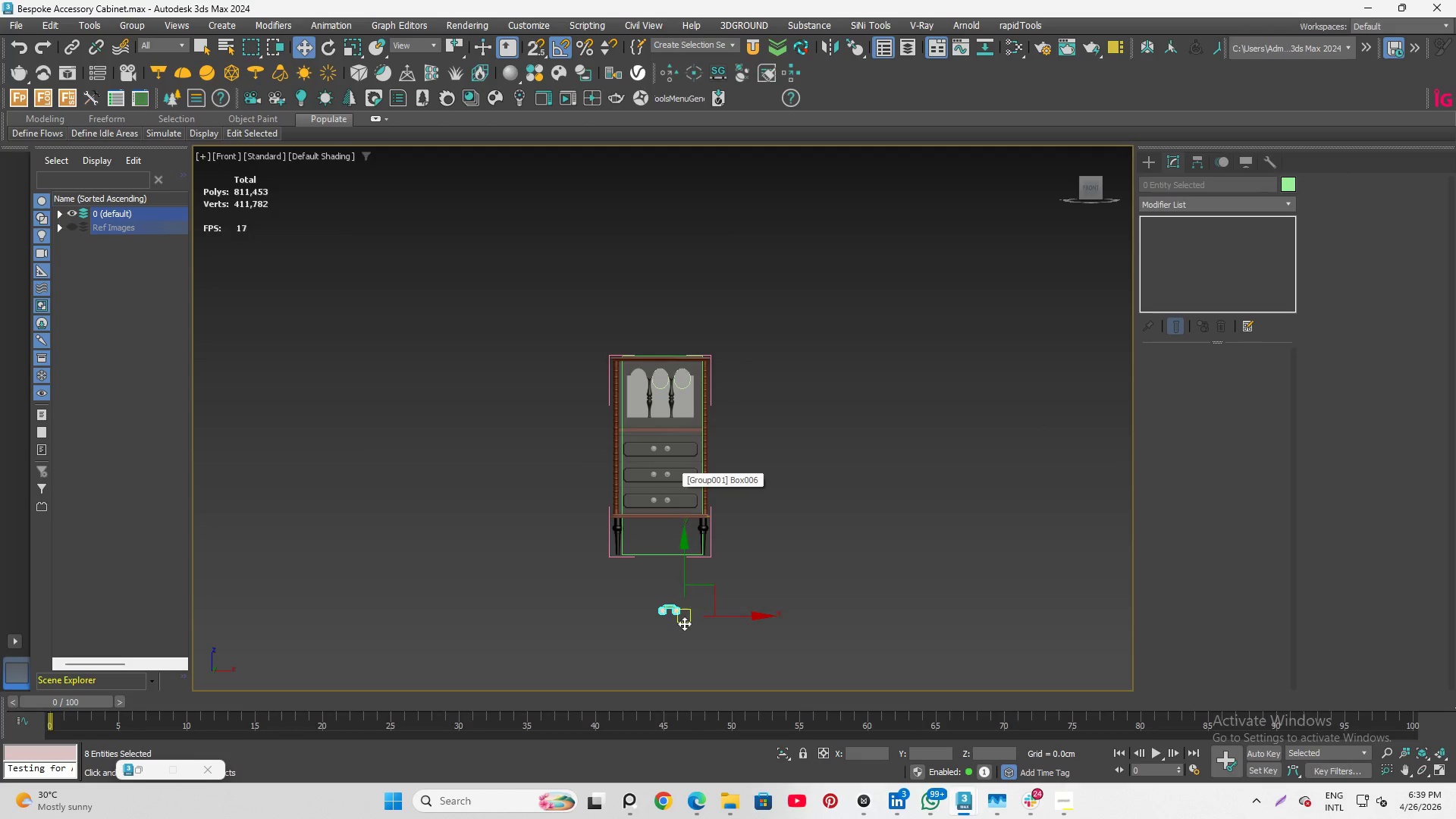 
scroll: coordinate [689, 625], scroll_direction: up, amount: 2.0
 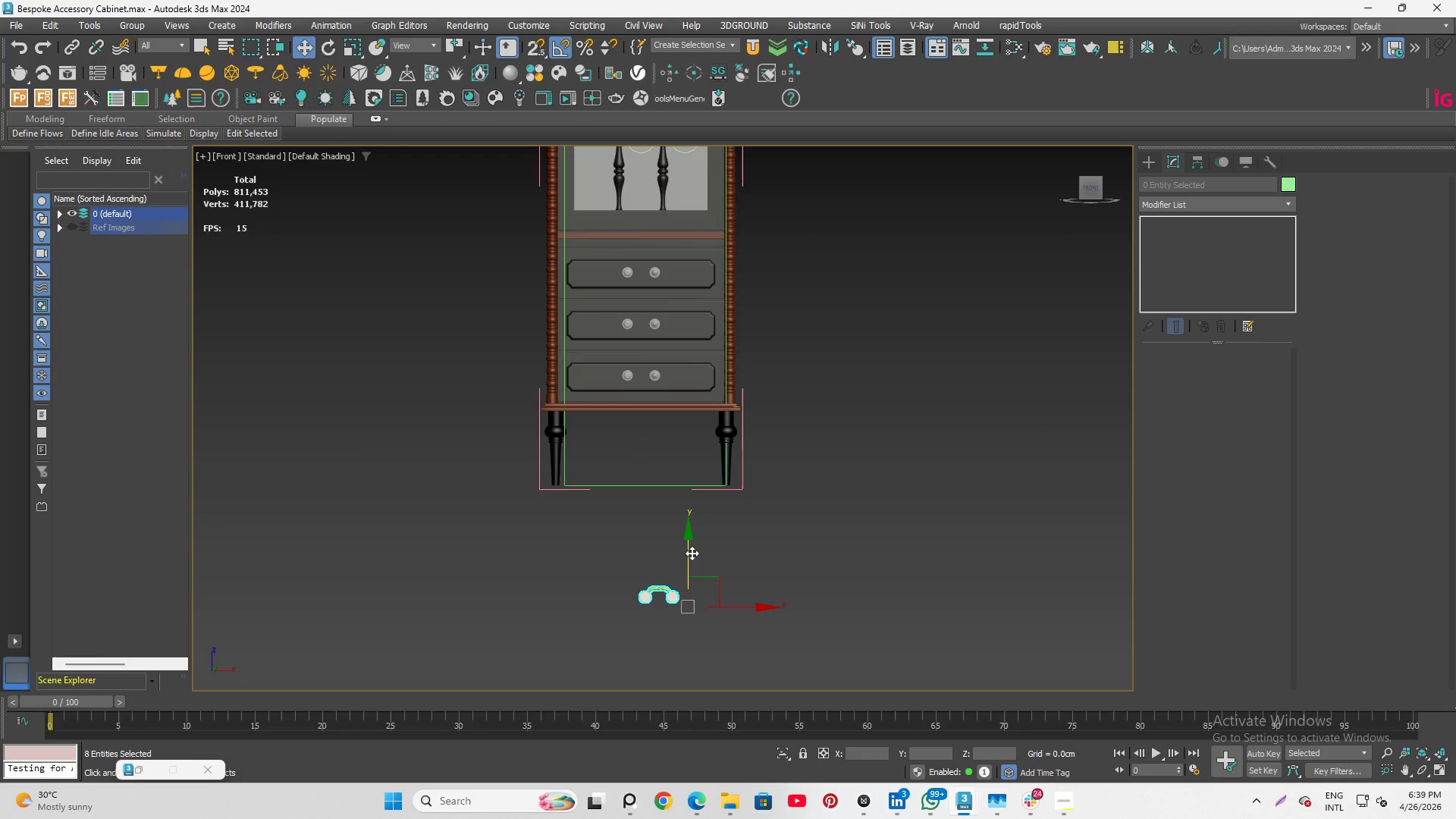 
left_click_drag(start_coordinate=[692, 553], to_coordinate=[685, 331])
 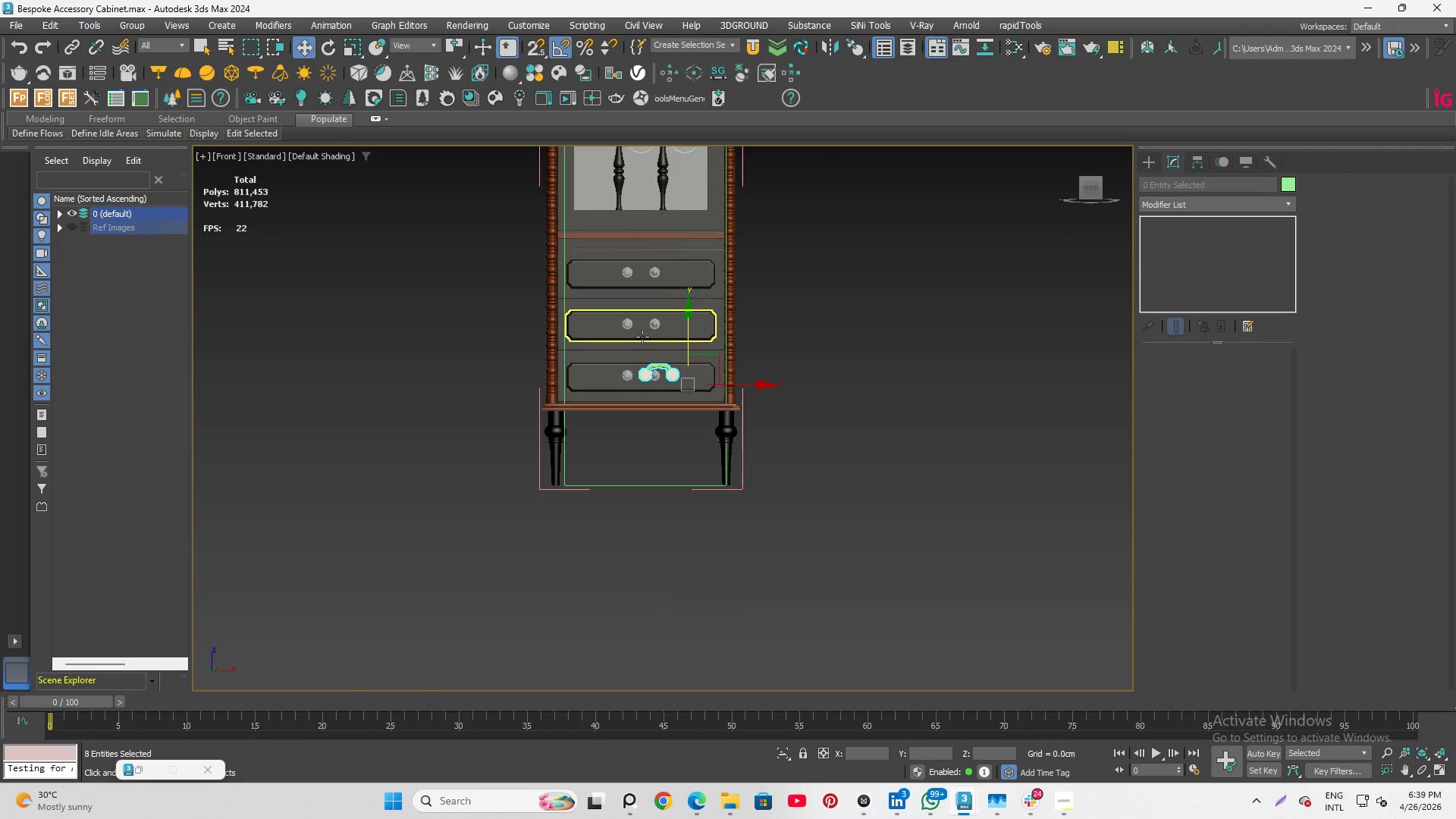 
scroll: coordinate [642, 337], scroll_direction: up, amount: 3.0
 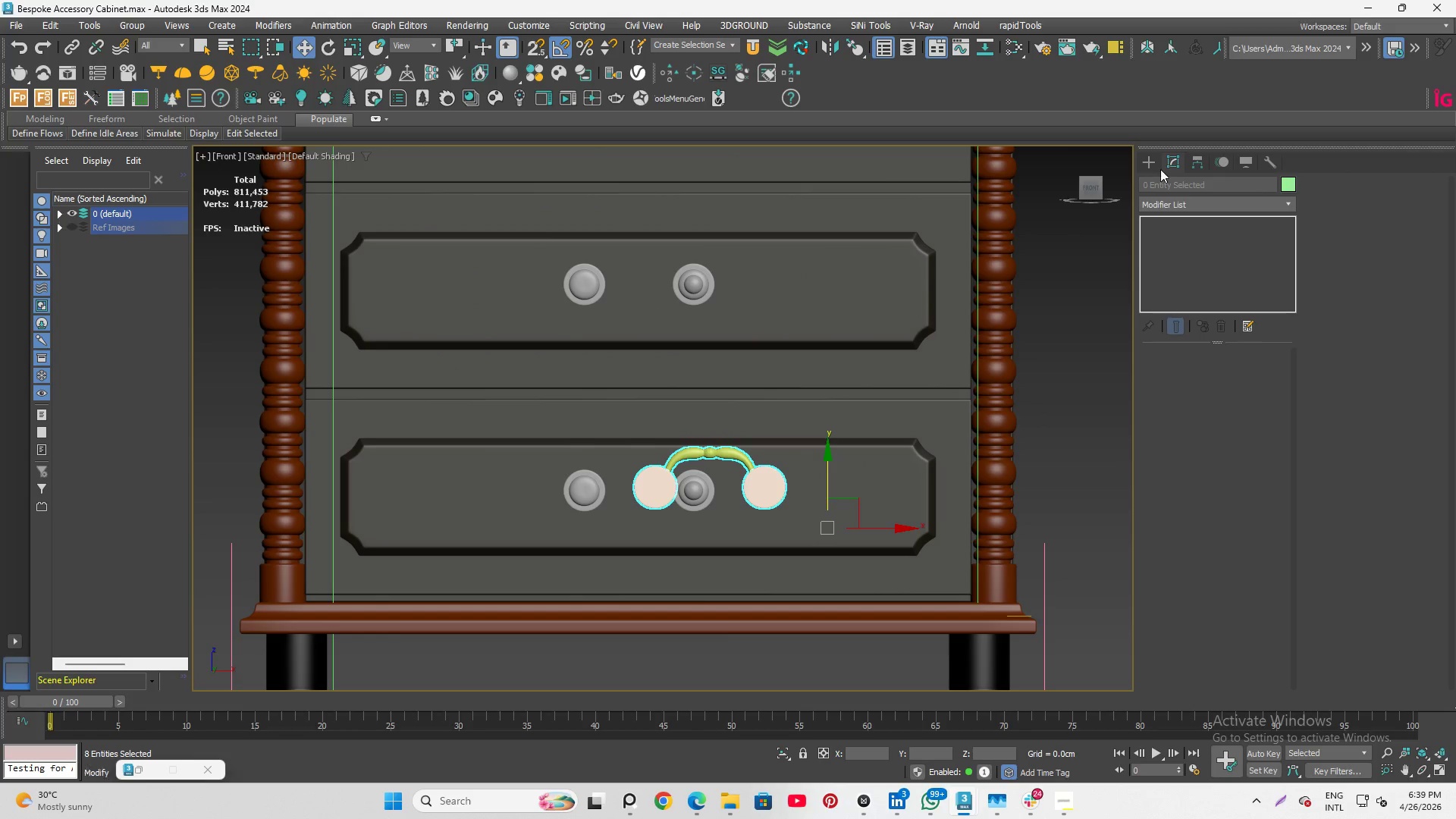 
left_click([1194, 162])
 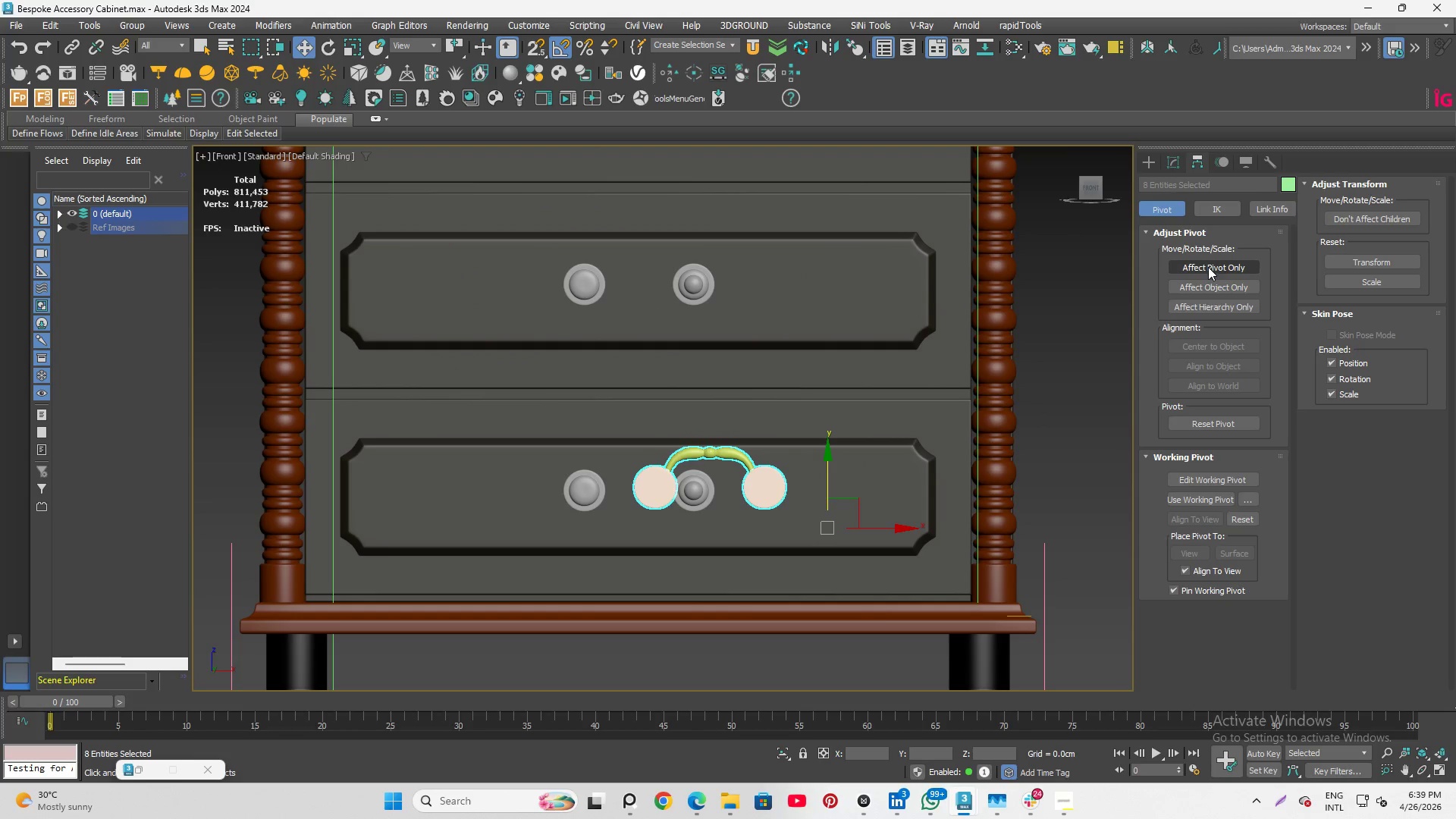 
left_click([1208, 267])
 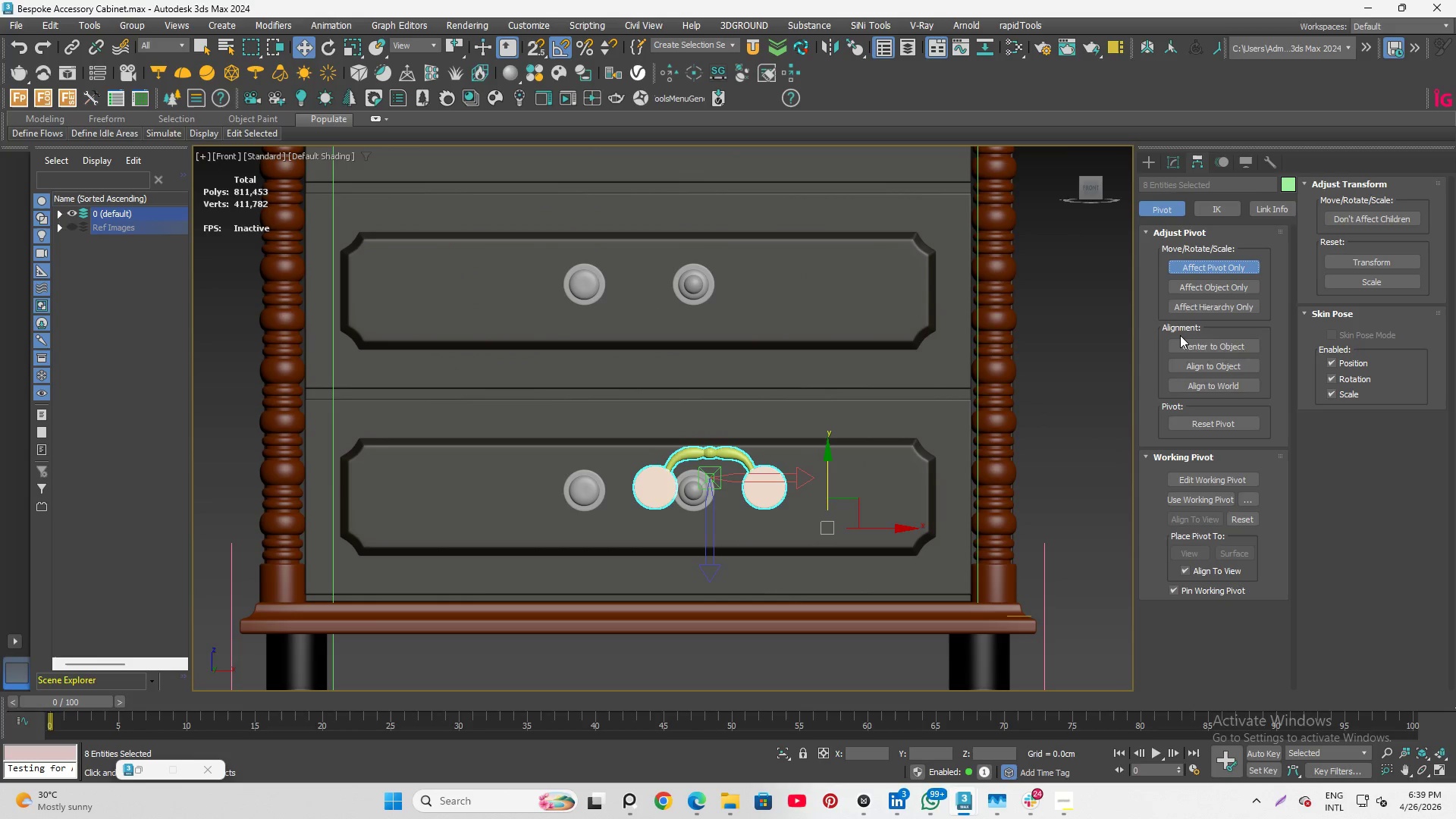 
left_click([1207, 343])
 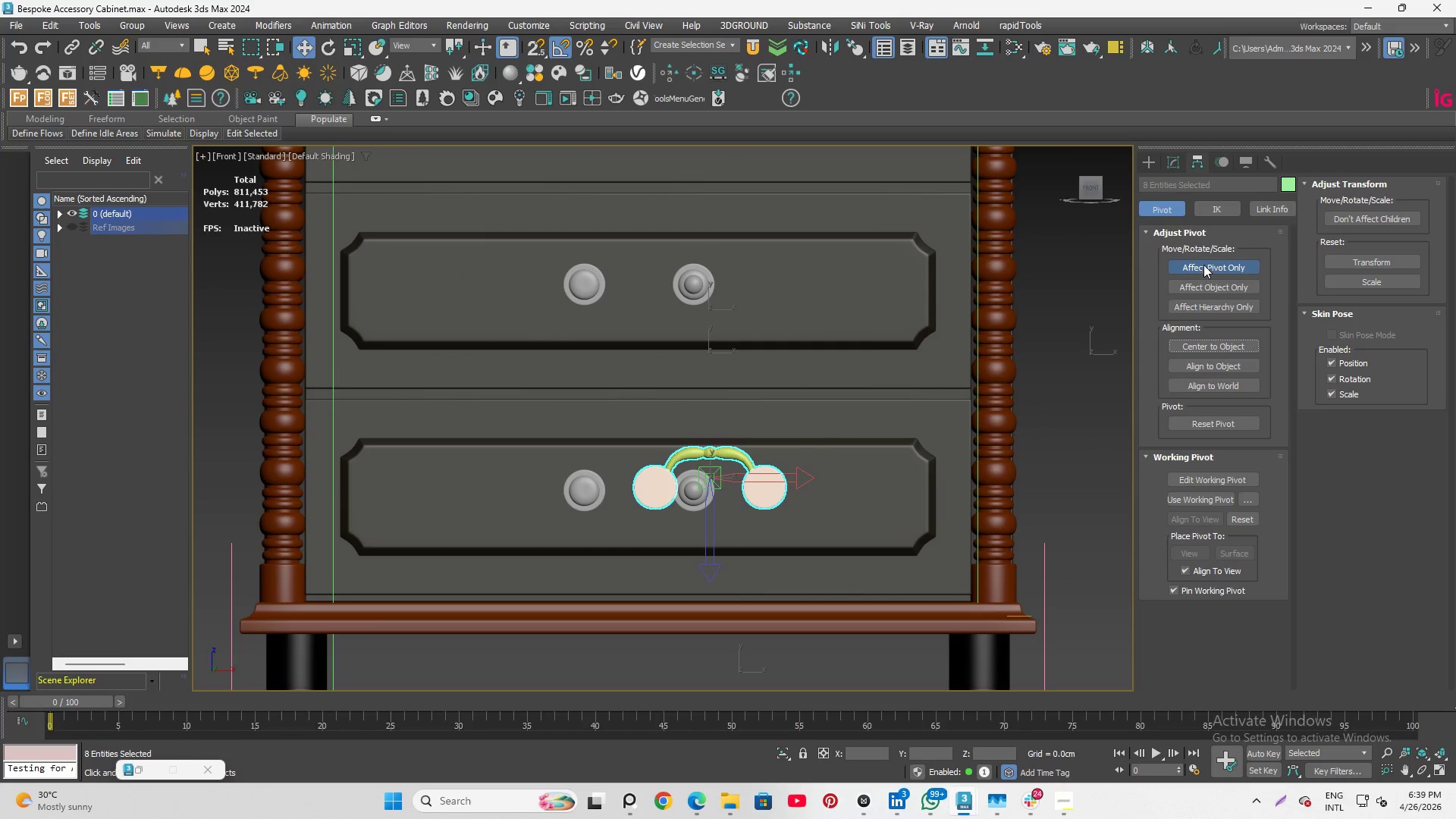 
left_click([1203, 262])
 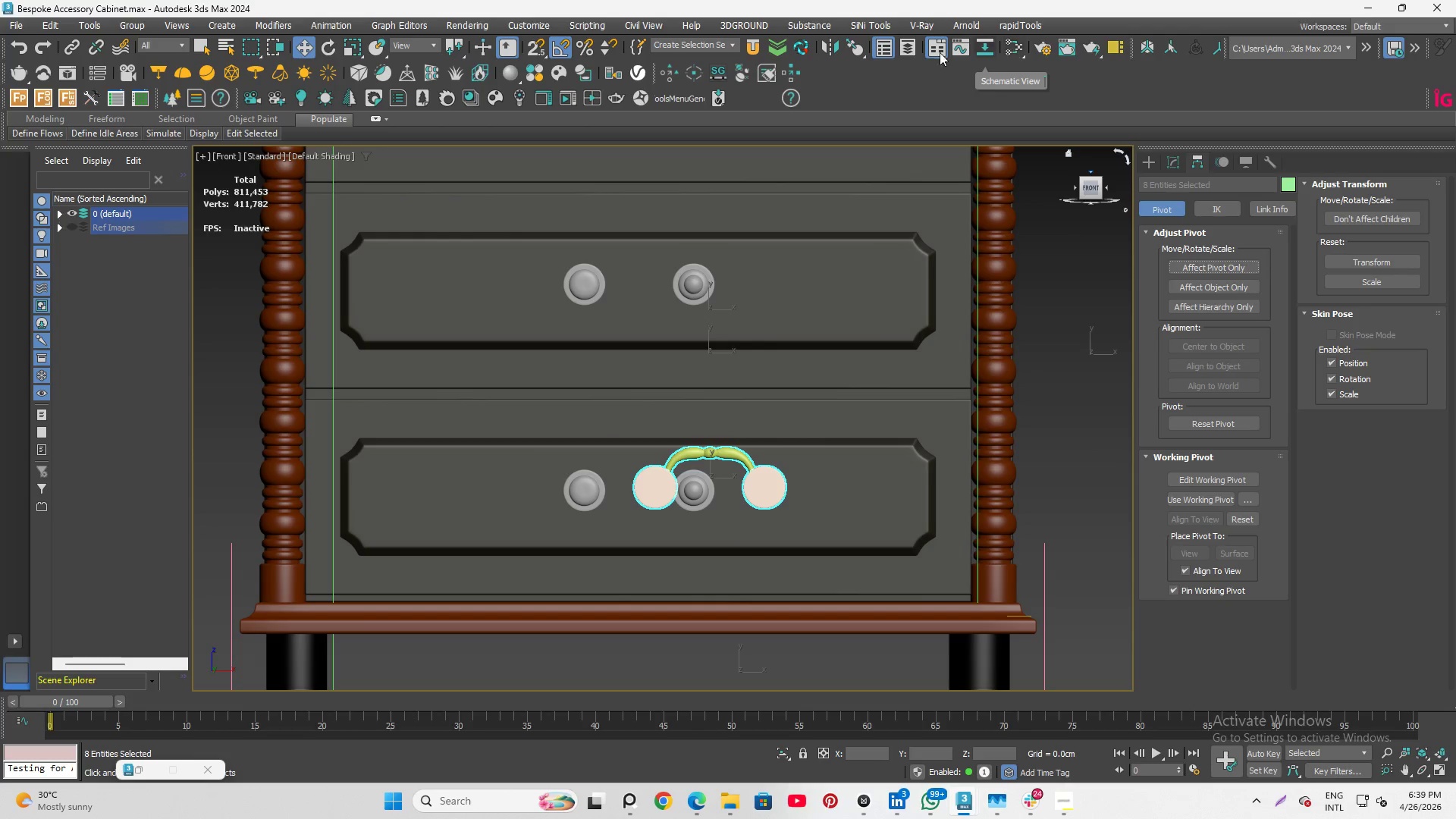 
left_click([833, 42])
 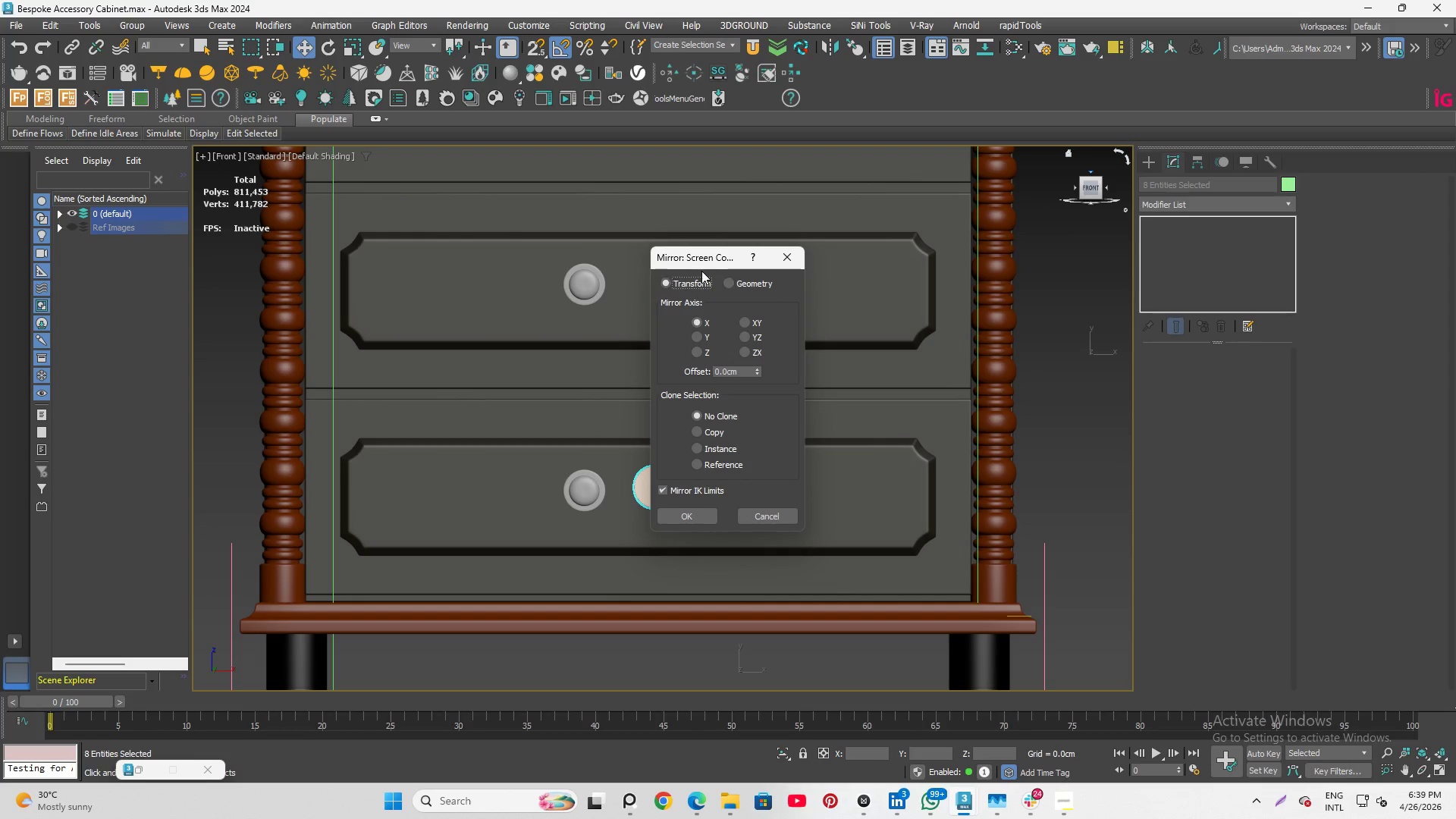 
left_click_drag(start_coordinate=[708, 253], to_coordinate=[915, 256])
 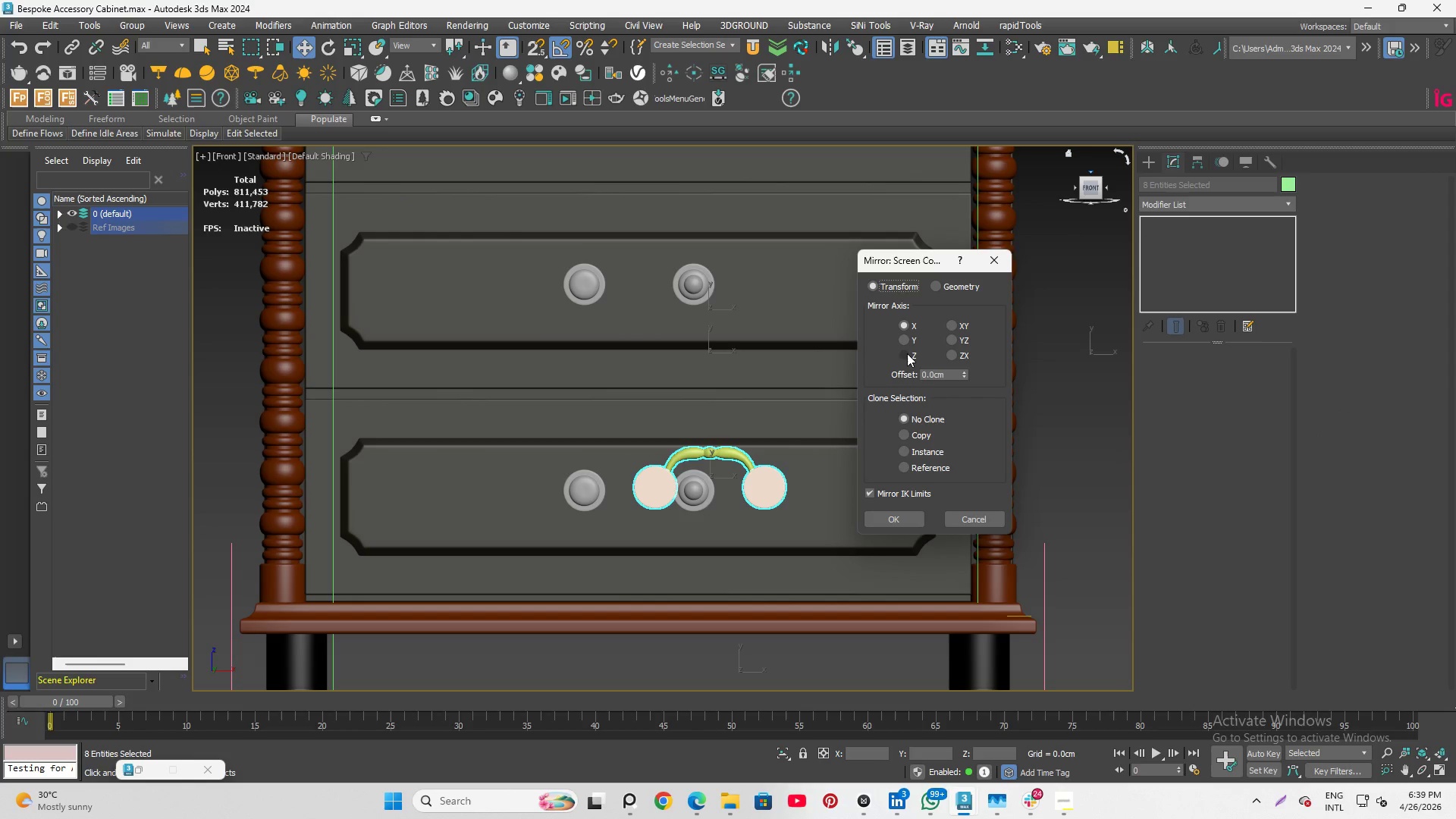 
left_click([907, 354])
 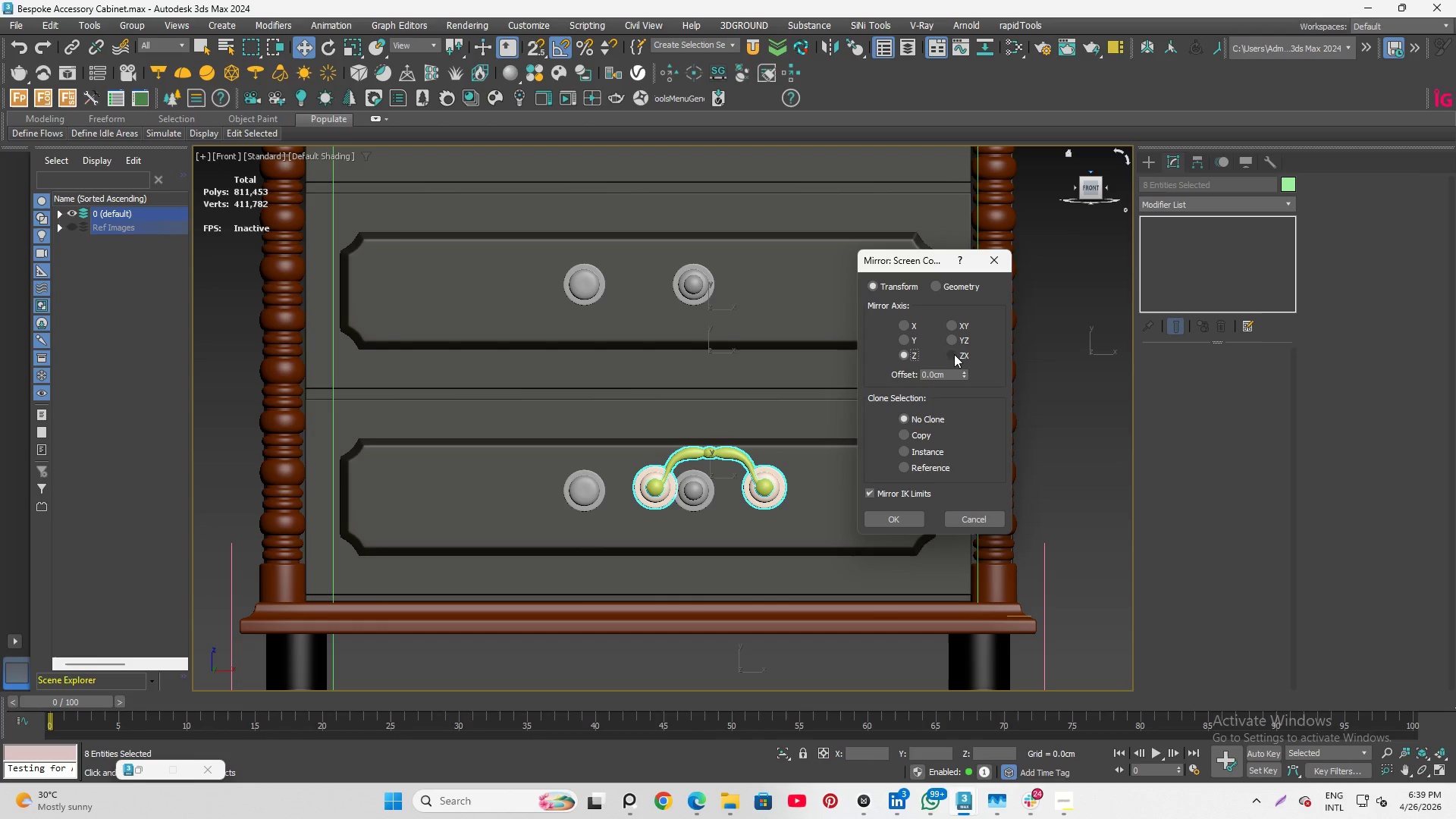 
wait(7.22)
 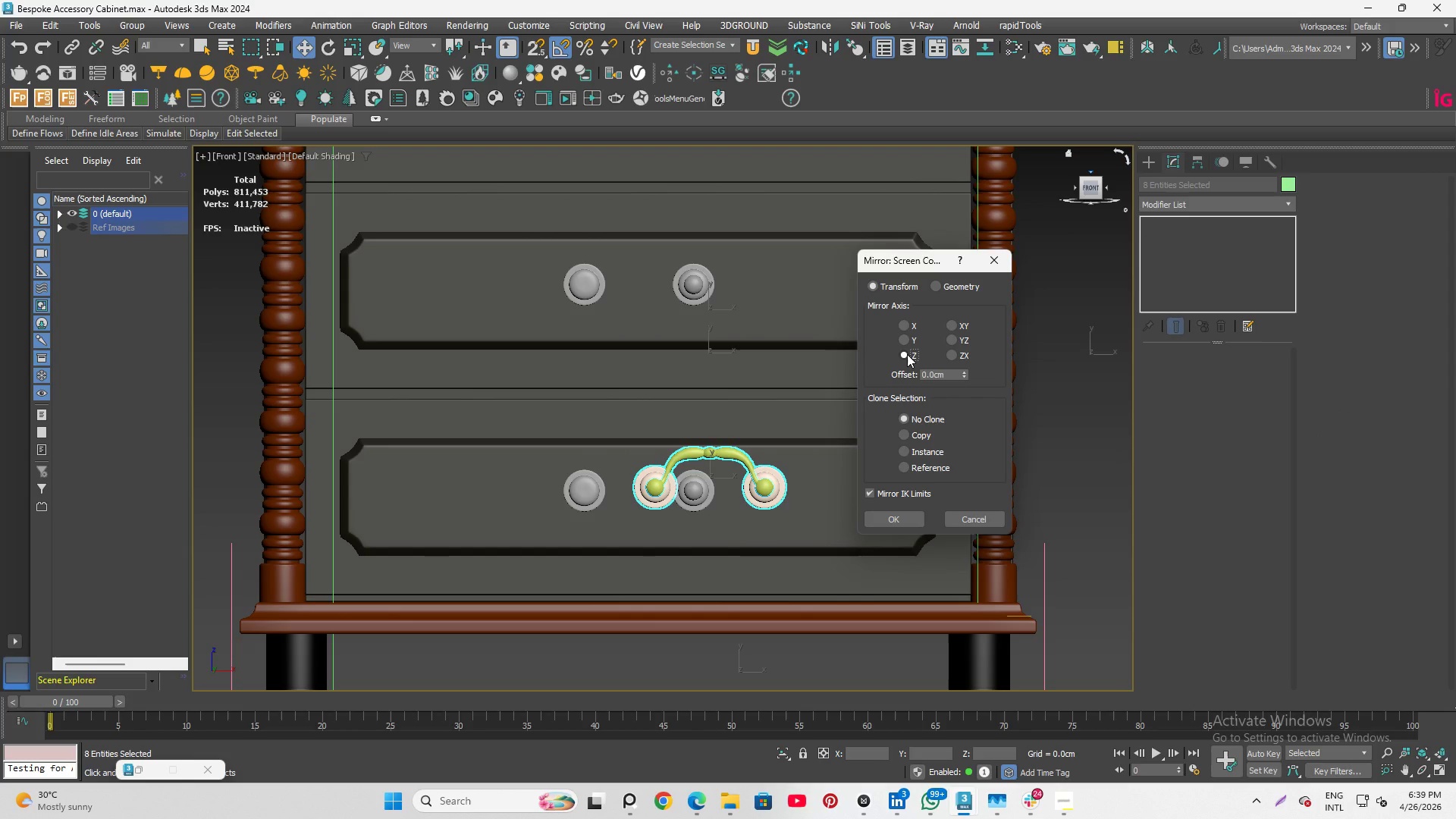 
left_click([953, 353])
 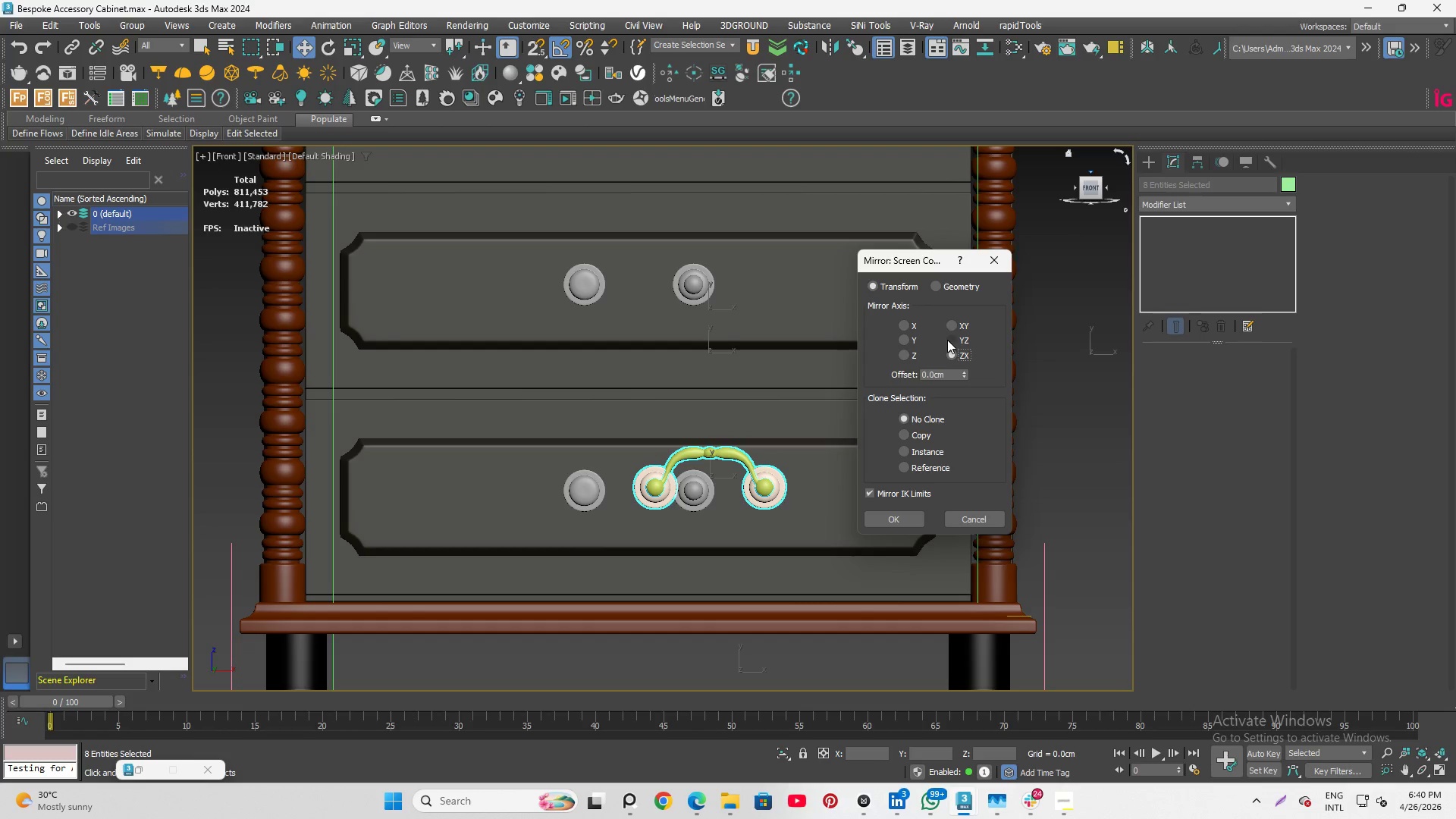 
left_click([949, 339])
 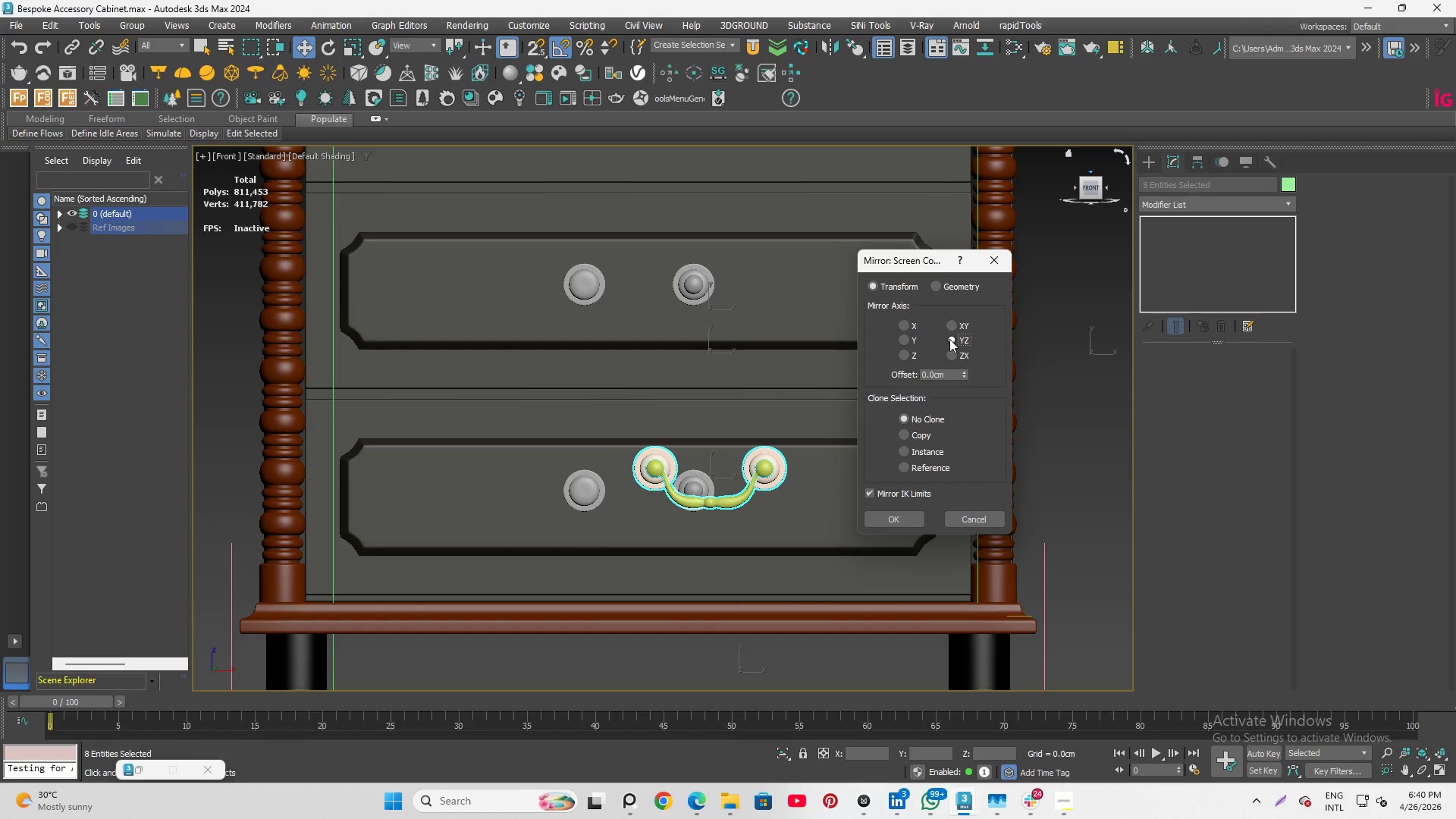 
wait(5.03)
 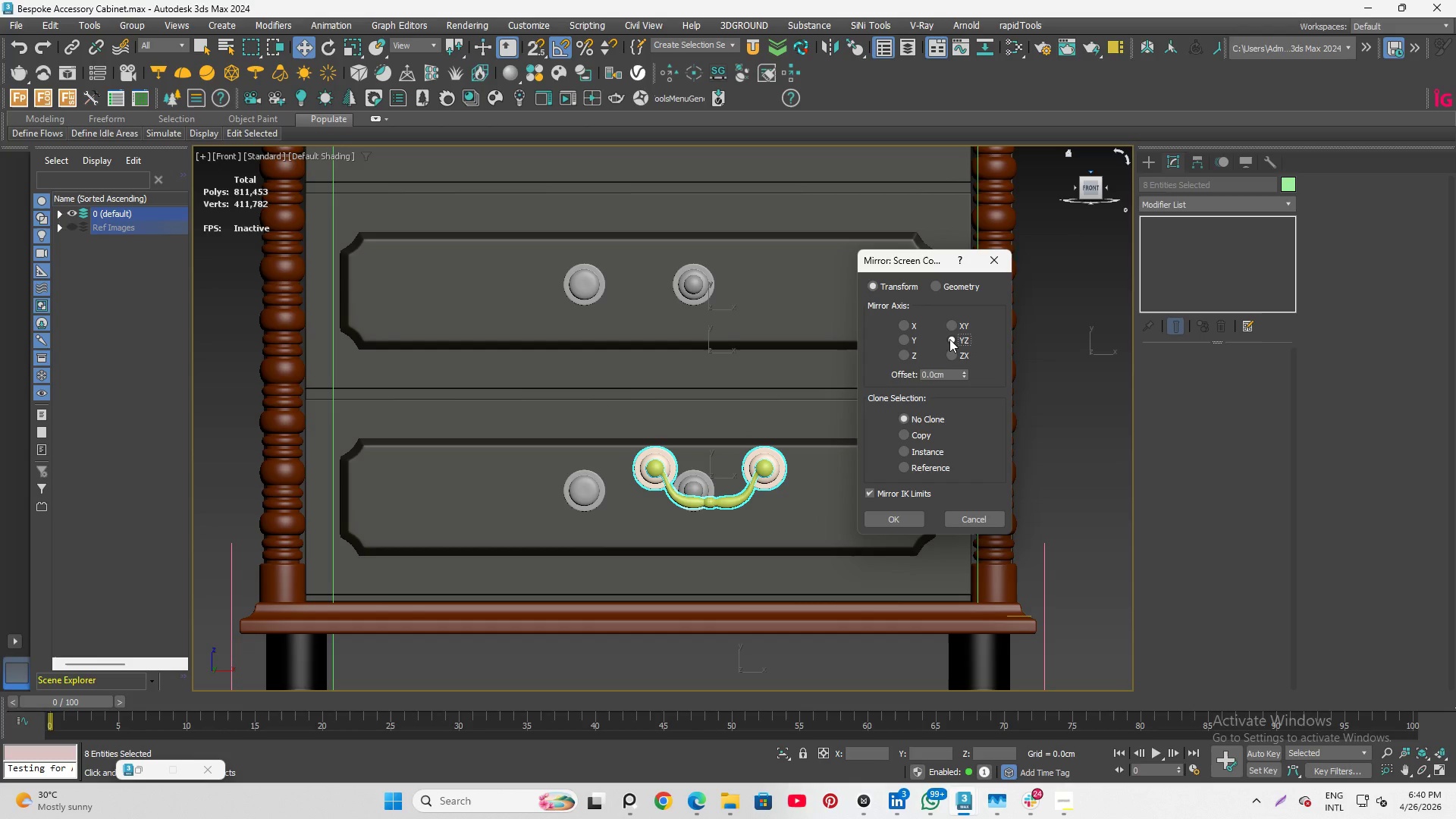 
left_click([948, 354])
 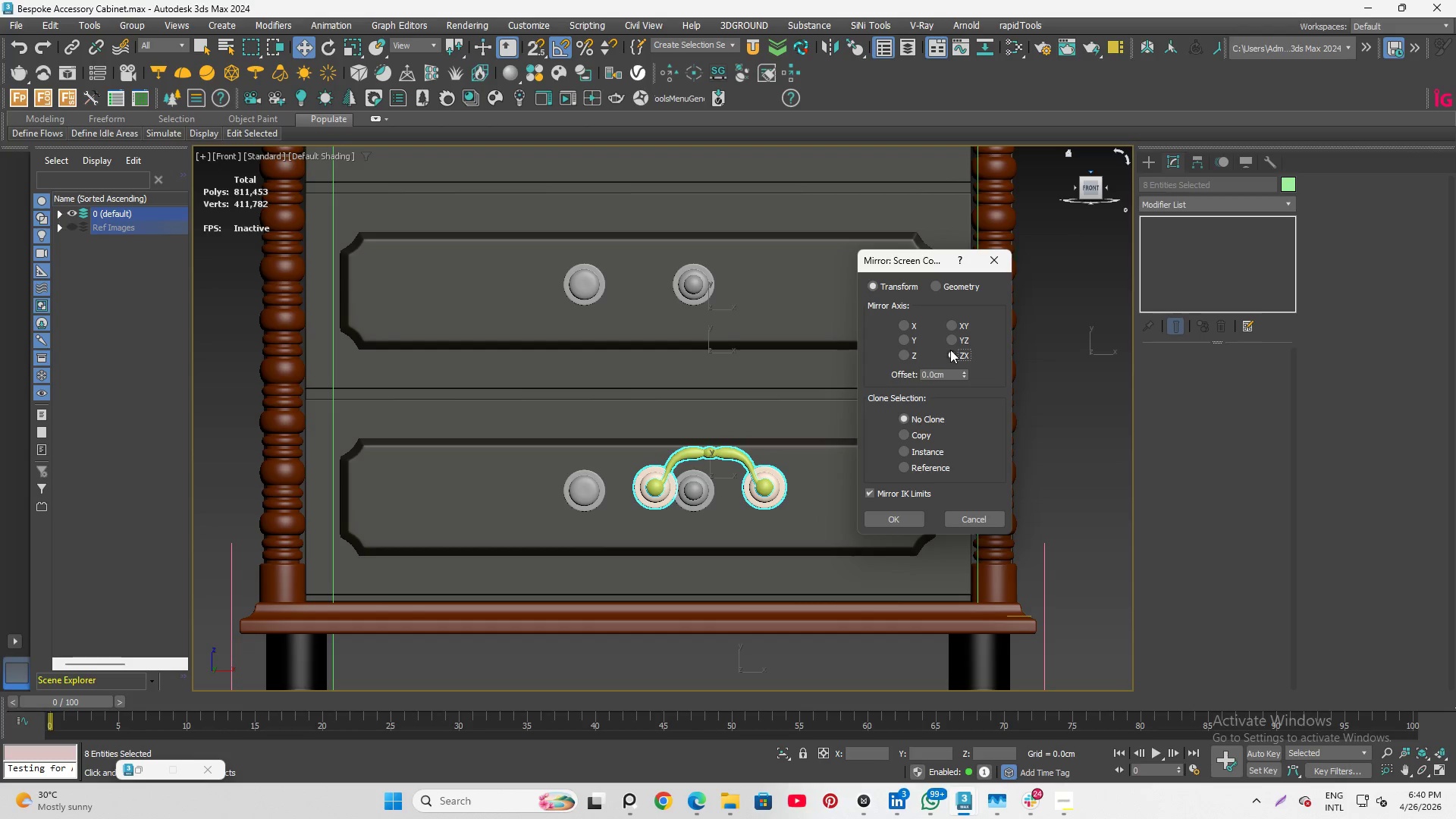 
left_click([952, 340])
 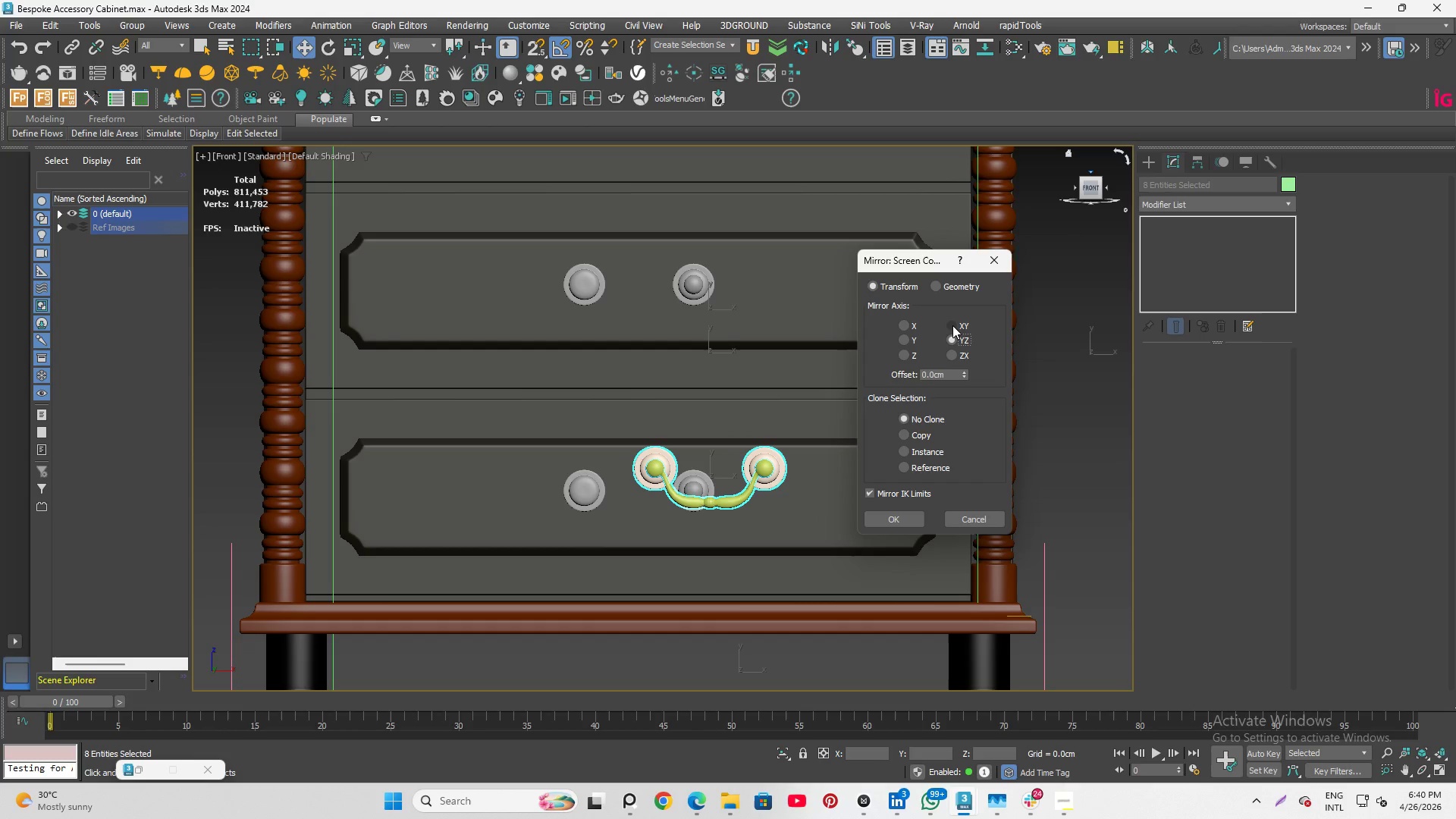 
left_click([952, 324])
 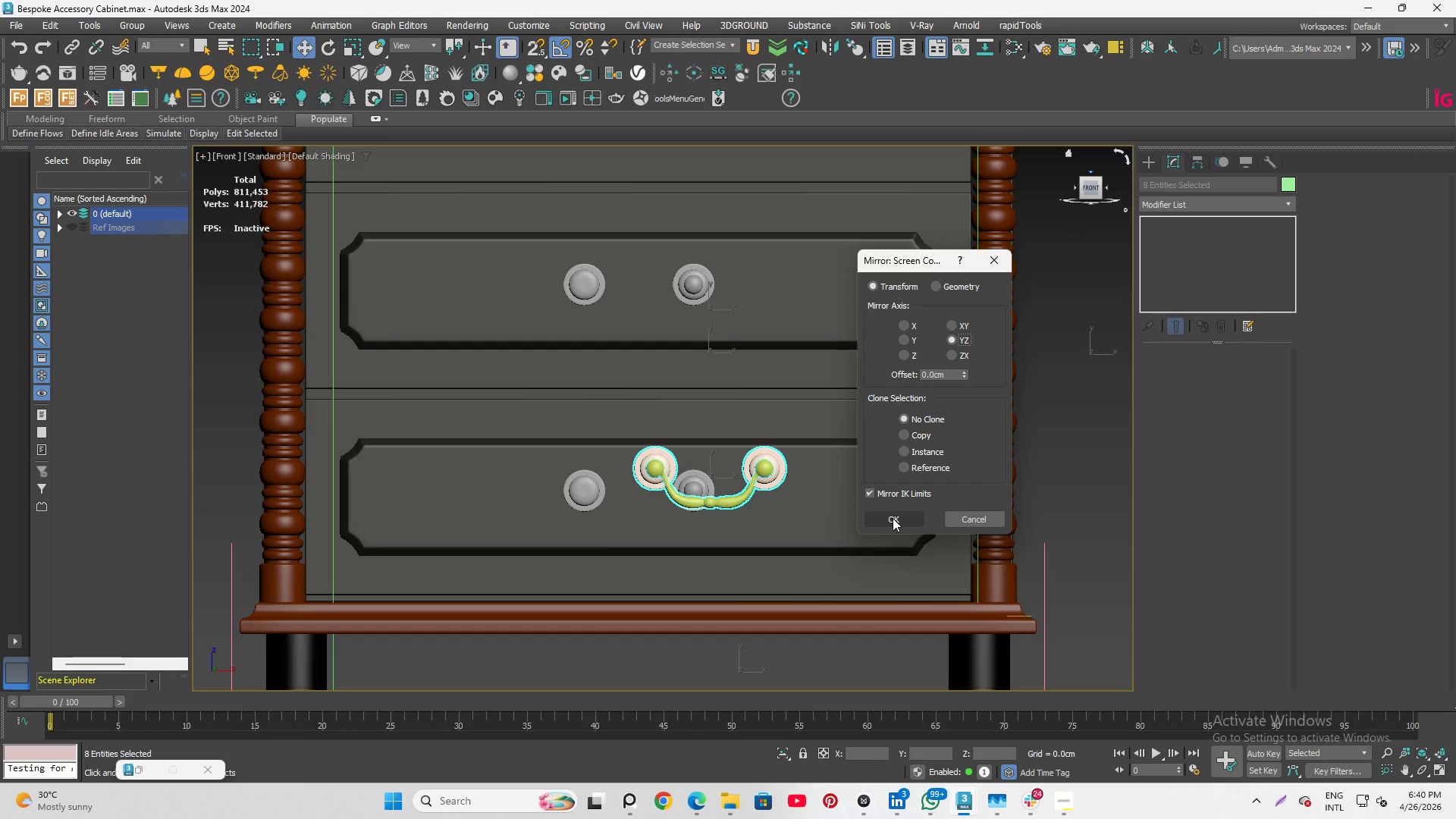 
wait(7.22)
 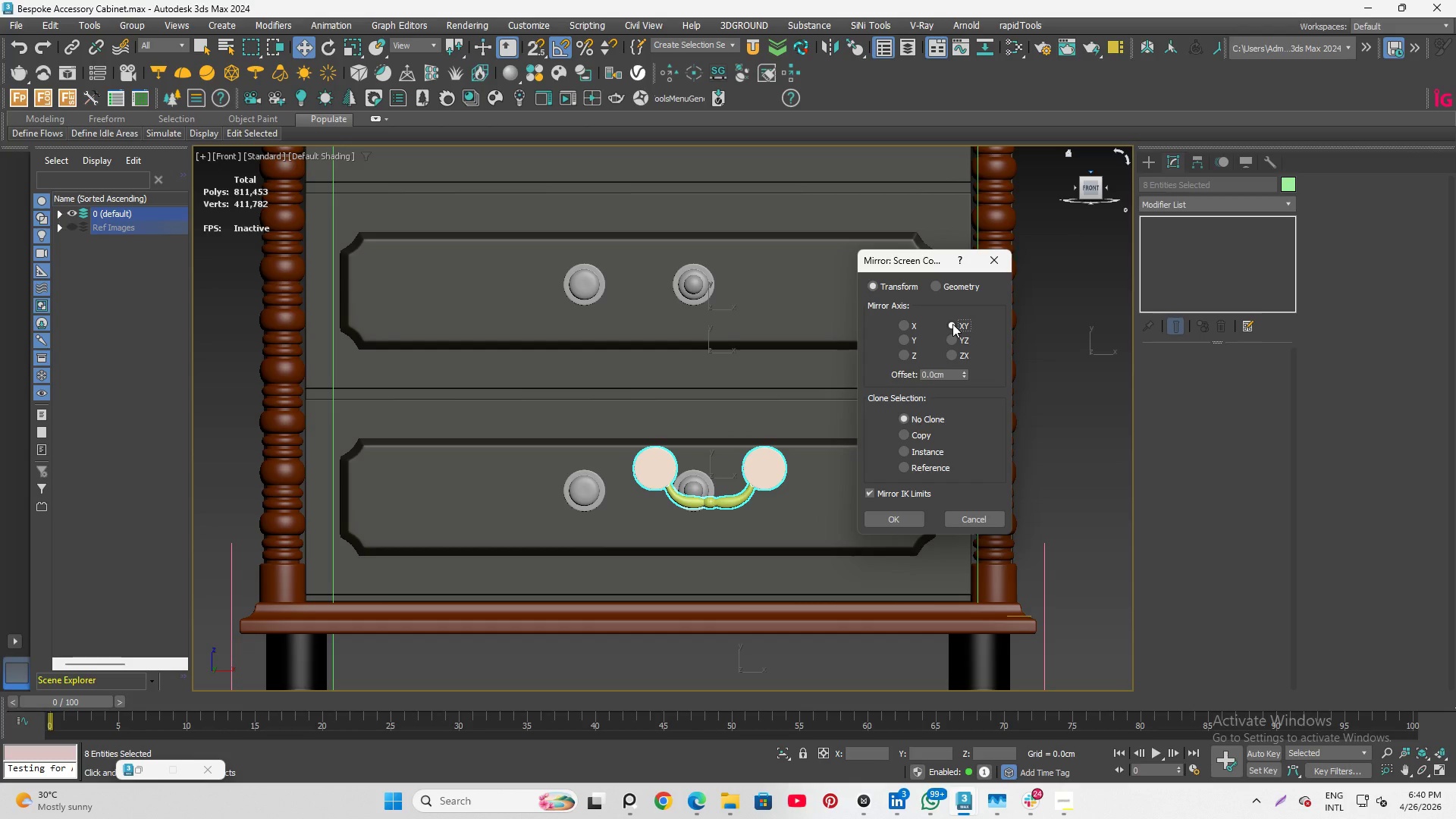 
left_click([893, 515])
 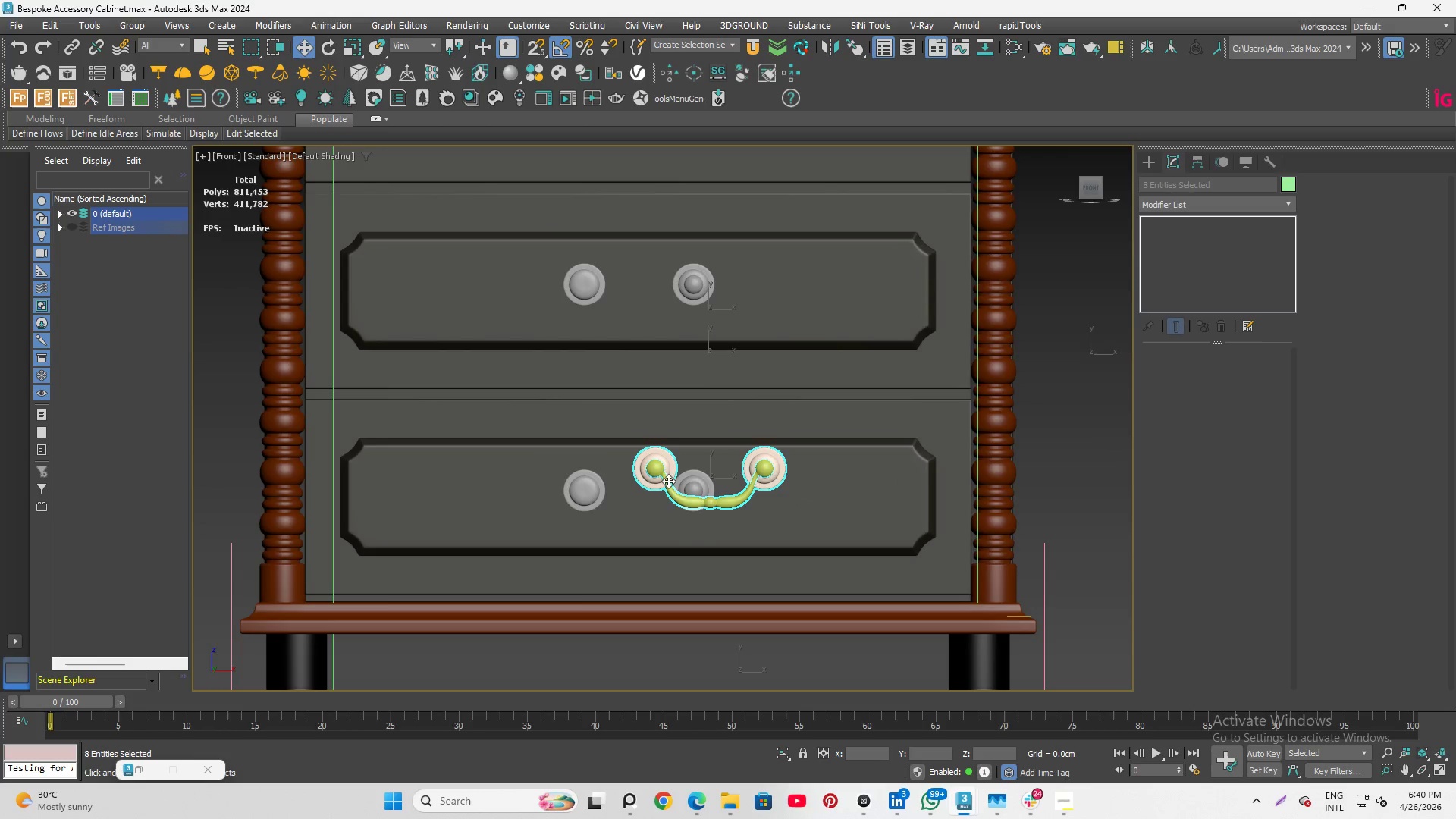 
scroll: coordinate [756, 459], scroll_direction: none, amount: 0.0
 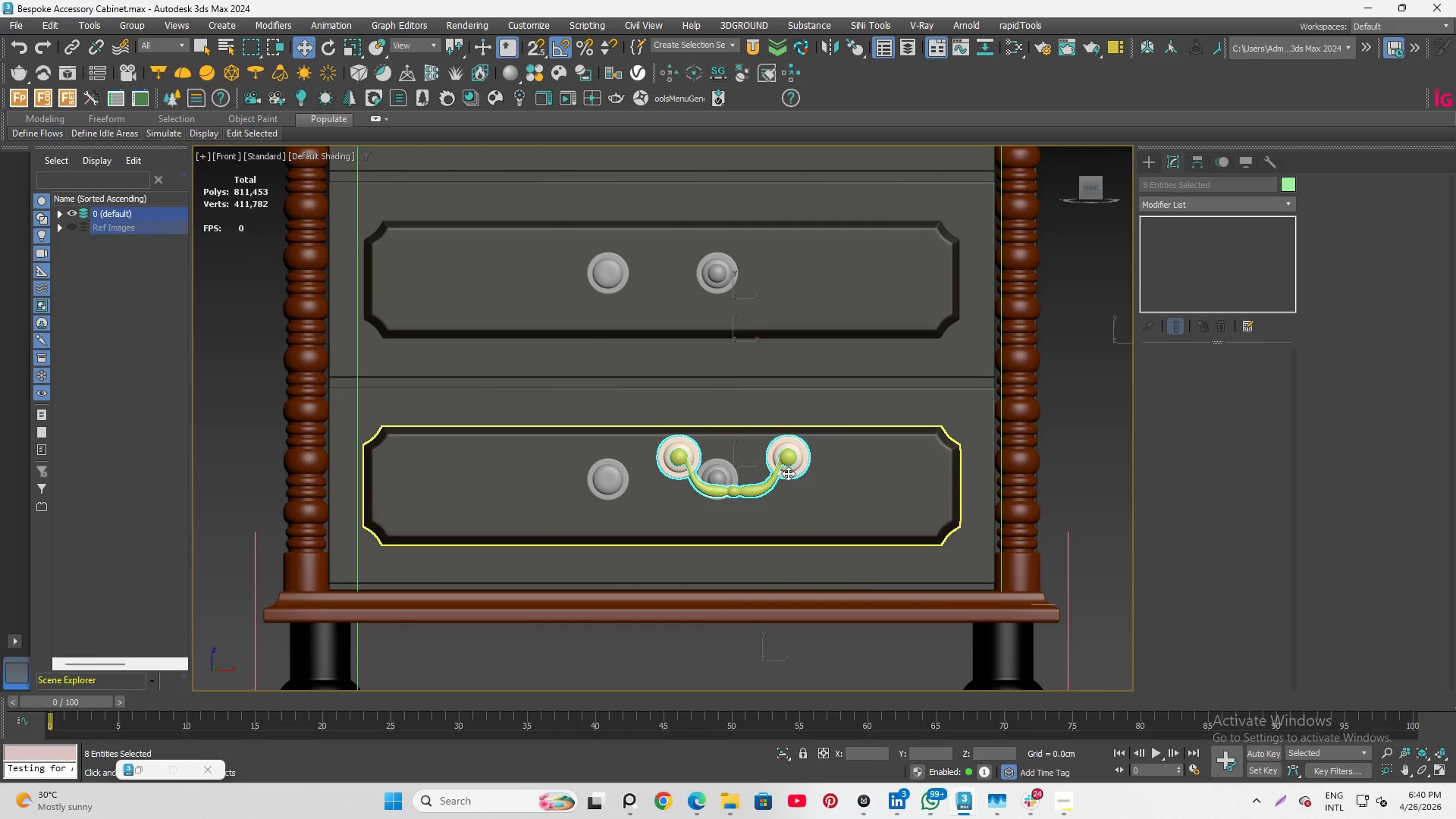 
left_click([789, 454])
 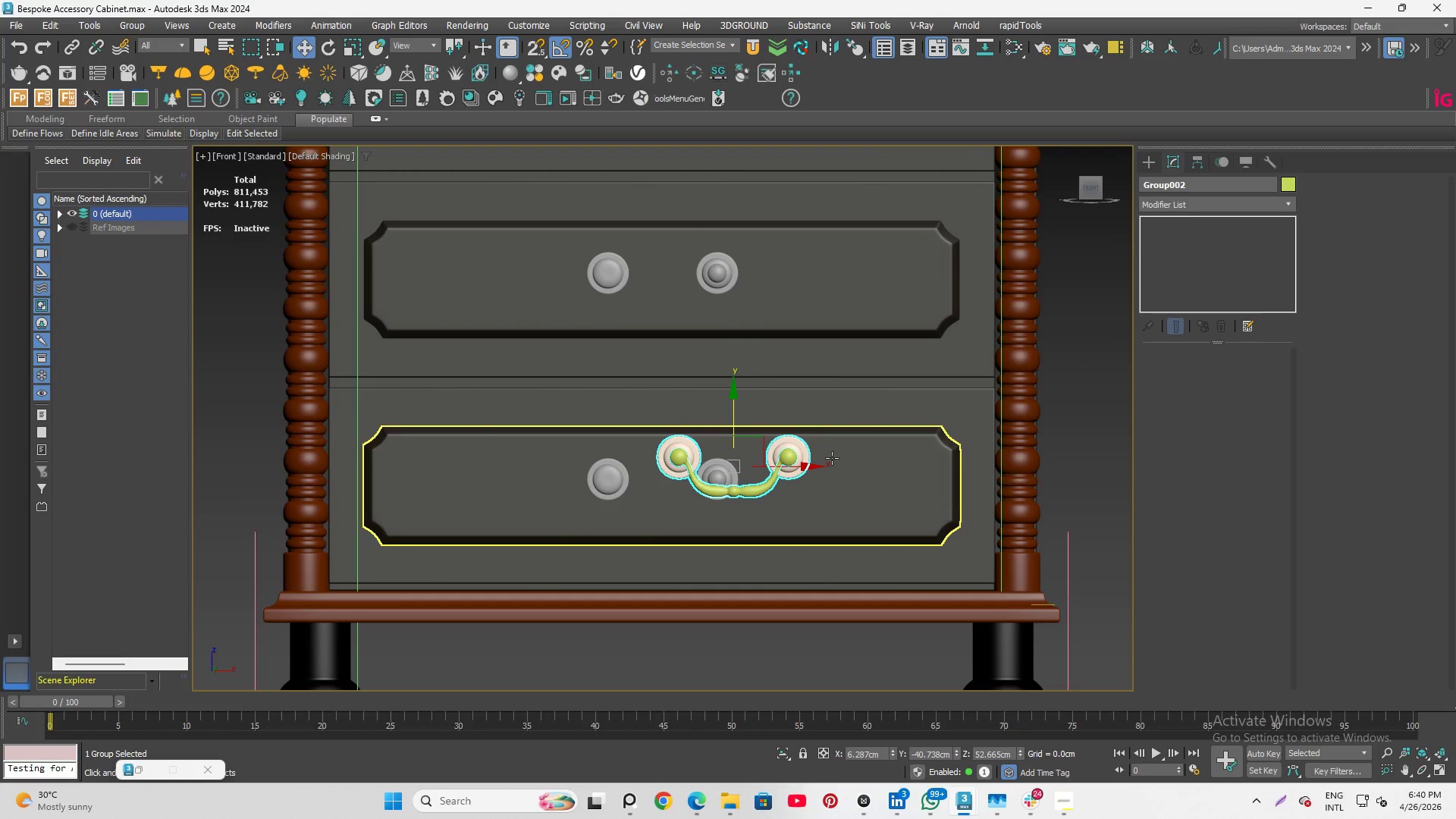 
key(W)
 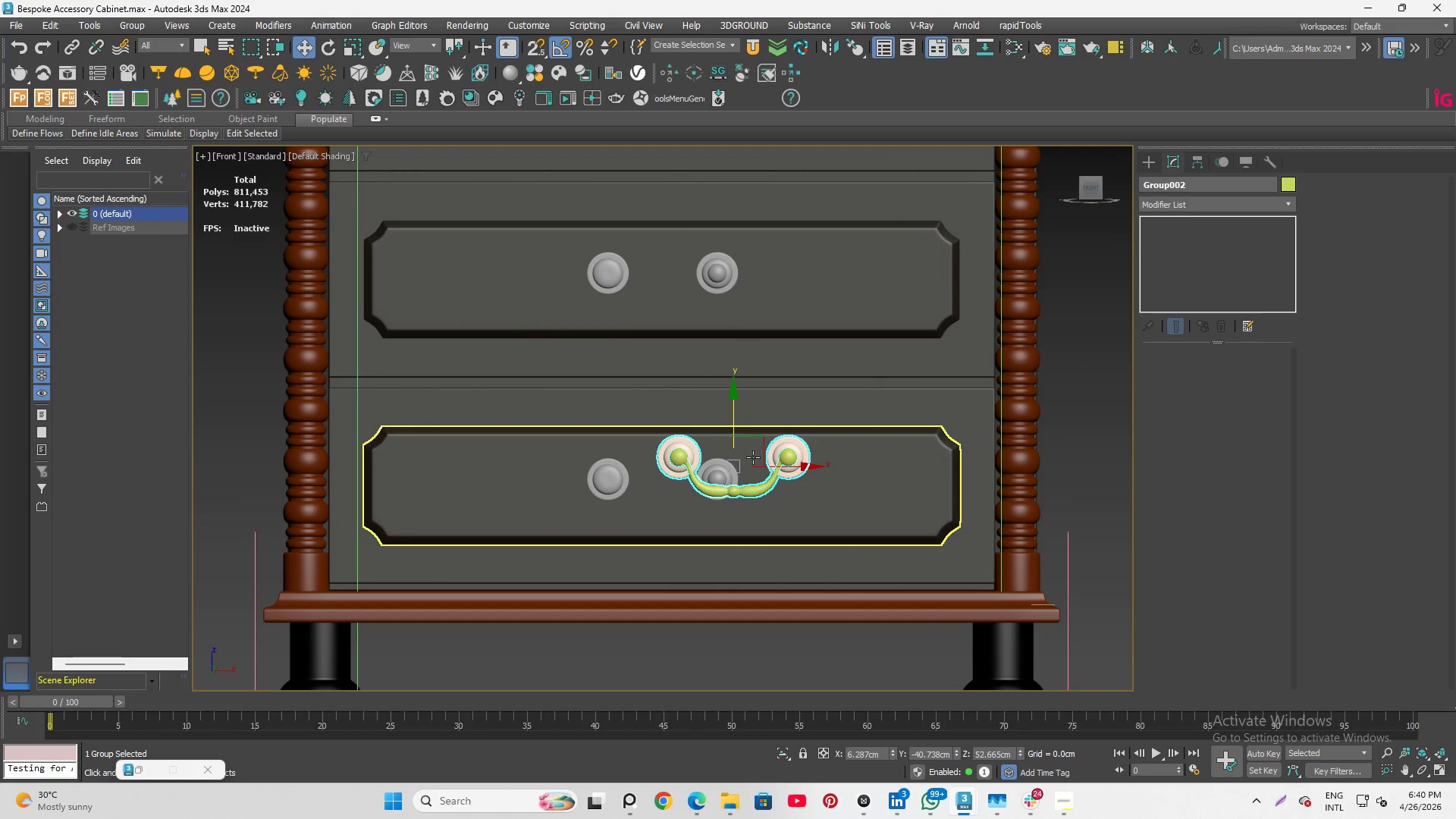 
scroll: coordinate [811, 499], scroll_direction: down, amount: 1.0
 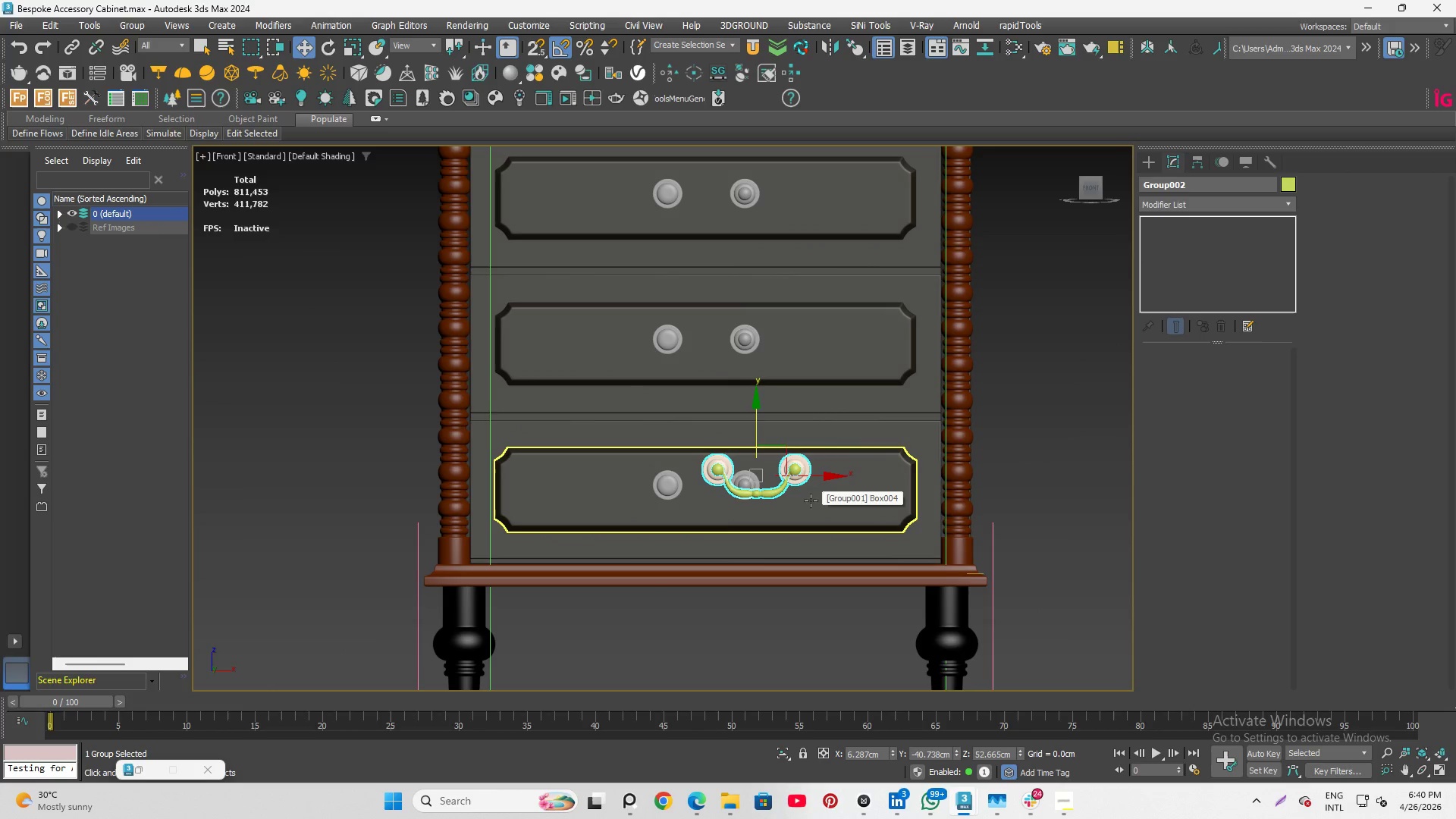 
key(F4)
 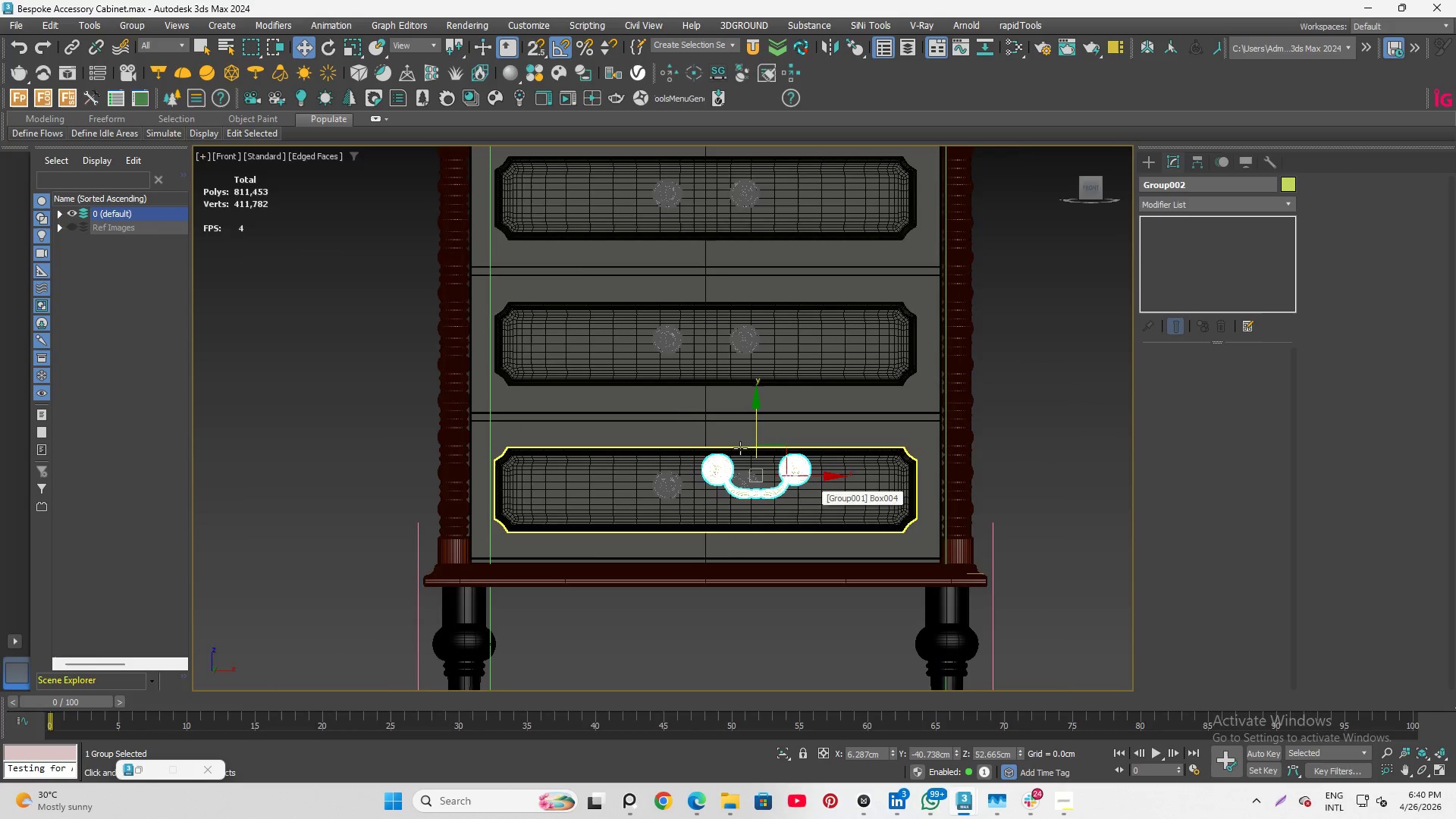 
scroll: coordinate [740, 448], scroll_direction: up, amount: 1.0
 